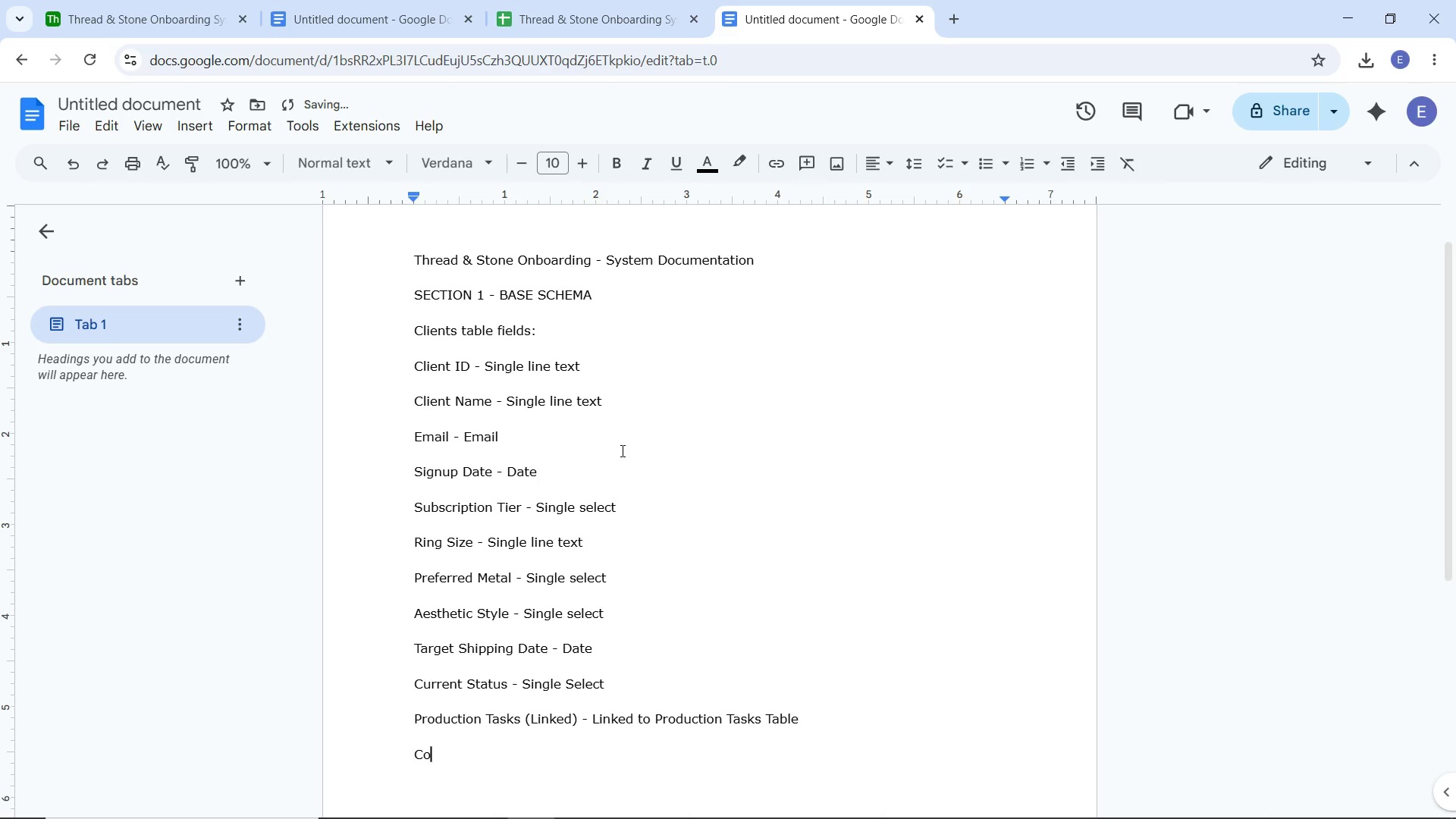 
type(Complete Tasks - Rollup )
 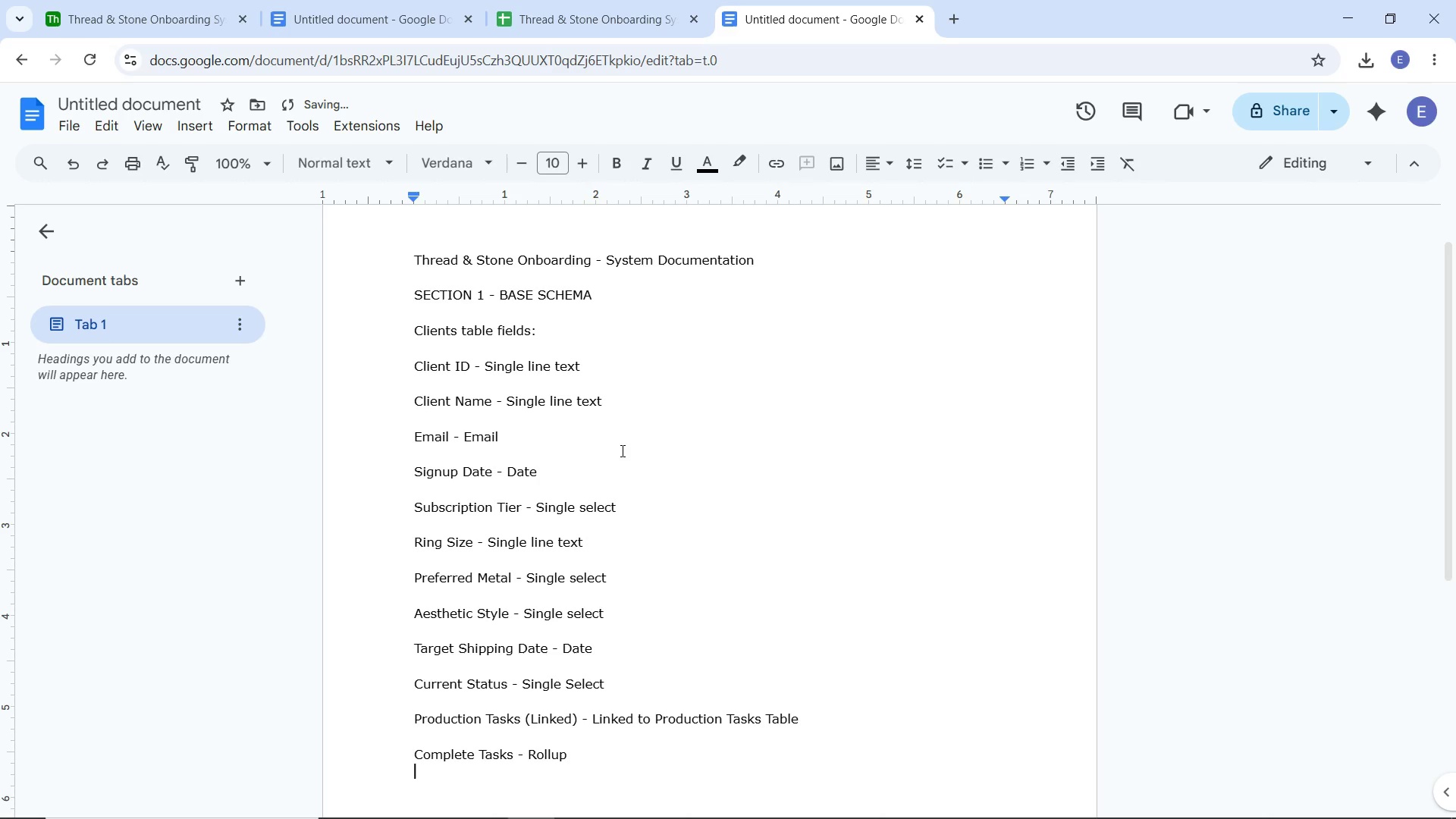 
 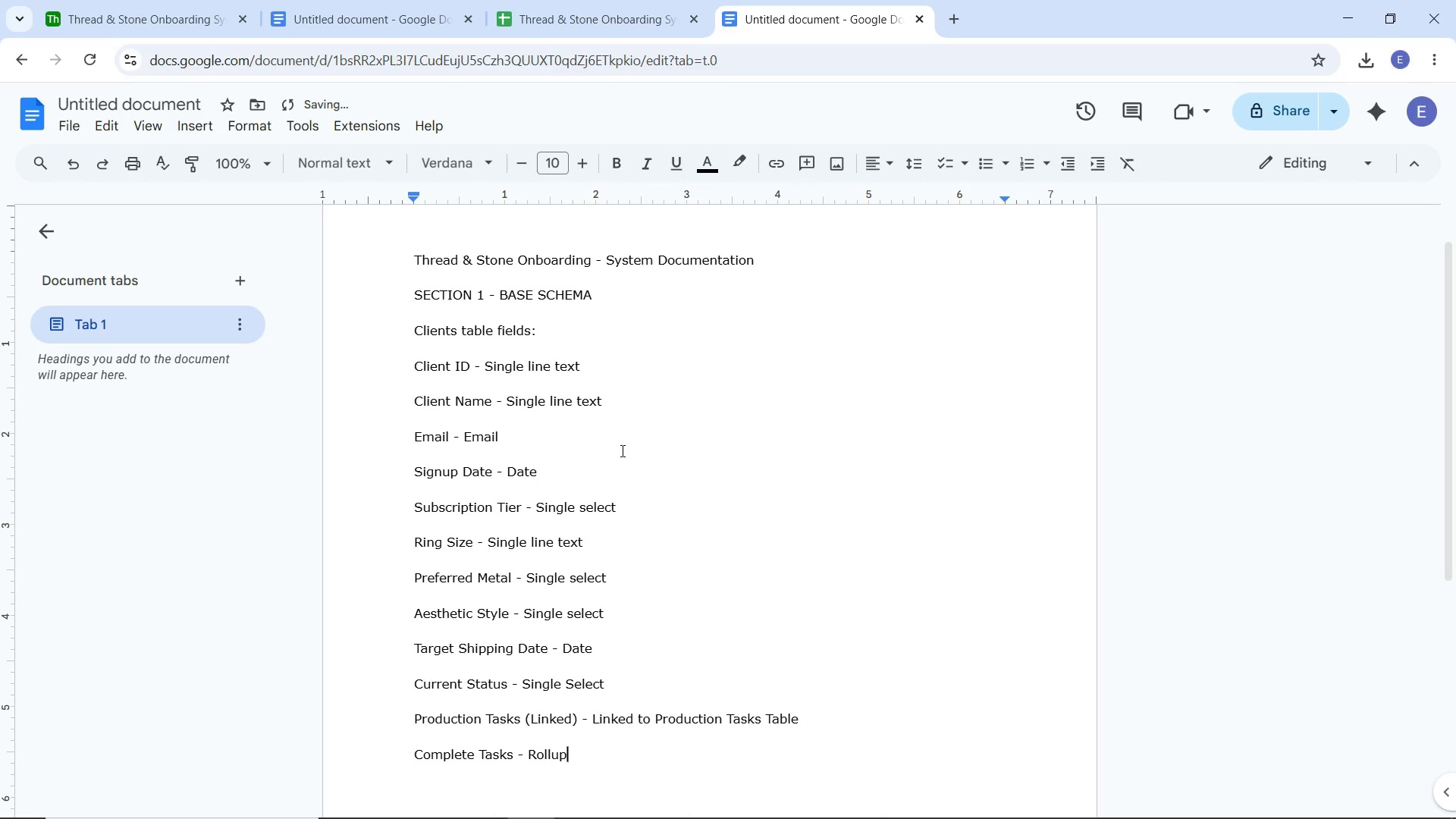 
key(Enter)
 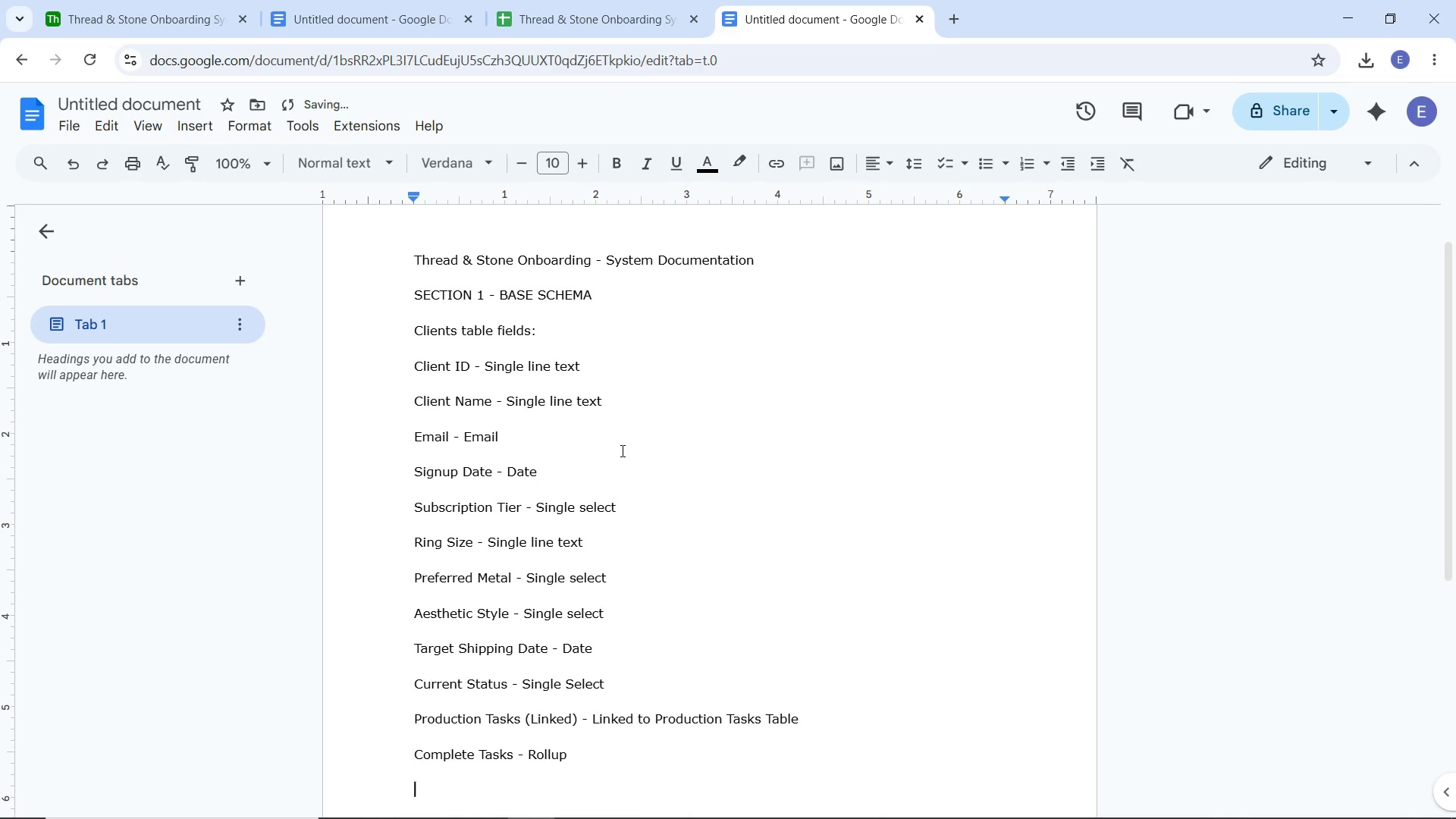 
key(Enter)
 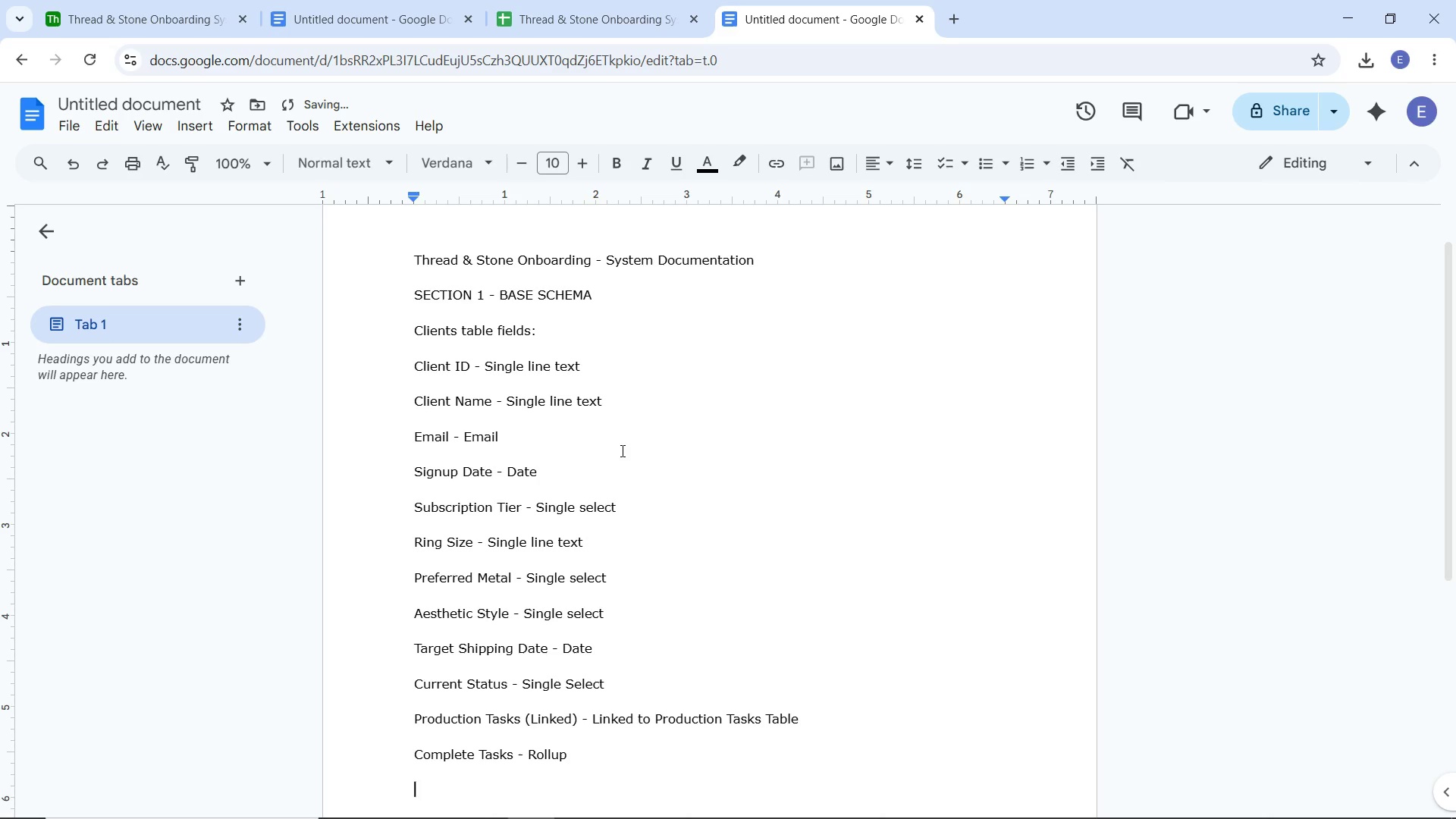 
type(Task Completion %v)
key(Backspace)
type( Formula )
 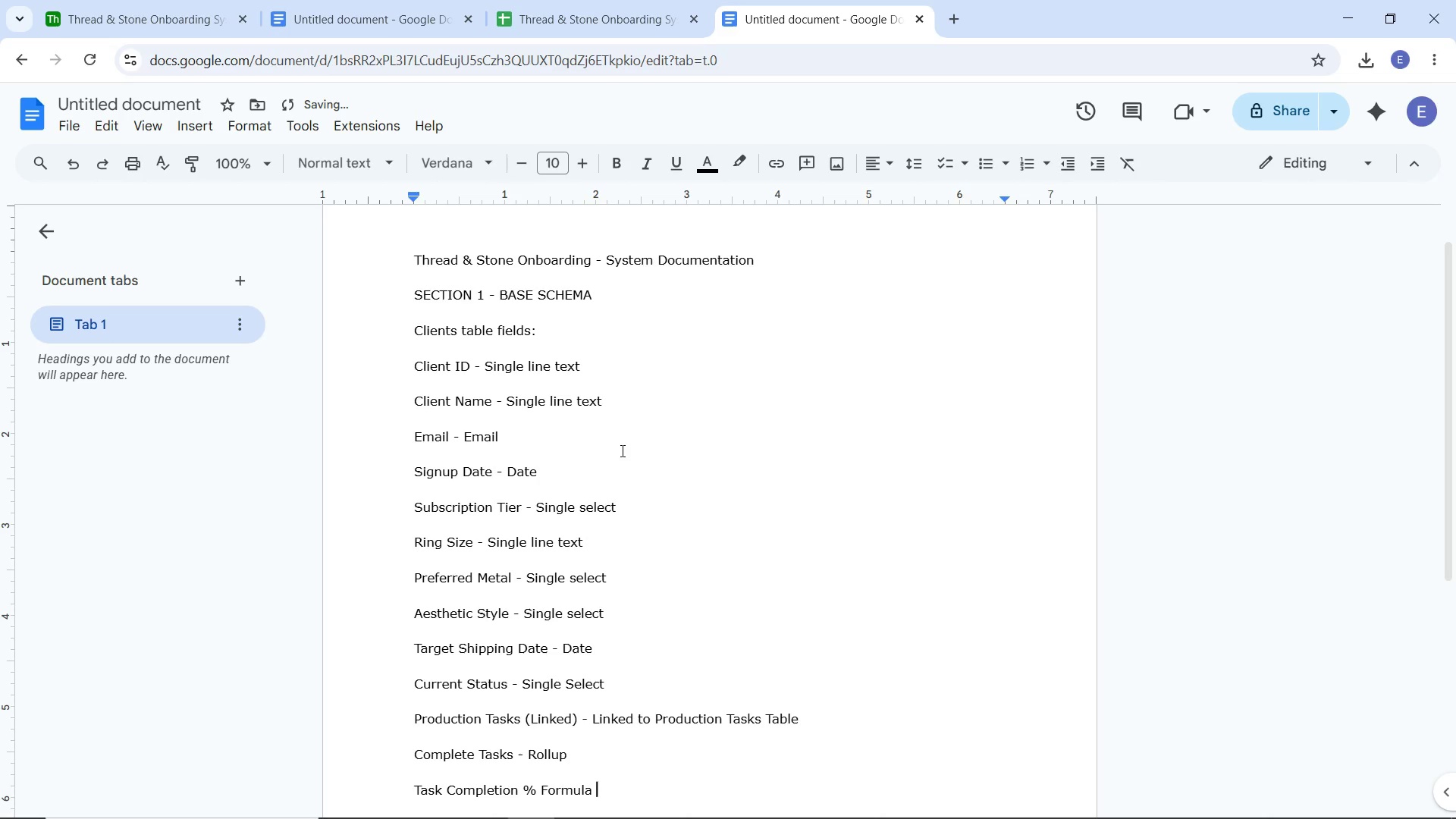 
key(ArrowLeft)
 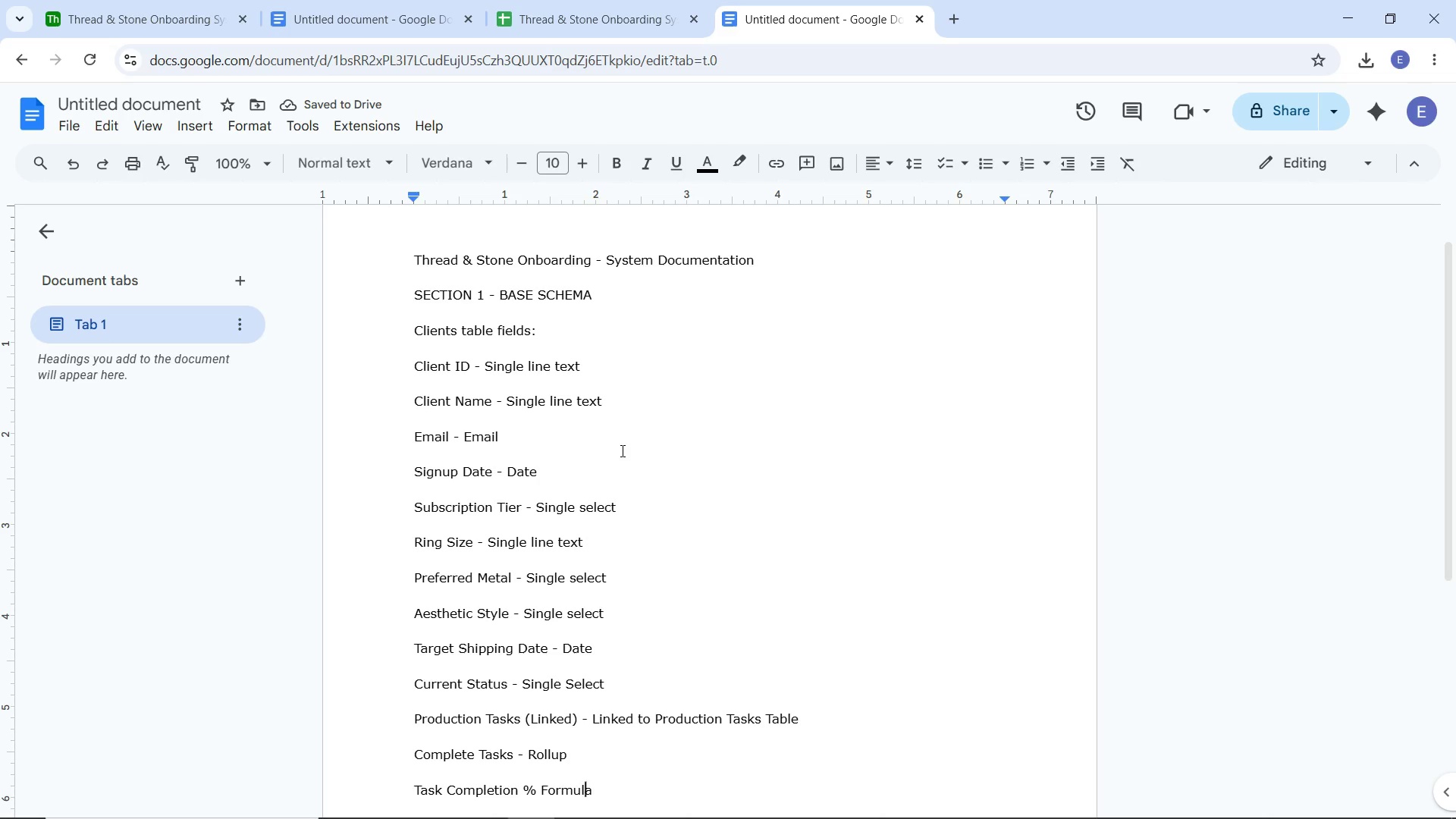 
key(ArrowLeft)
 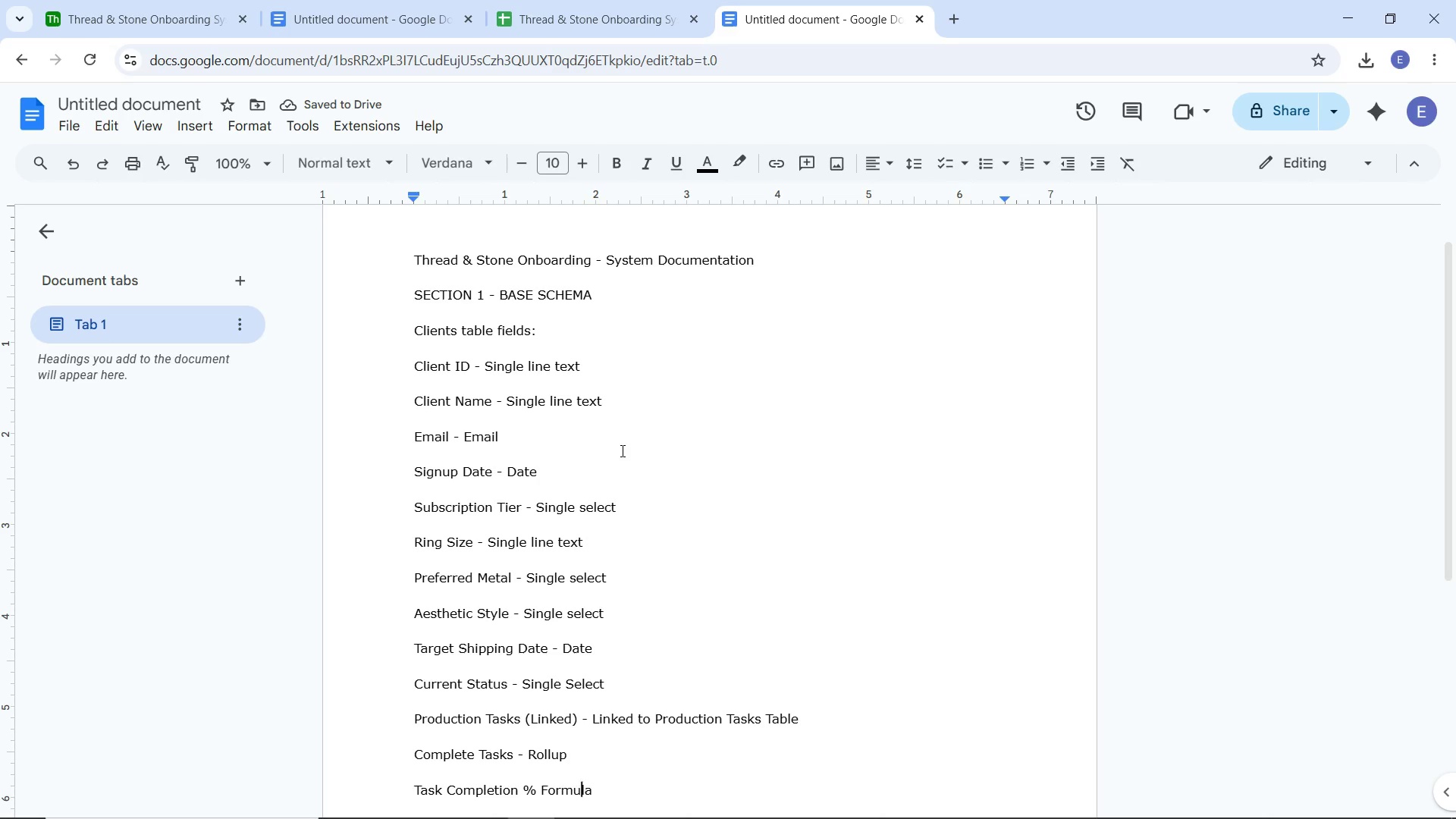 
key(ArrowLeft)
 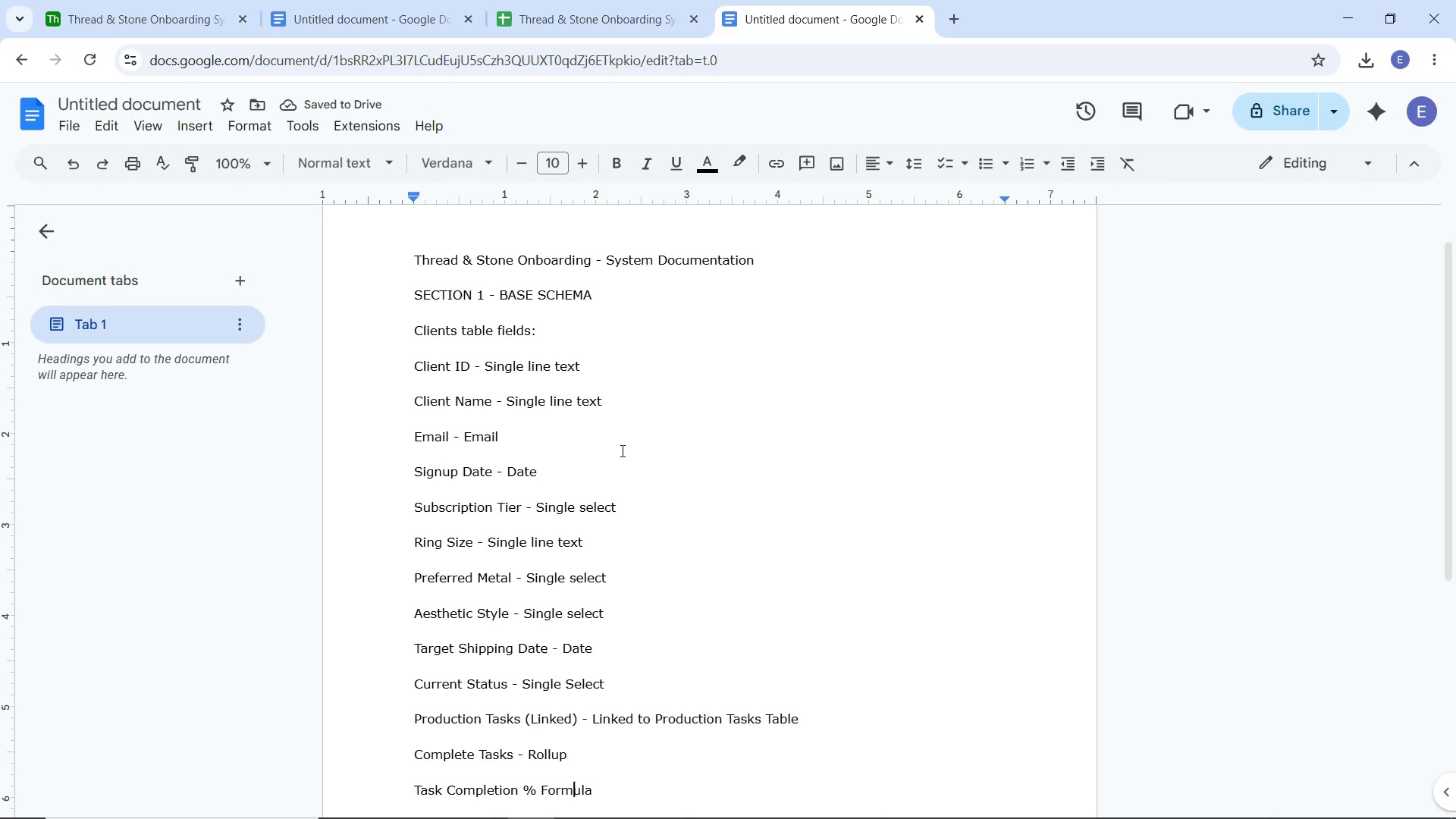 
key(ArrowLeft)
 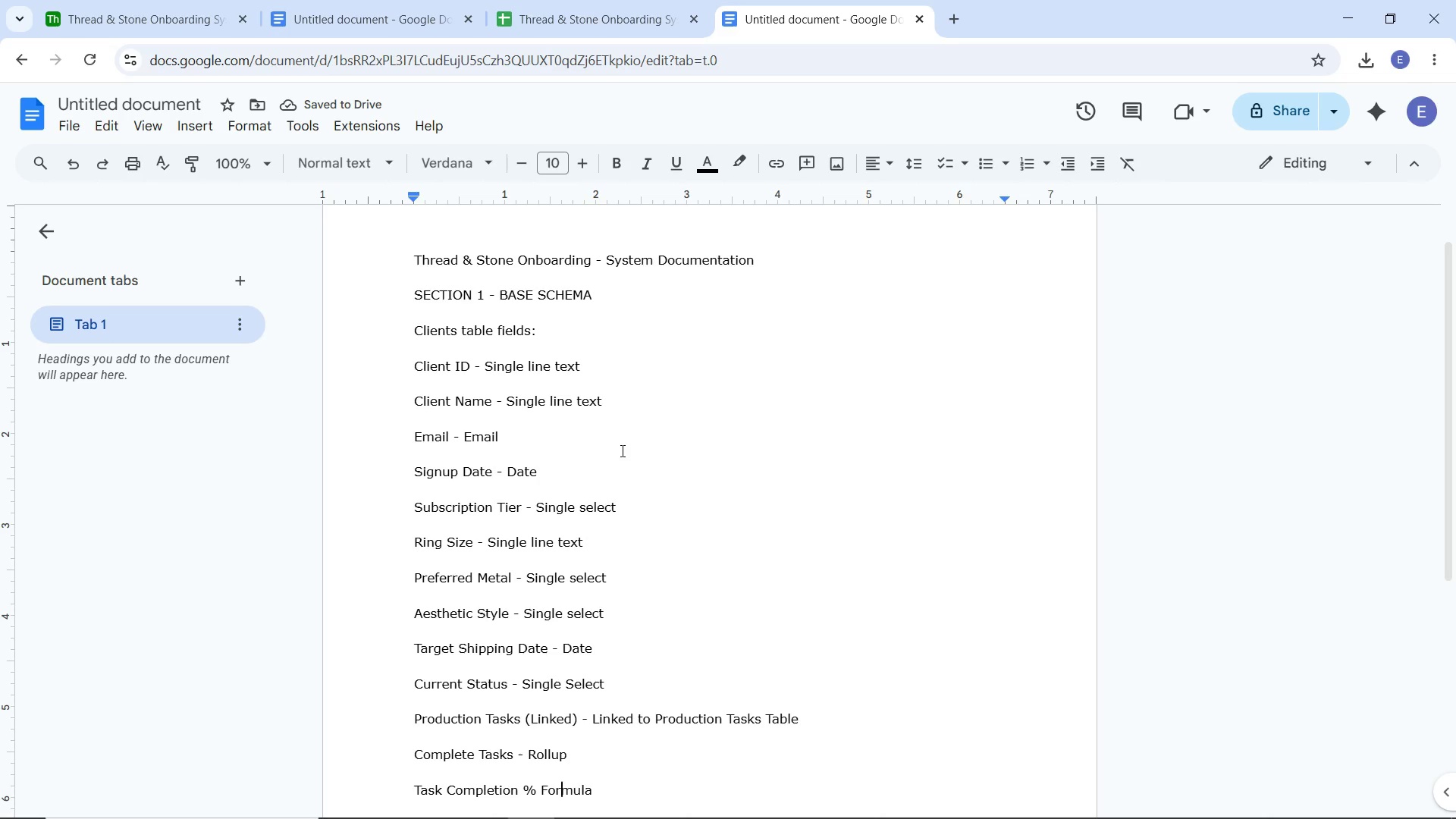 
key(ArrowLeft)
 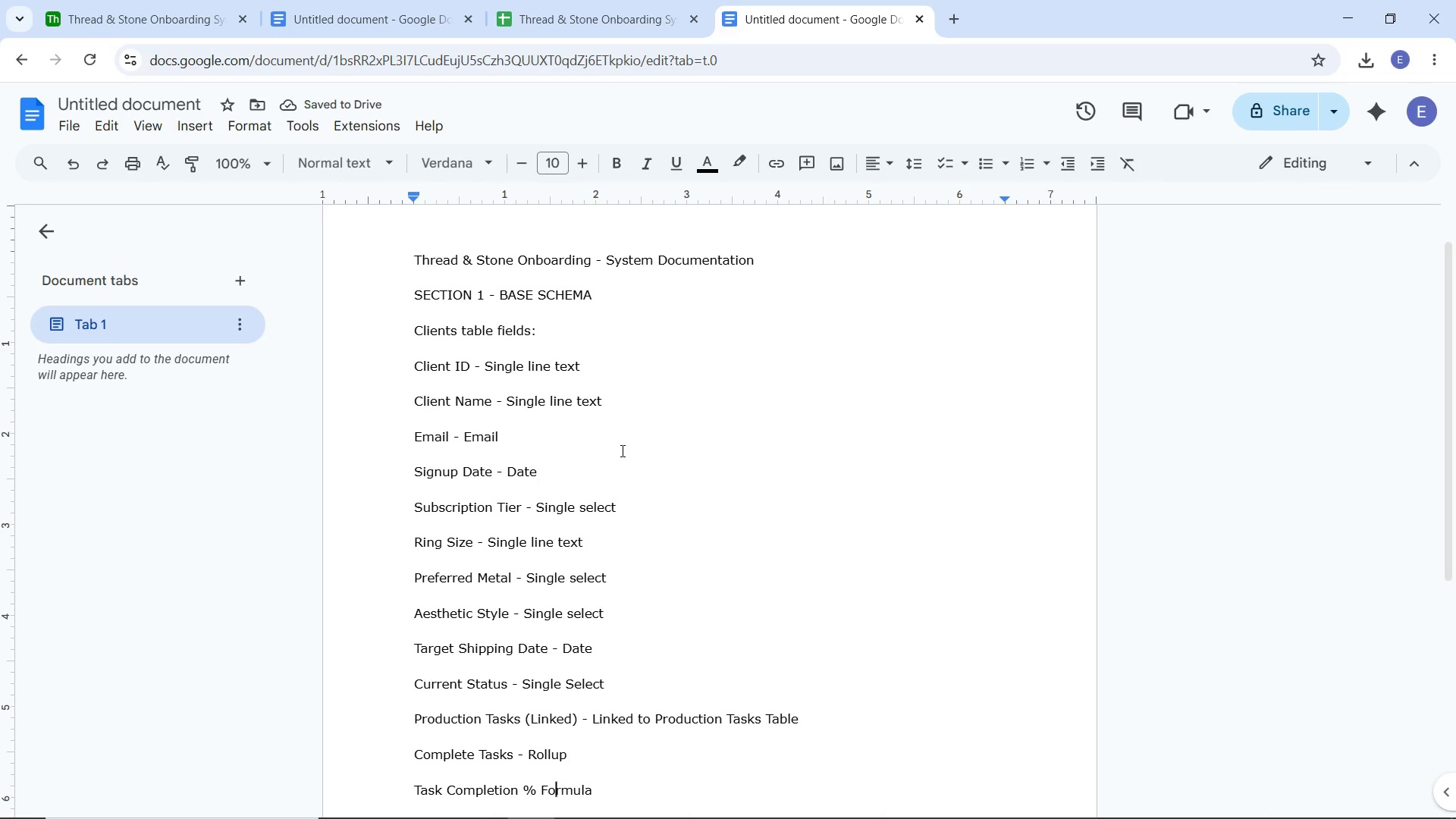 
key(ArrowLeft)
 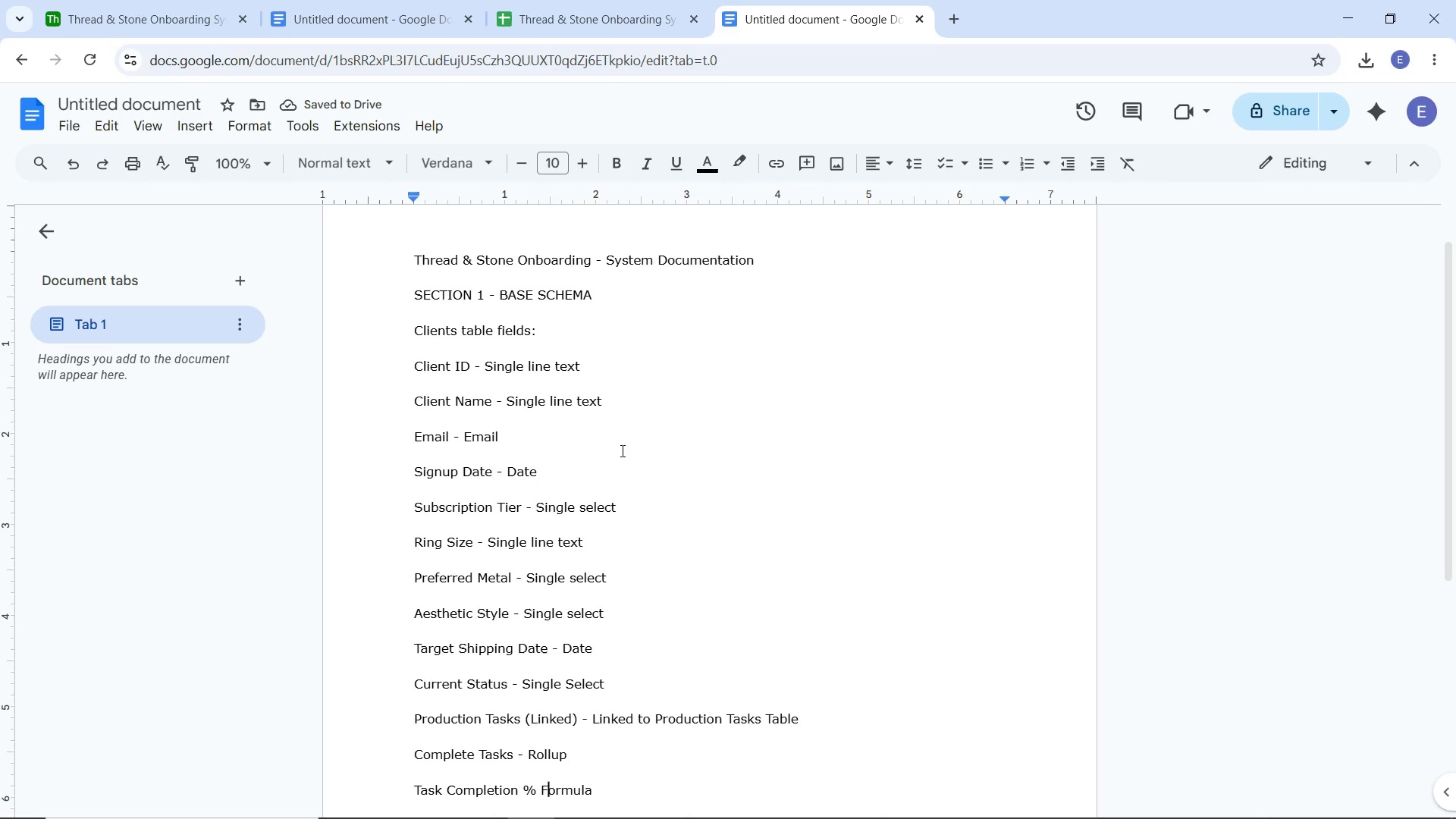 
key(ArrowLeft)
 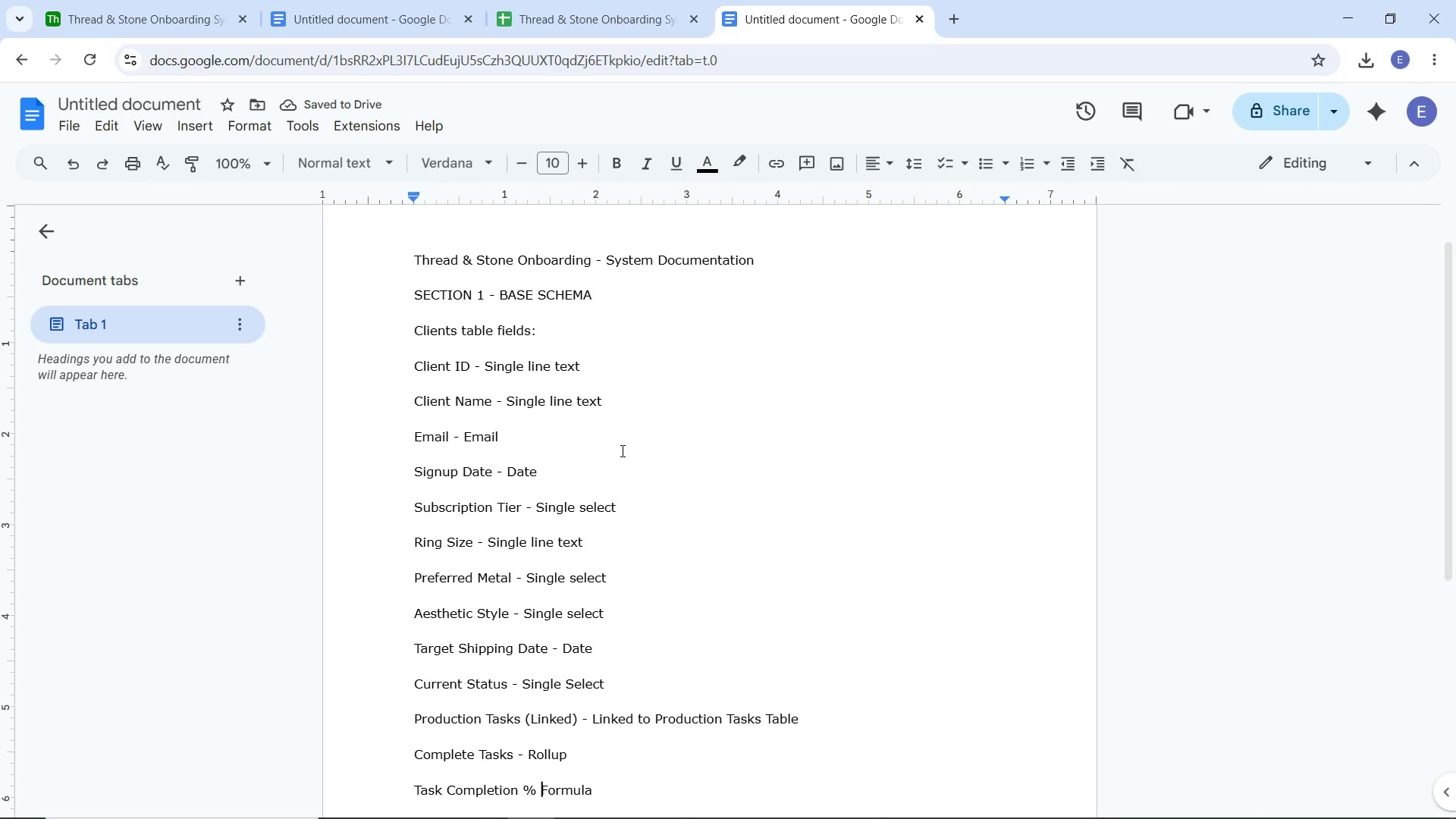 
key(ArrowLeft)
 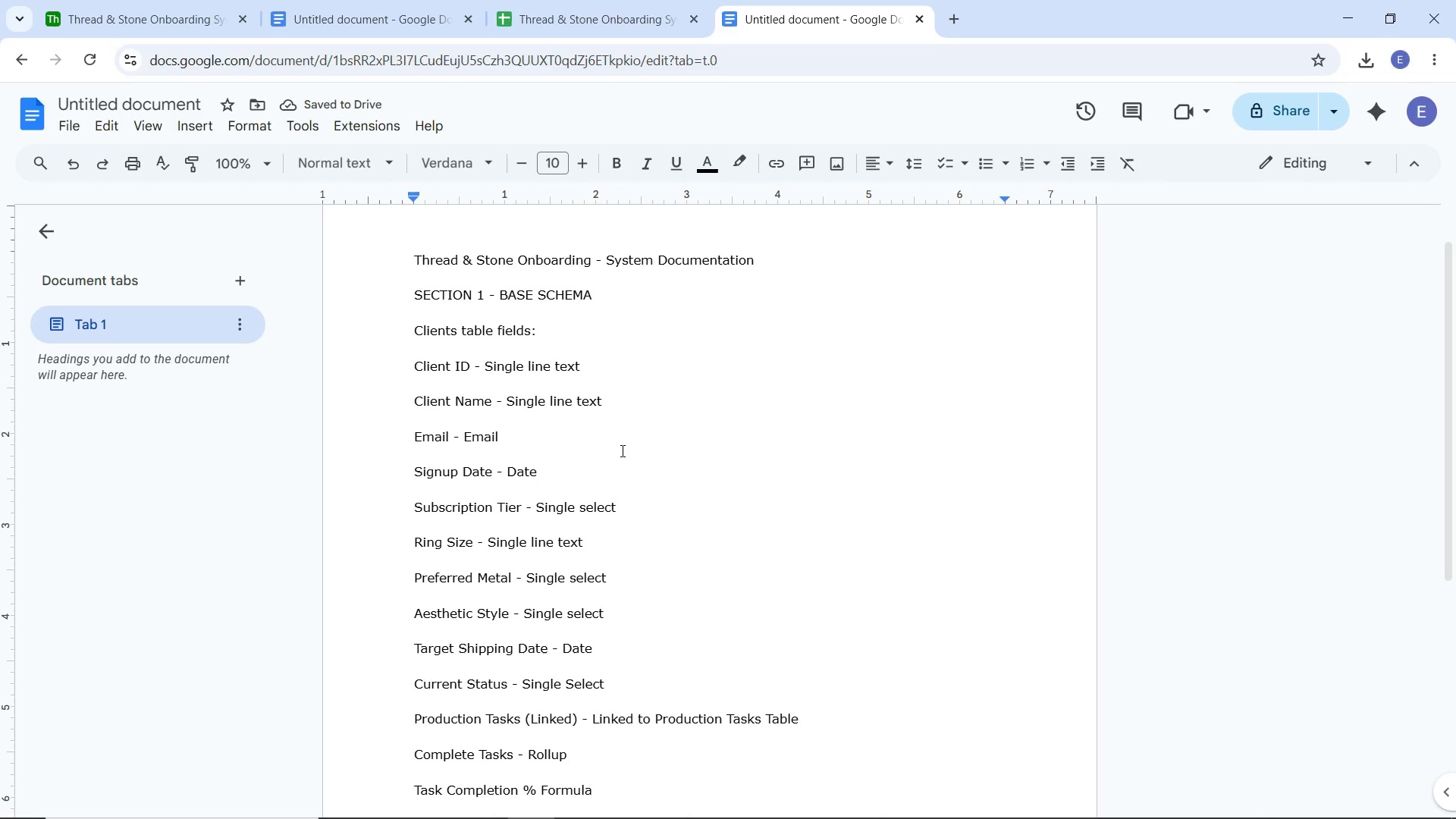 
key(Minus)
 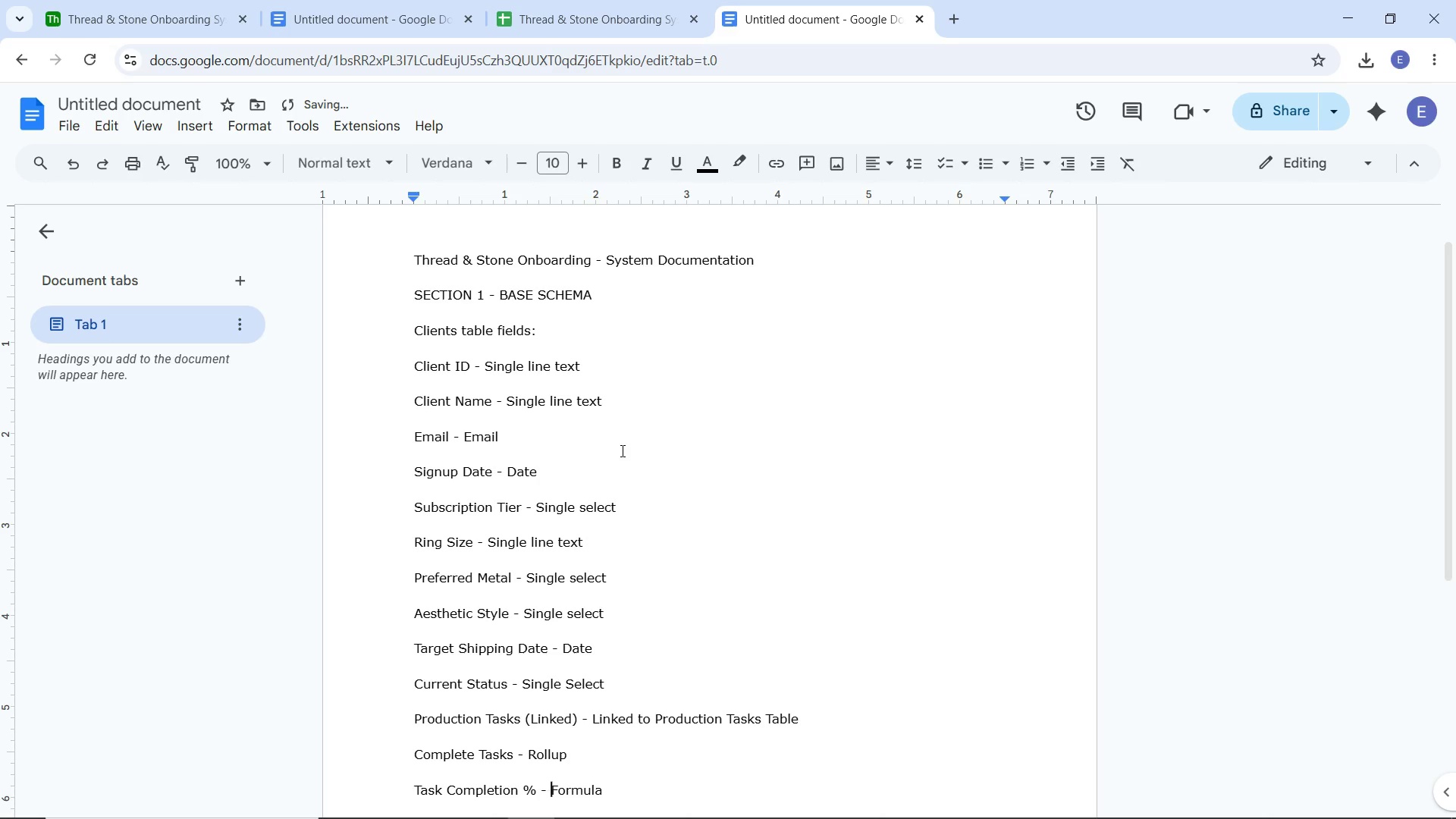 
key(Space)
 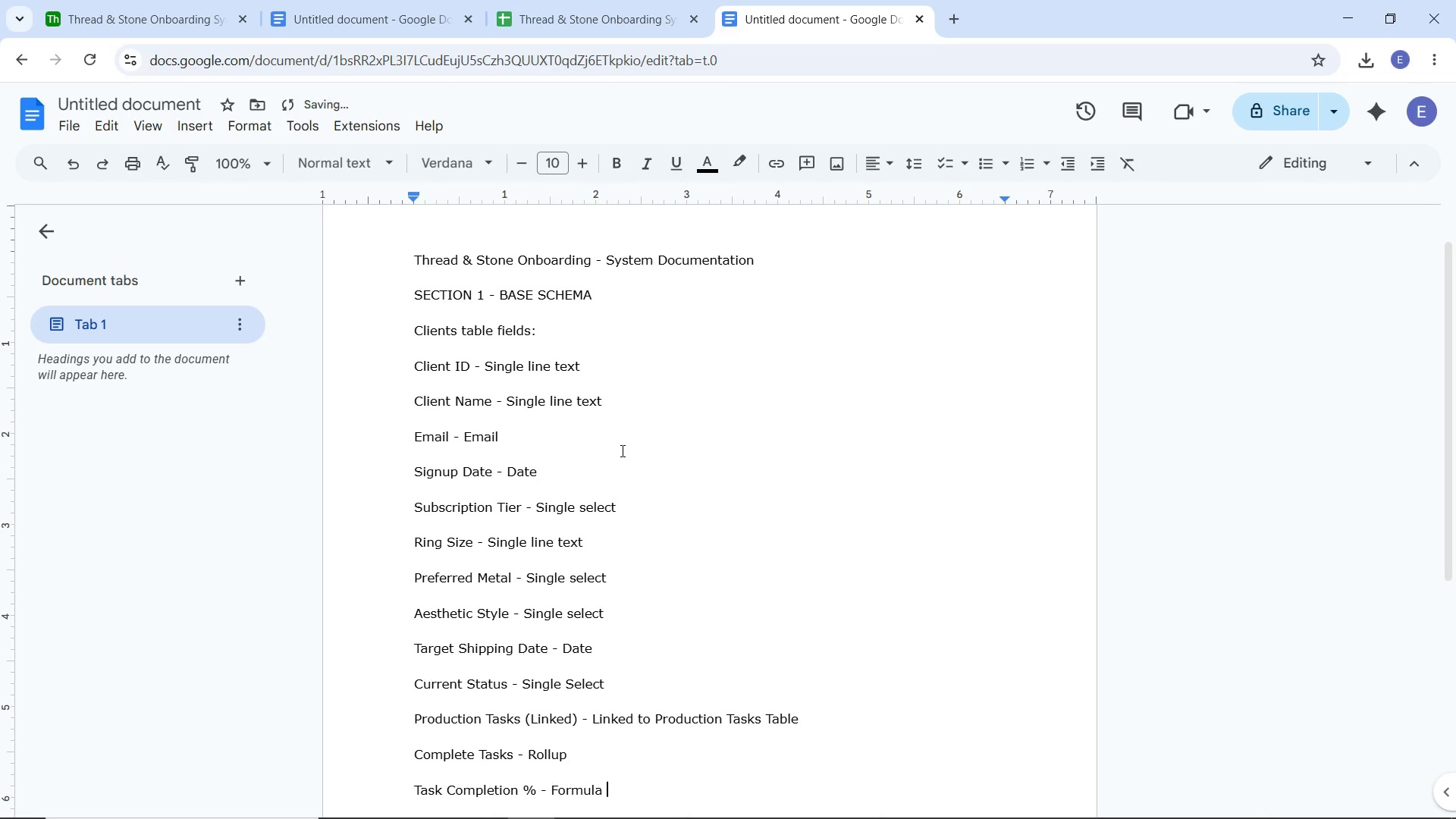 
key(End)
 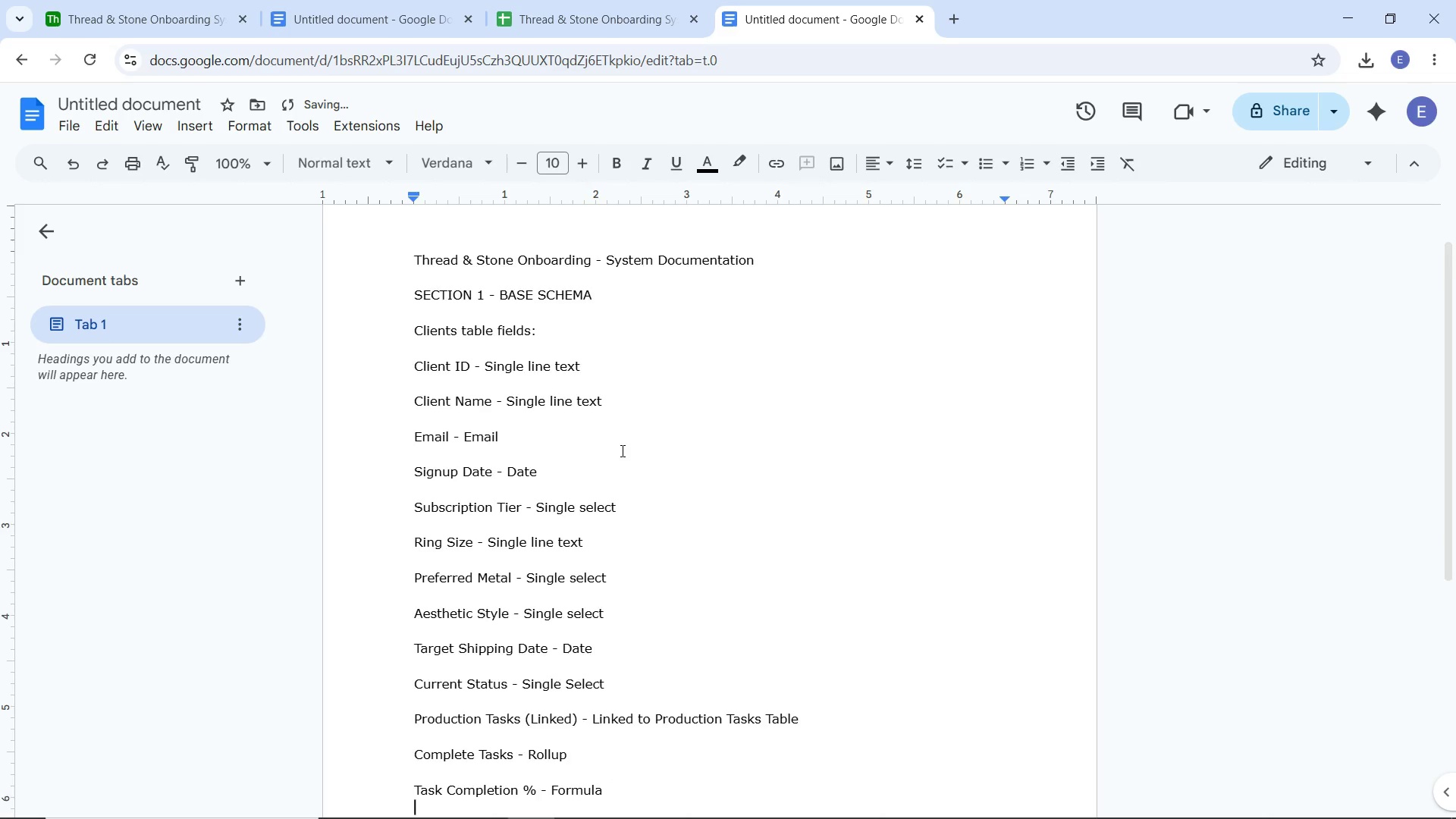 
key(Enter)
 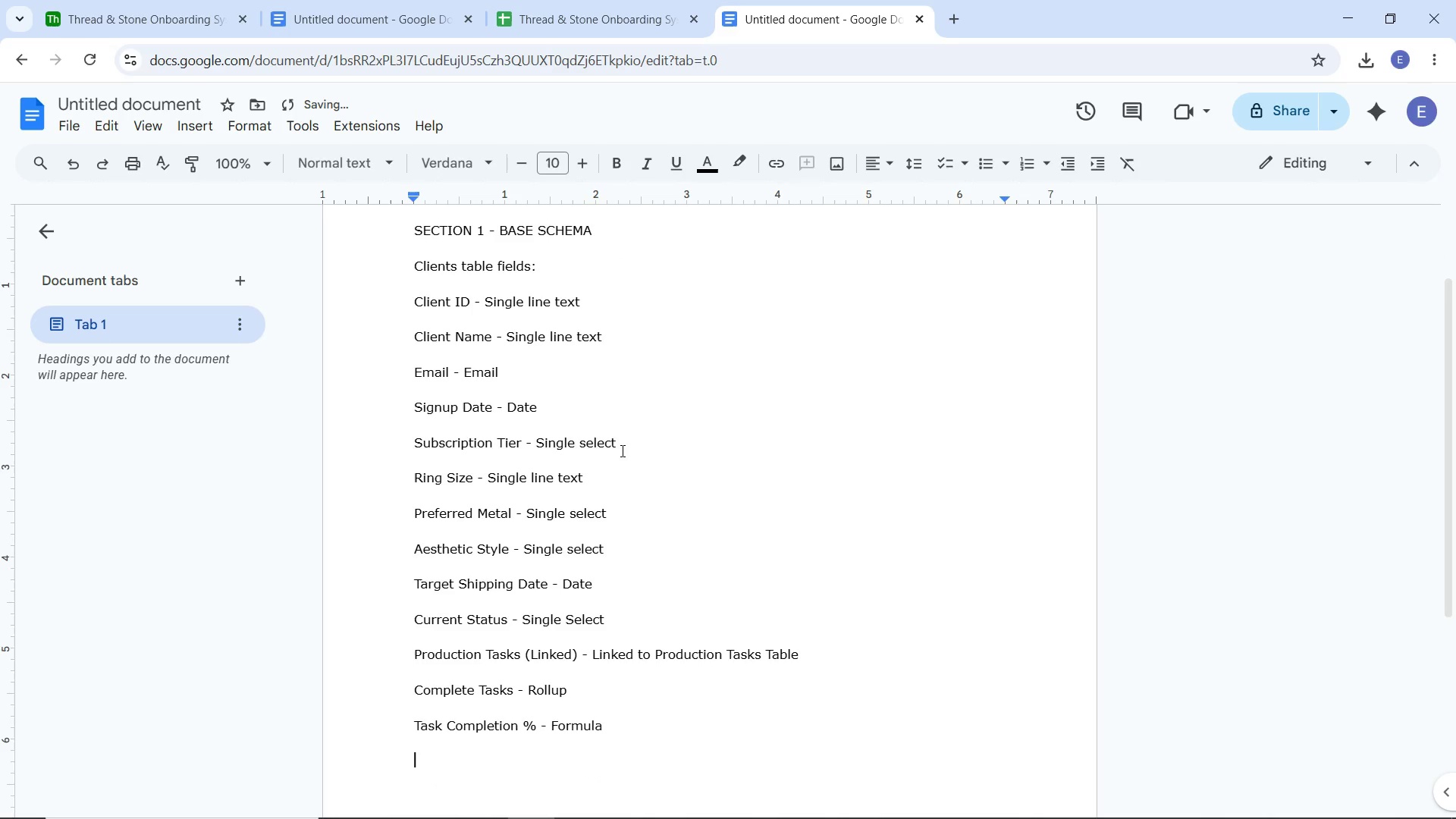 
key(Enter)
 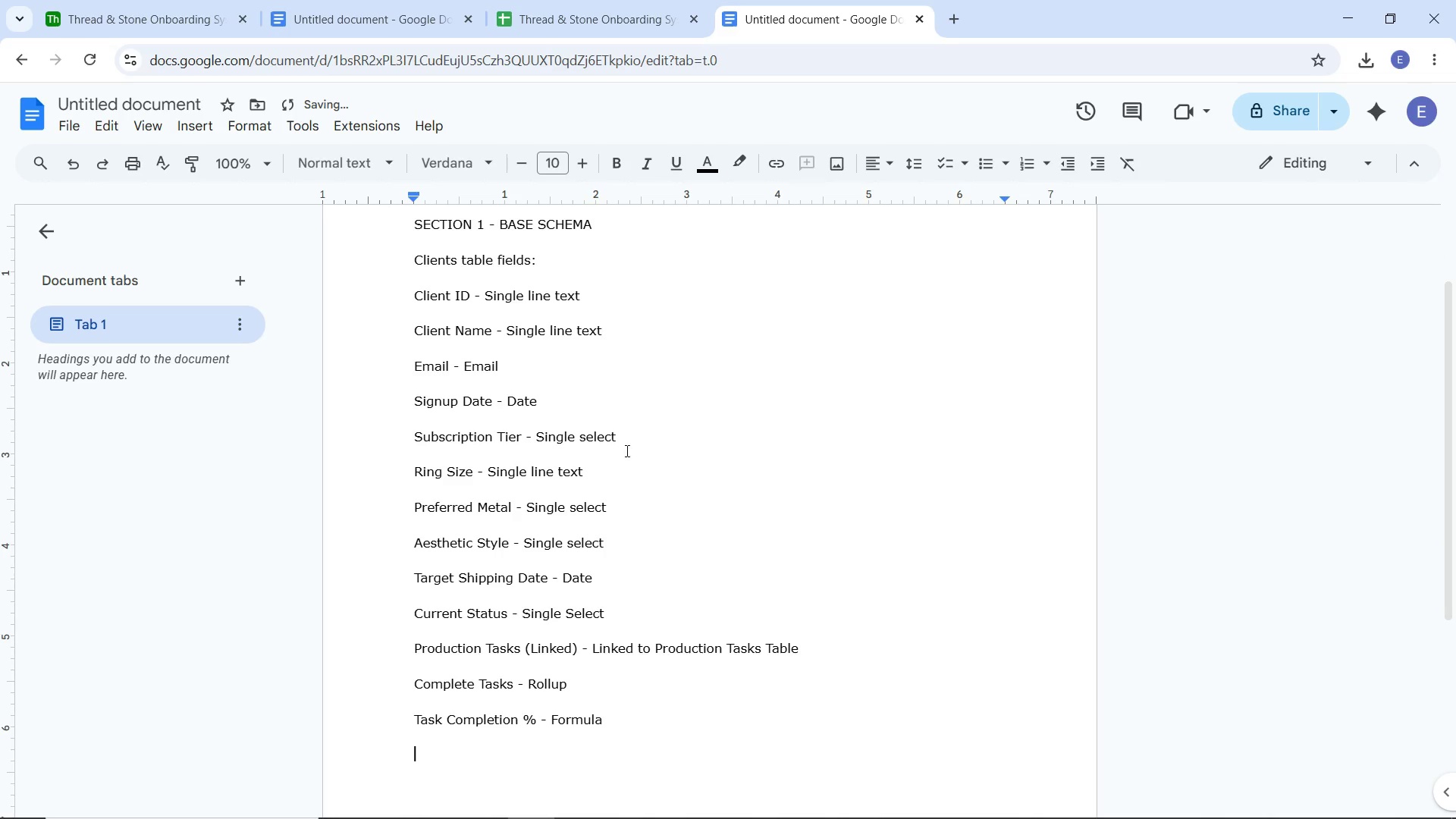 
scroll: coordinate [676, 437], scroll_direction: down, amount: 6.0
 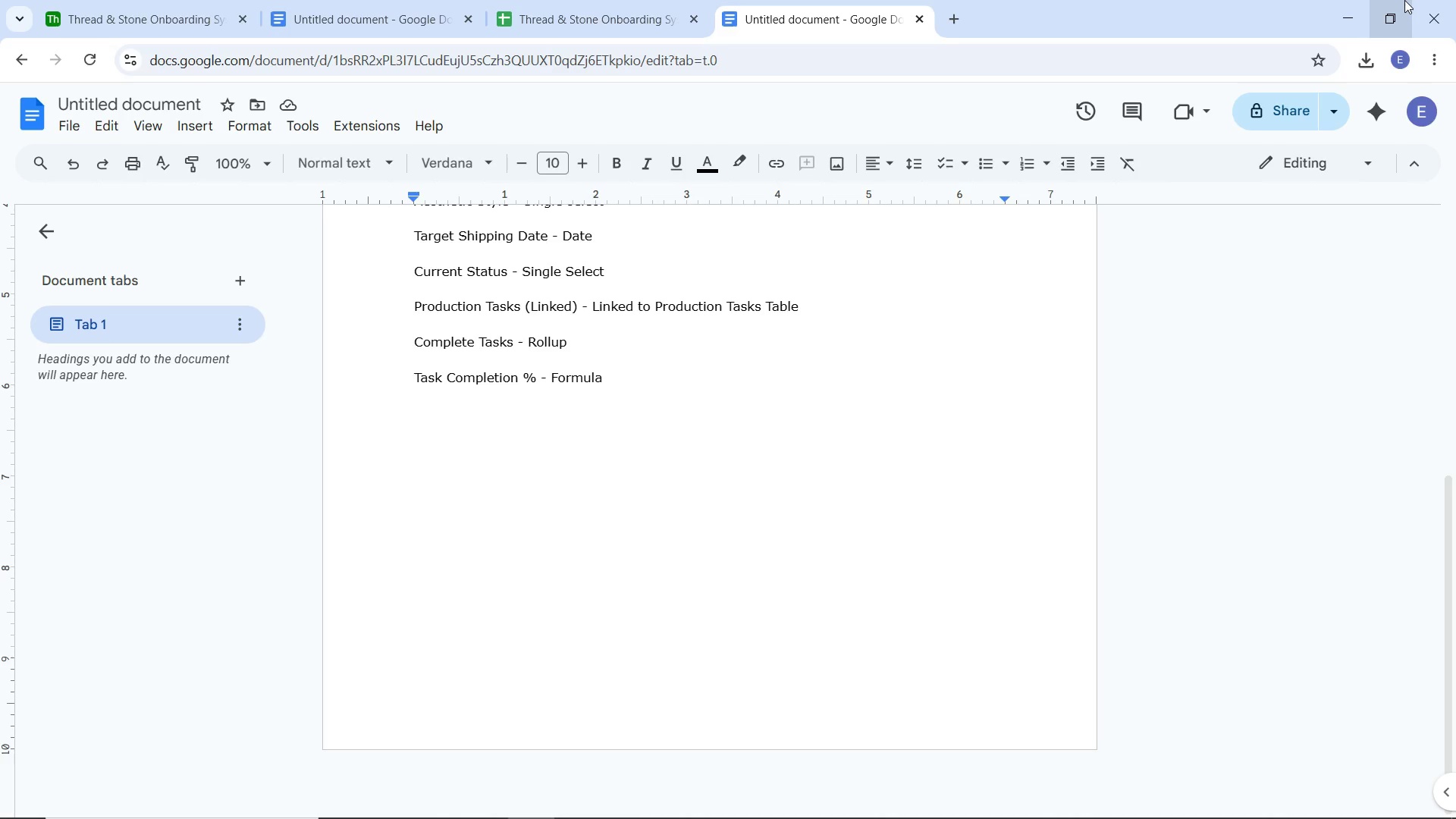 
wait(31.28)
 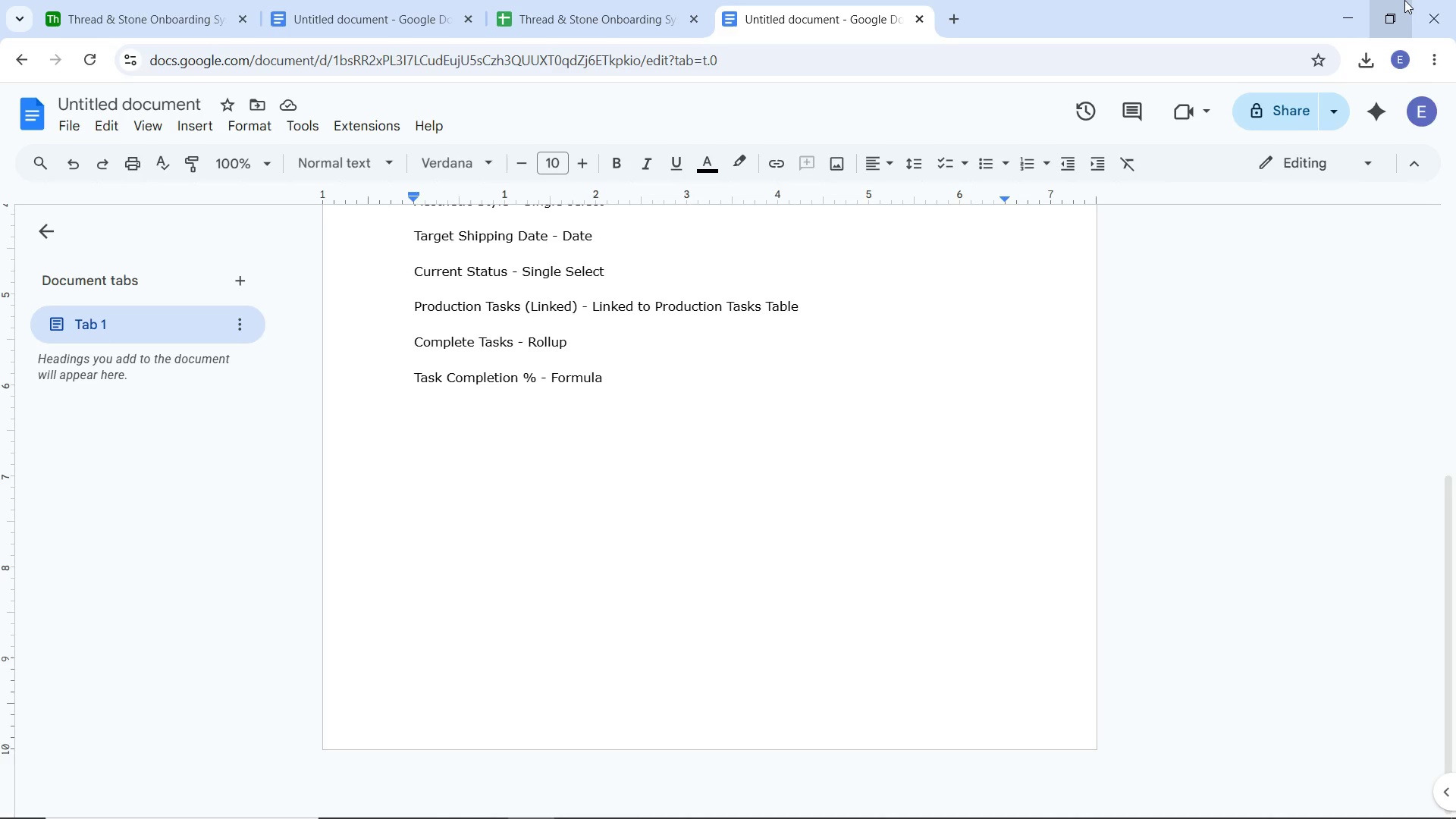 
type(calculated sipping)
key(Backspace)
key(Backspace)
key(Backspace)
key(Backspace)
key(Backspace)
key(Backspace)
type(ipping)
key(Backspace)
key(Backspace)
key(Backspace)
key(Backspace)
key(Backspace)
key(Backspace)
type(hipping)
 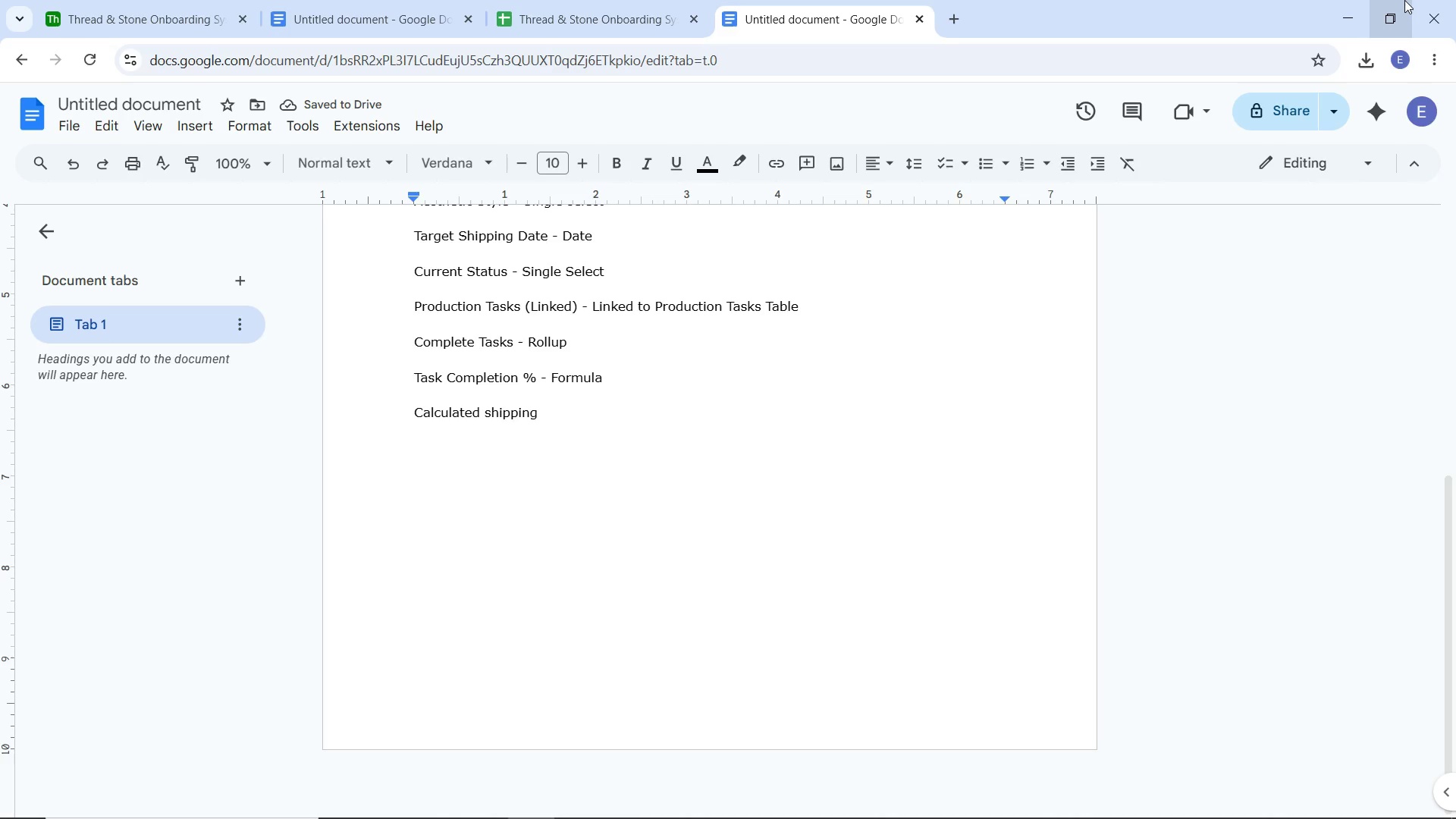 
key(Space)
 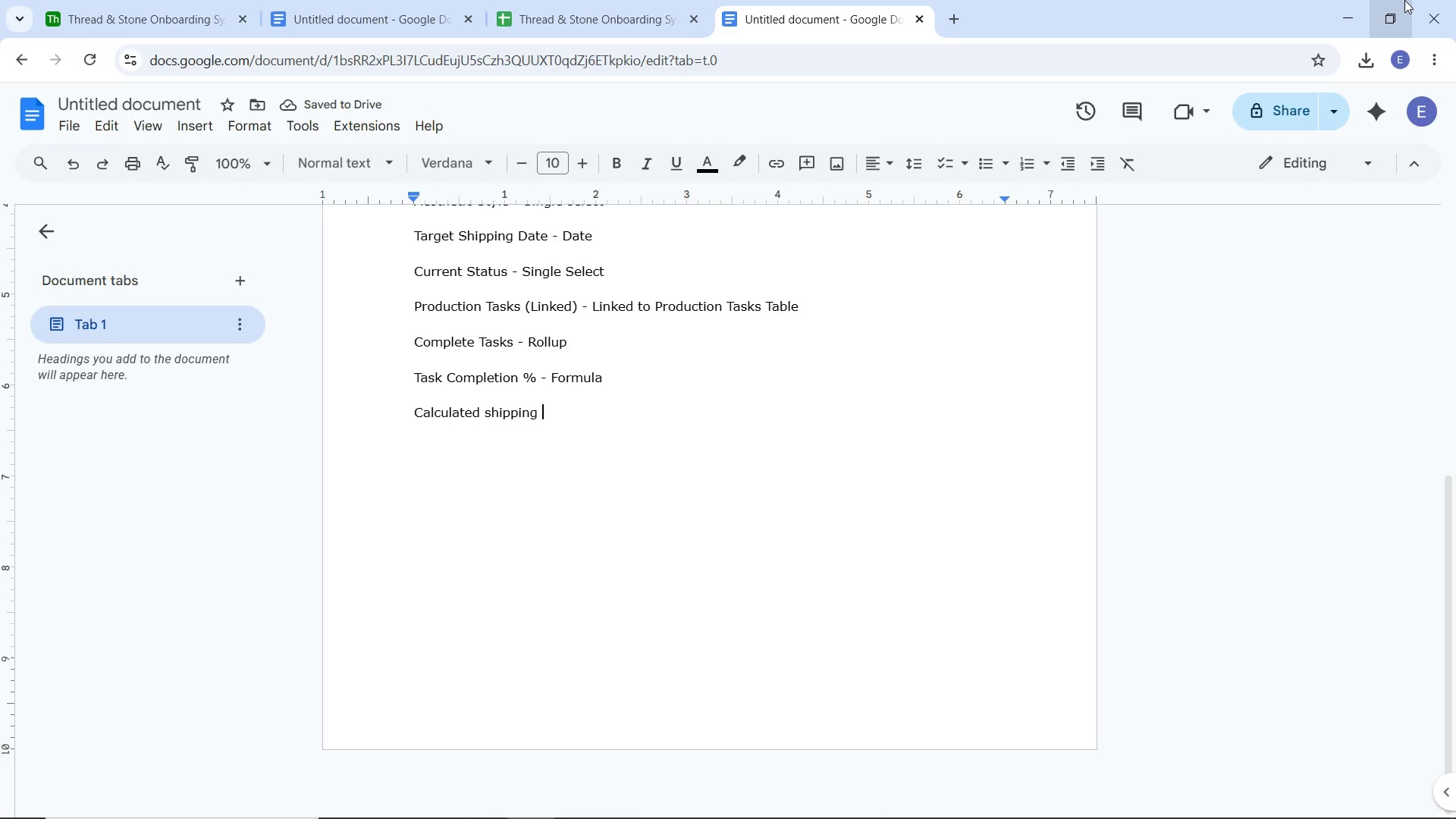 
wait(9.92)
 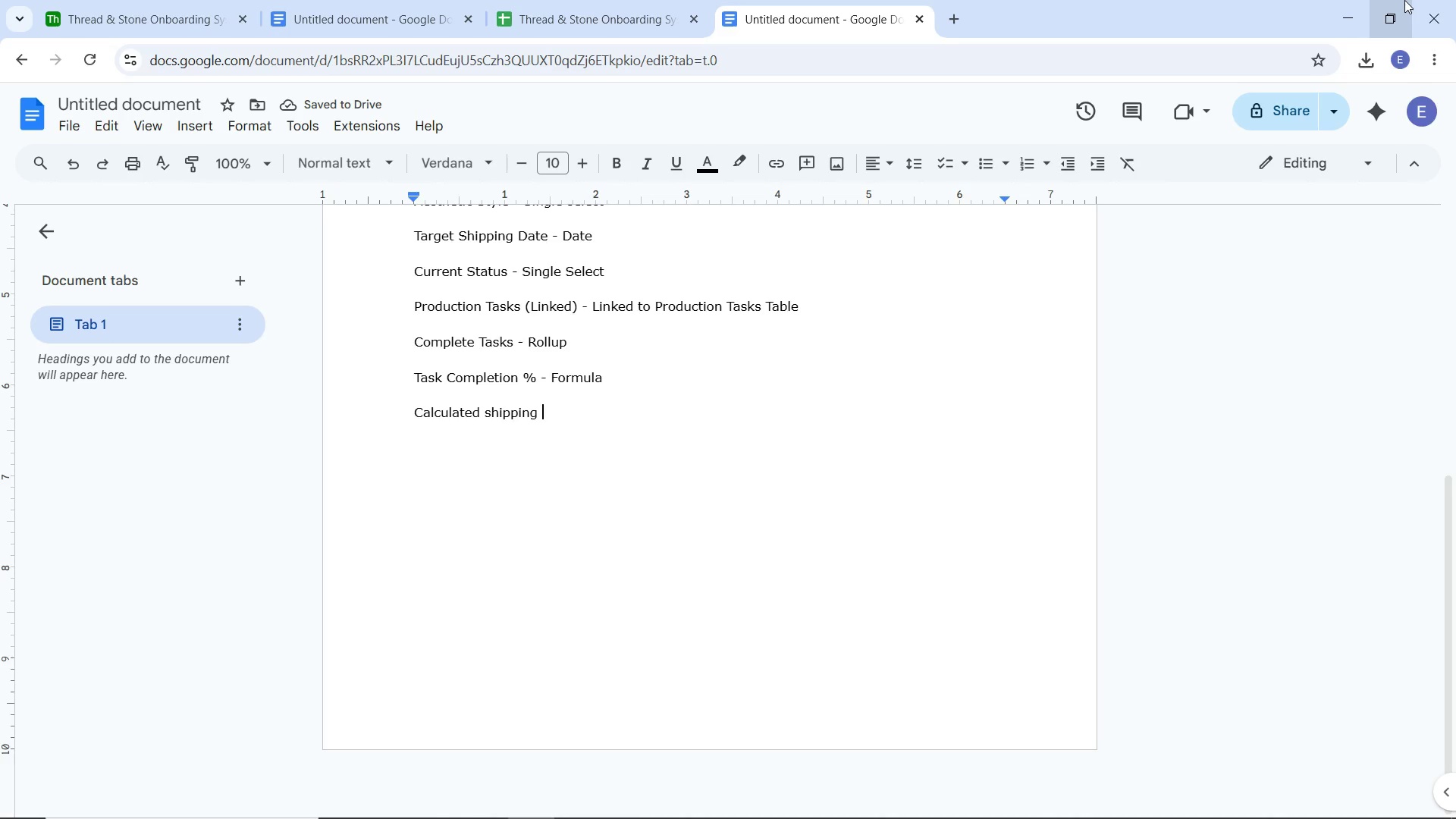 
type(Date)
 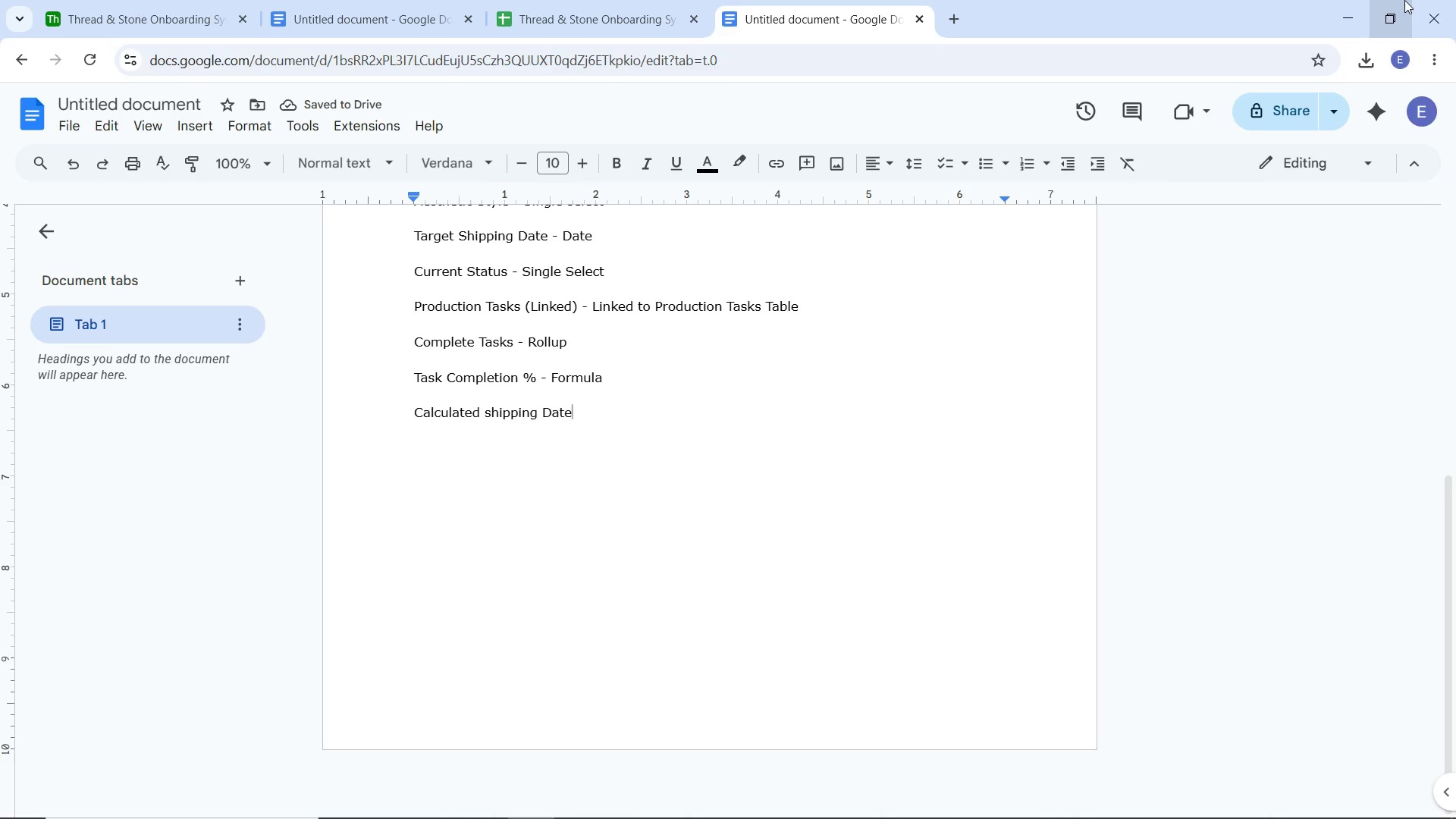 
wait(6.25)
 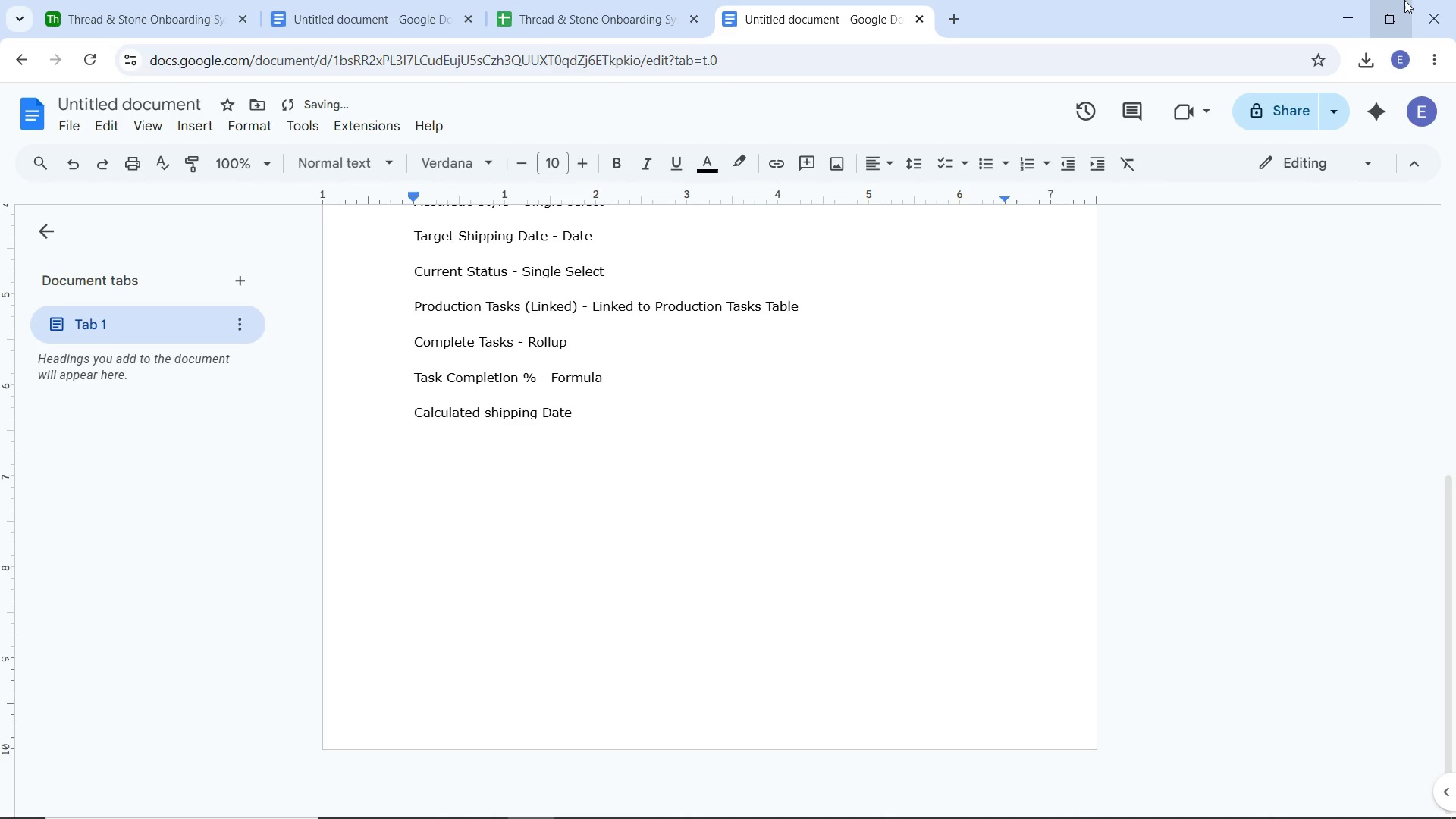 
key(Minus)
 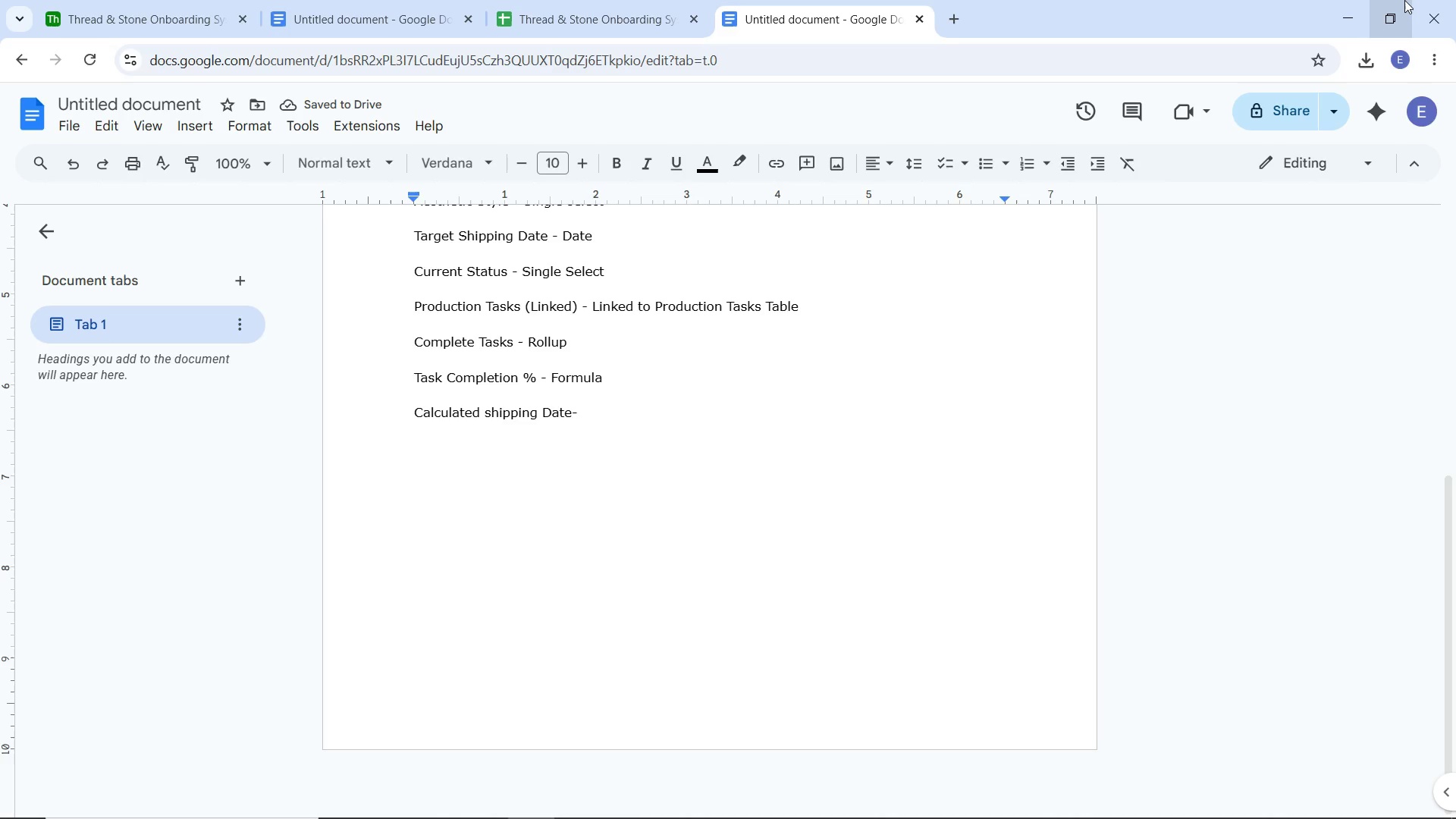 
type( For)
 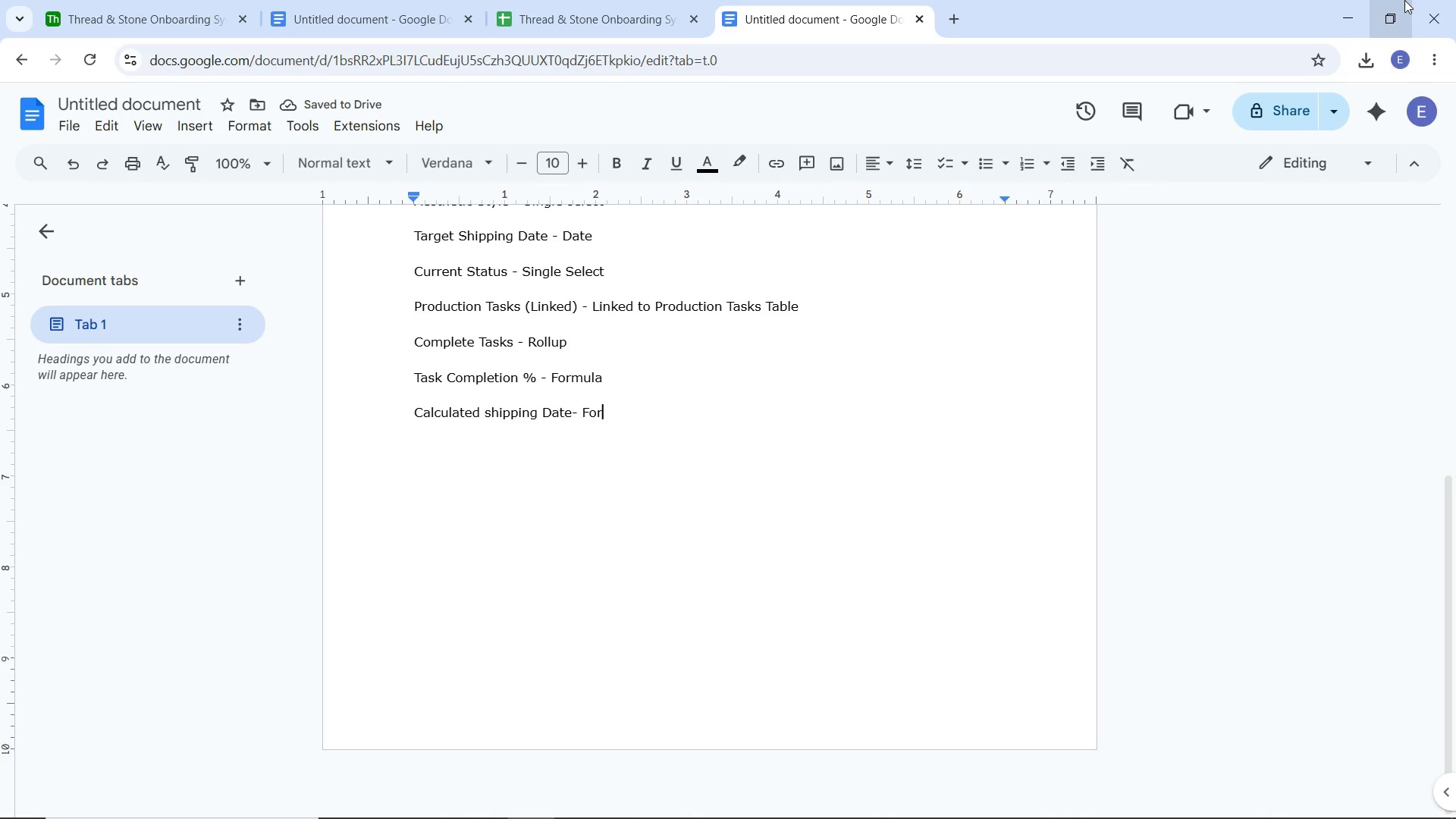 
wait(5.48)
 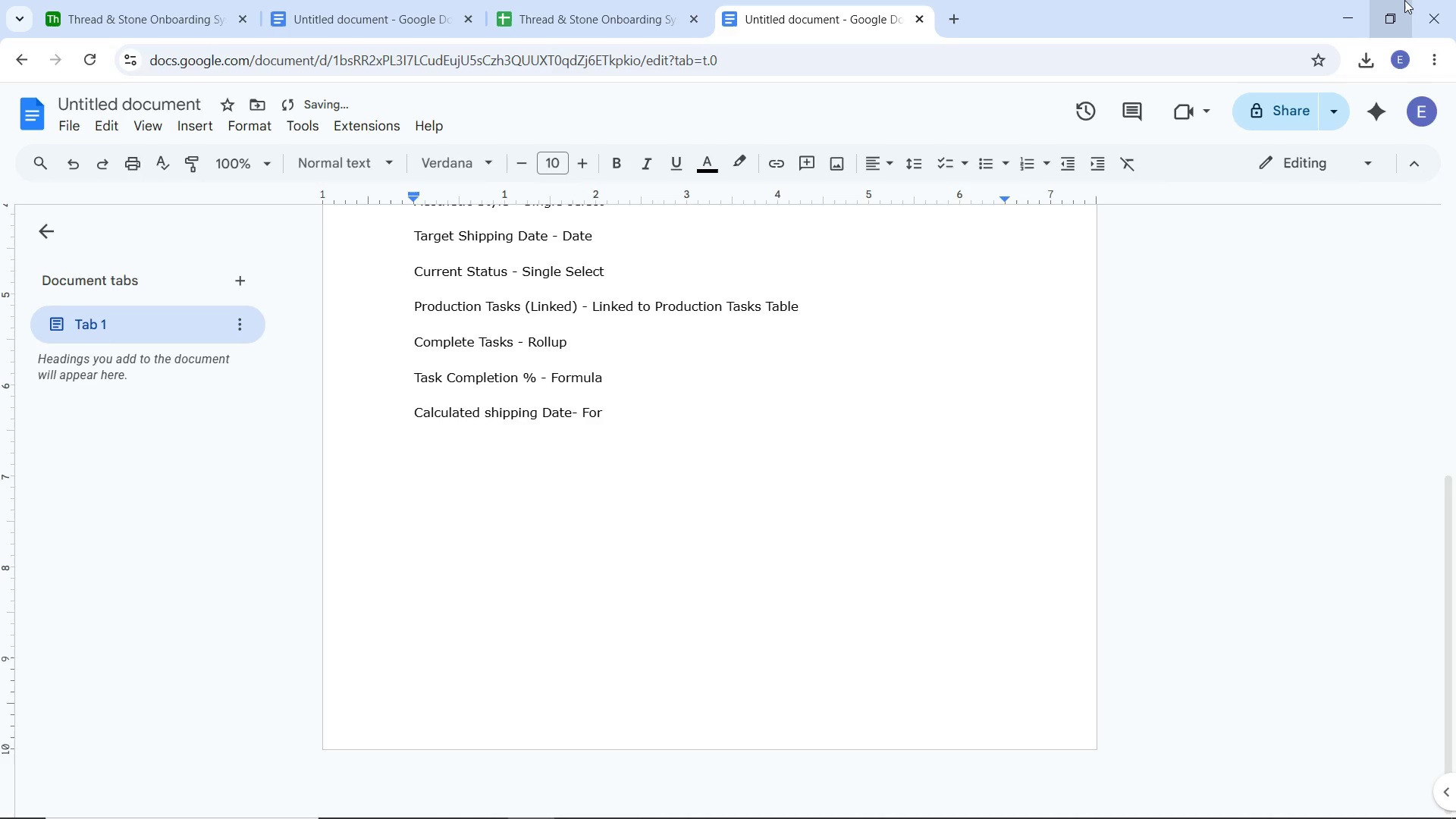 
type(mulate)
 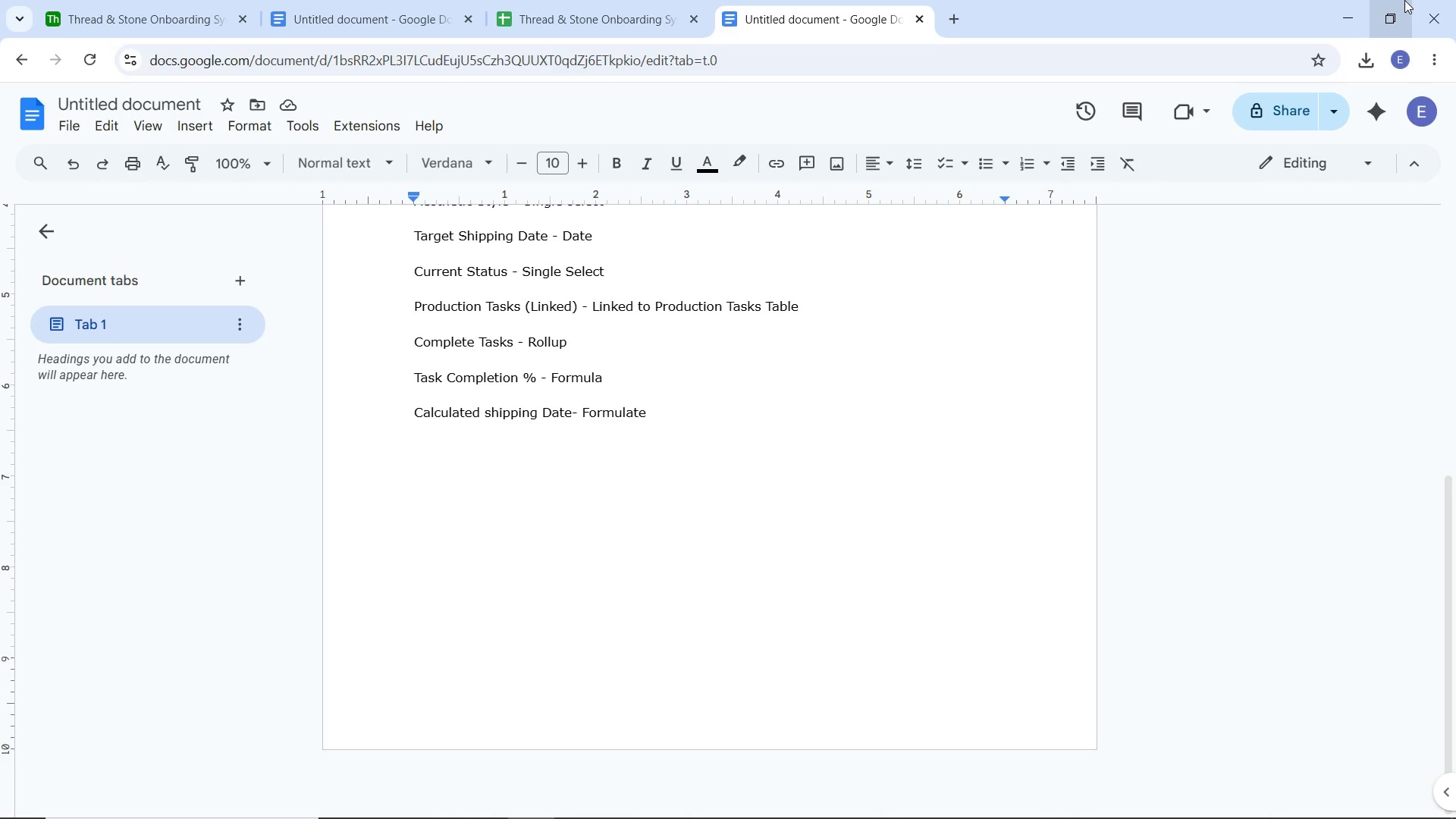 
wait(10.69)
 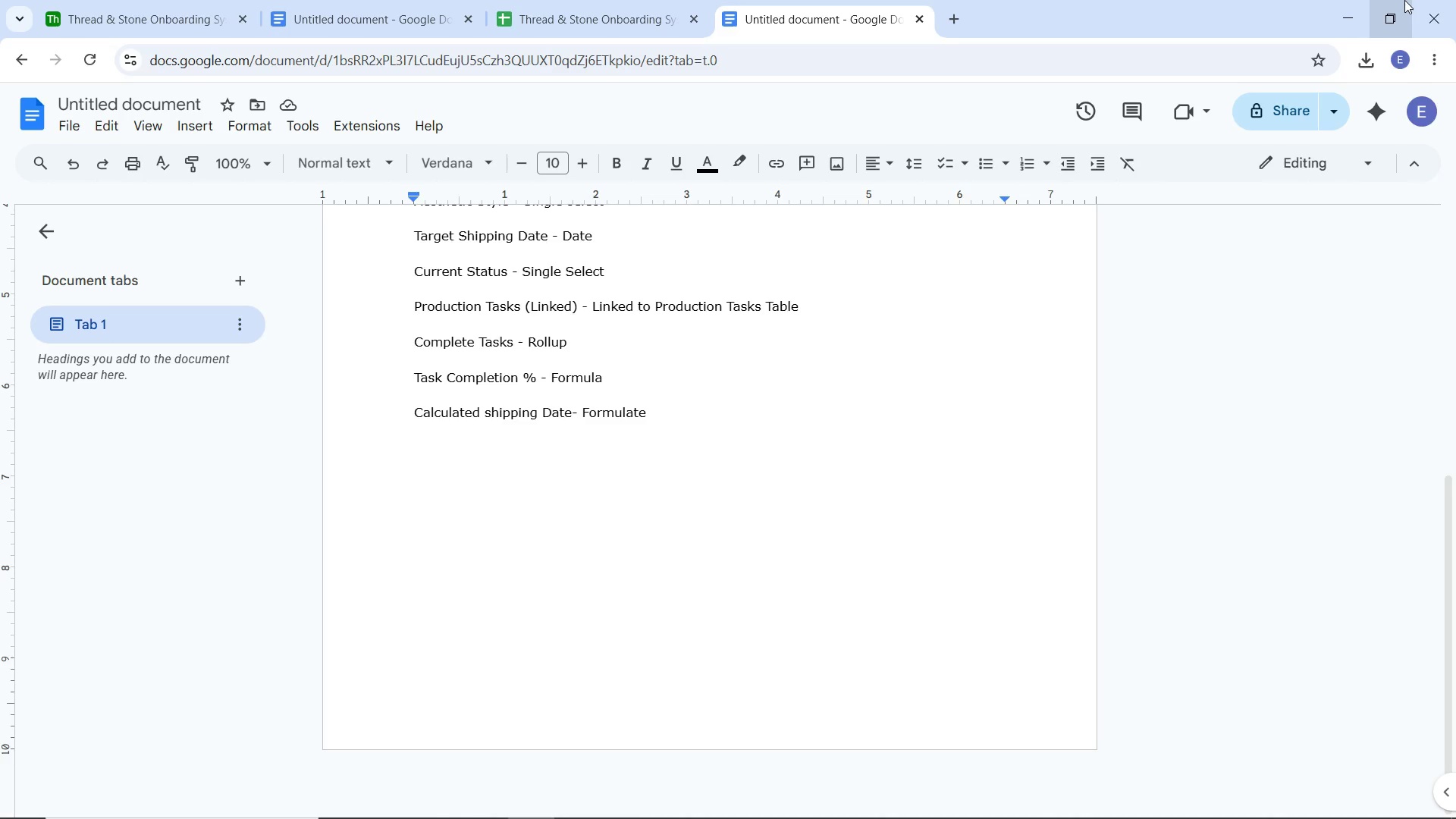 
key(Semicolon)
 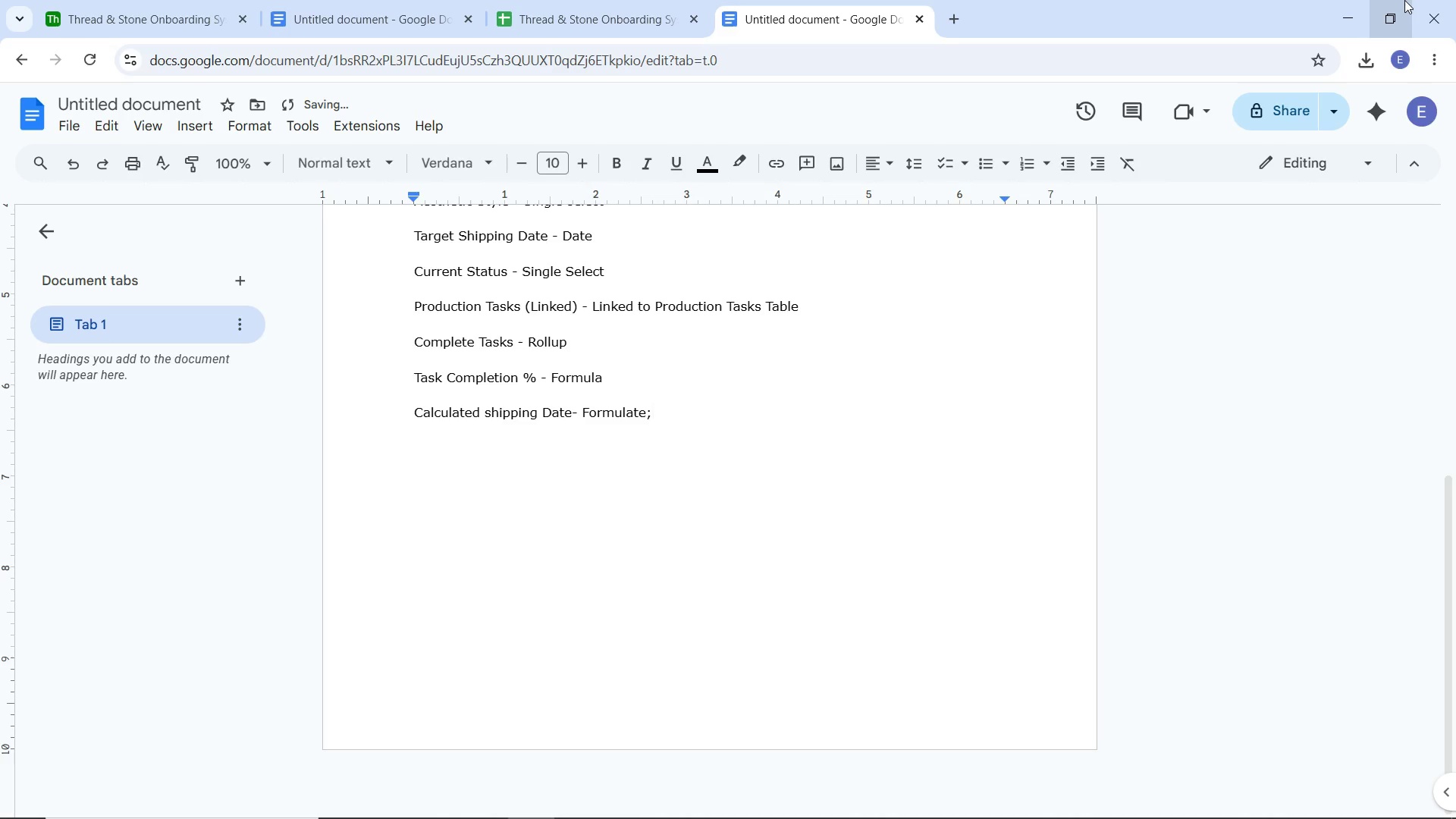 
key(Backspace)
 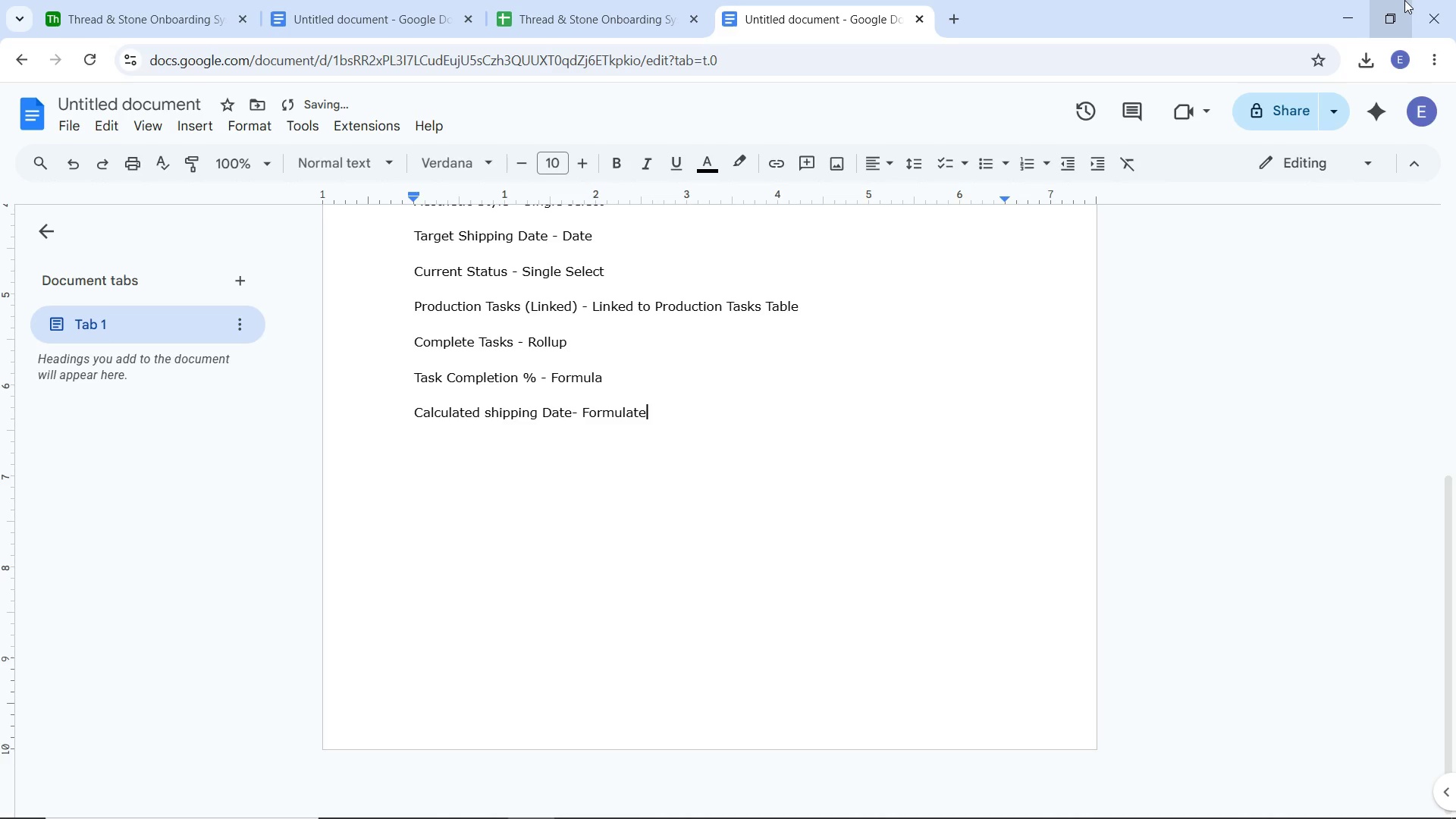 
key(Shift+Semicolon)
 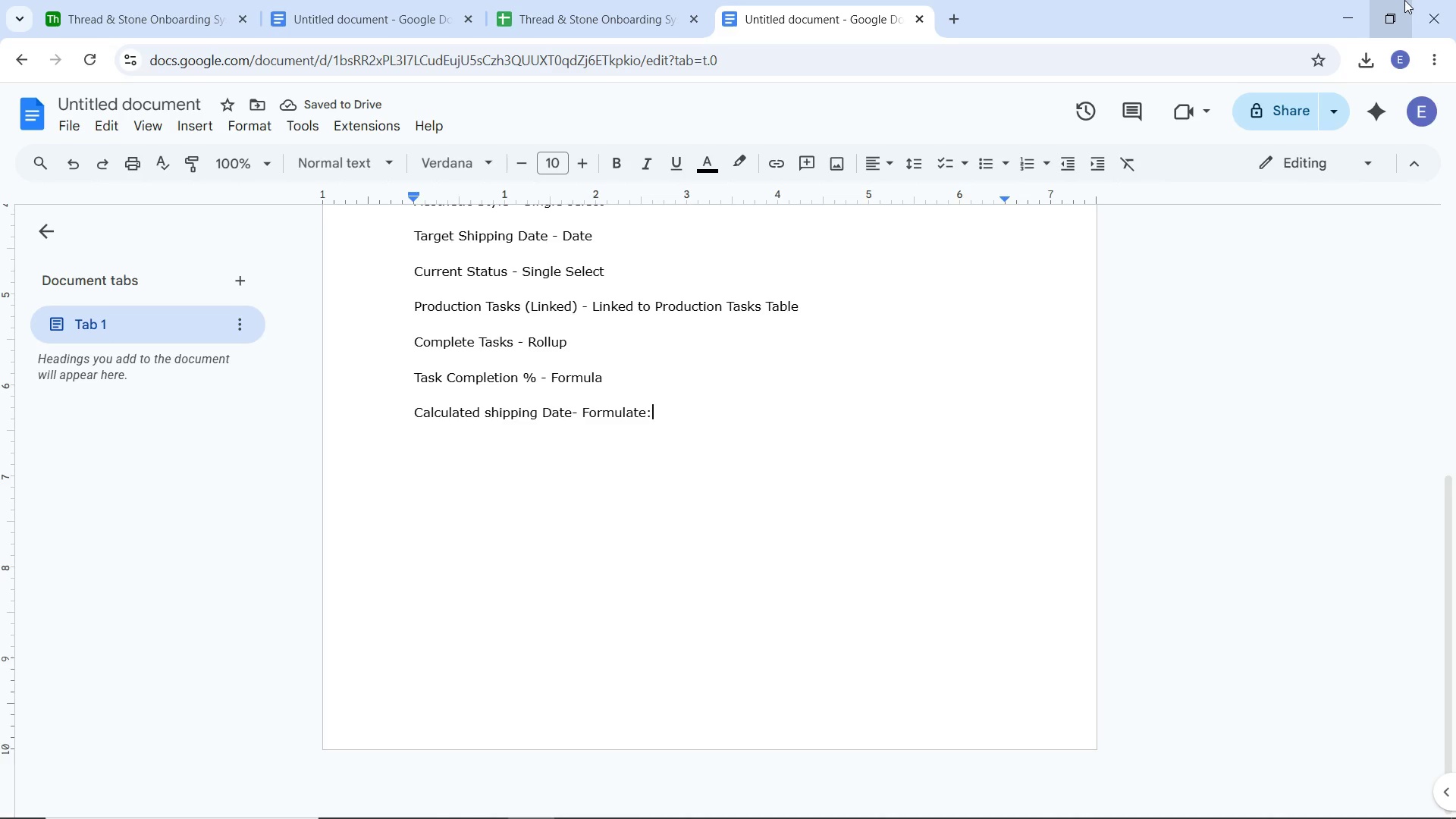 
wait(5.11)
 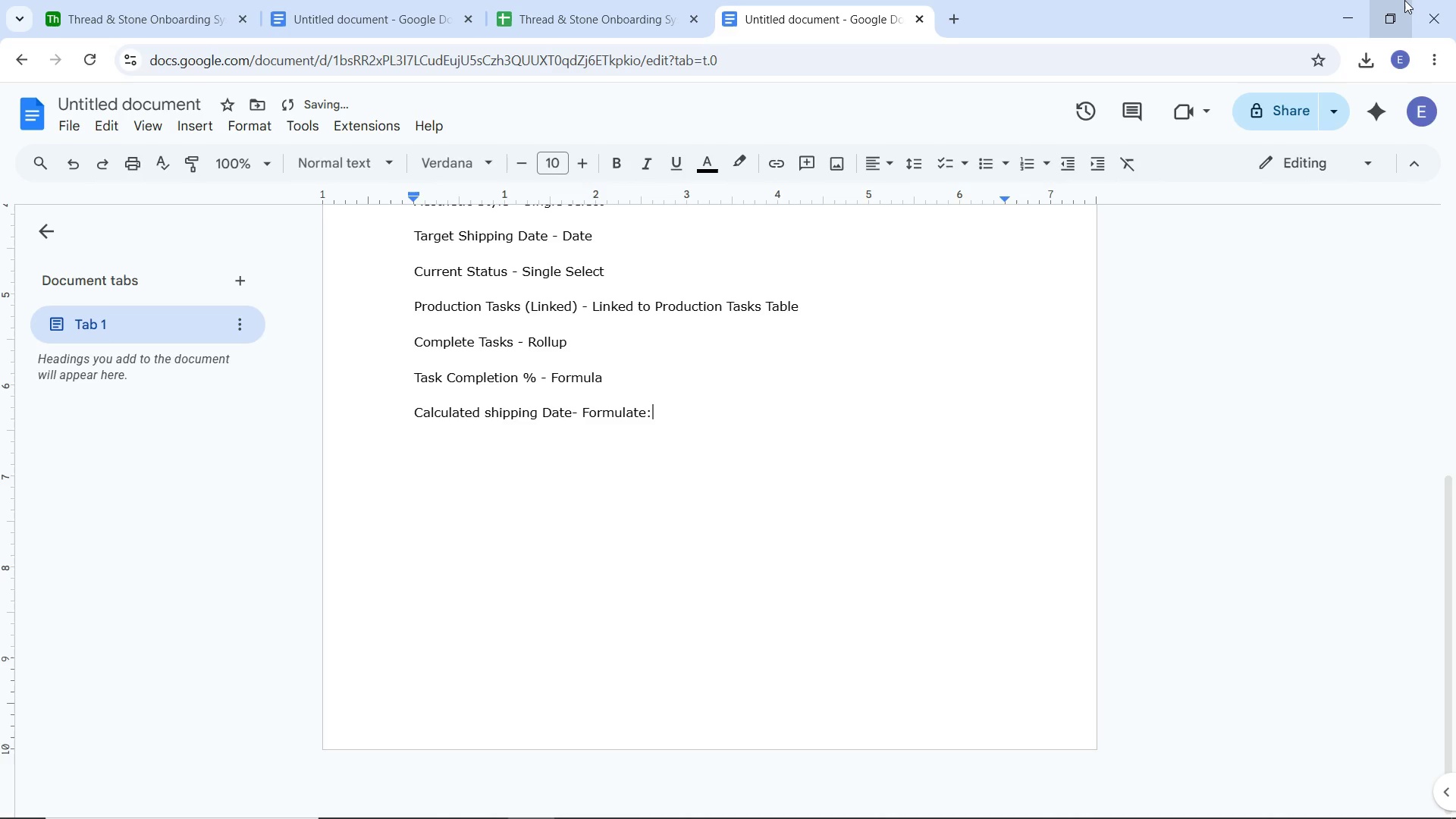 
type(DATETIME)
 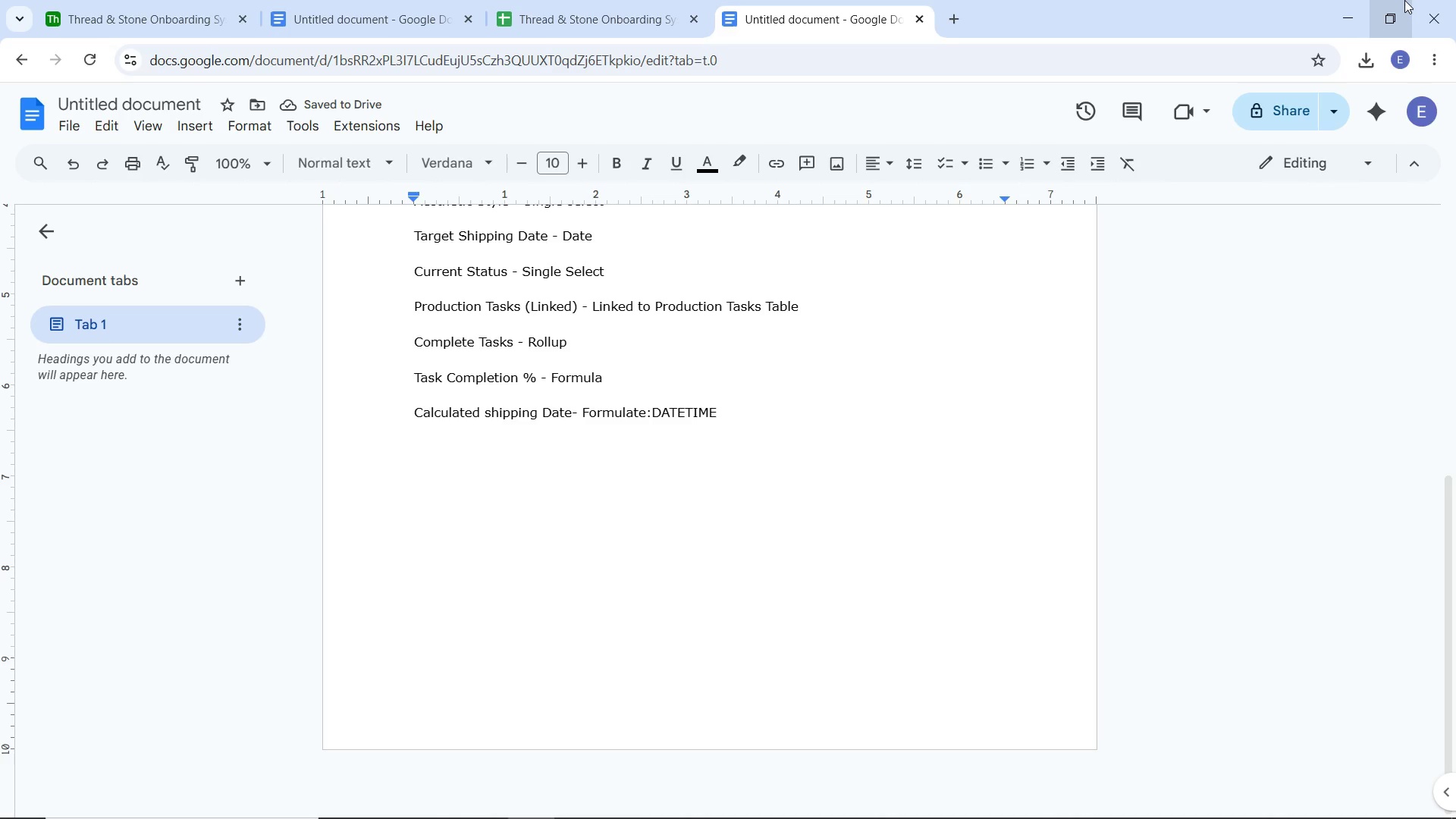 
wait(5.28)
 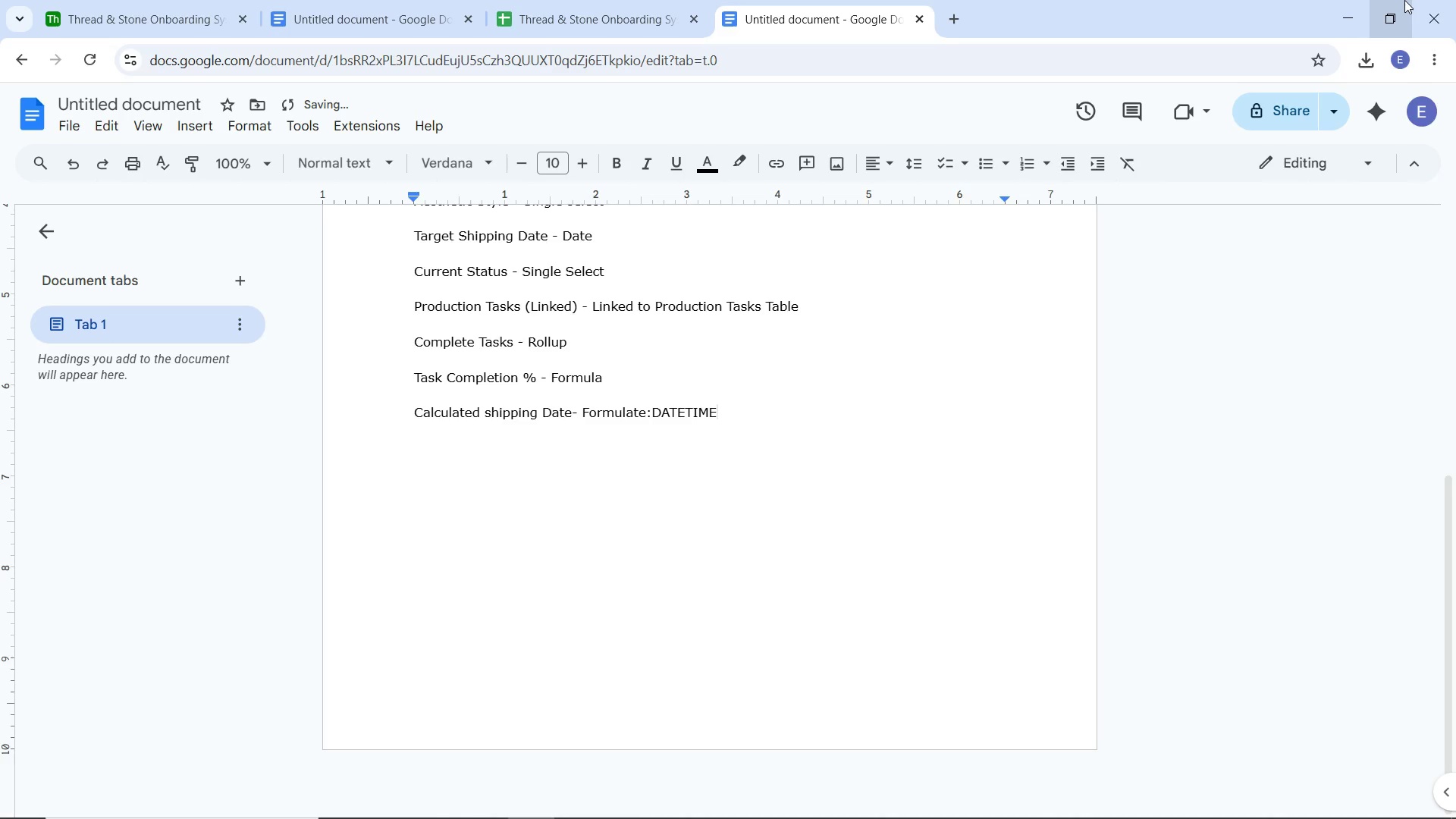 
key(Shift+Minus)
 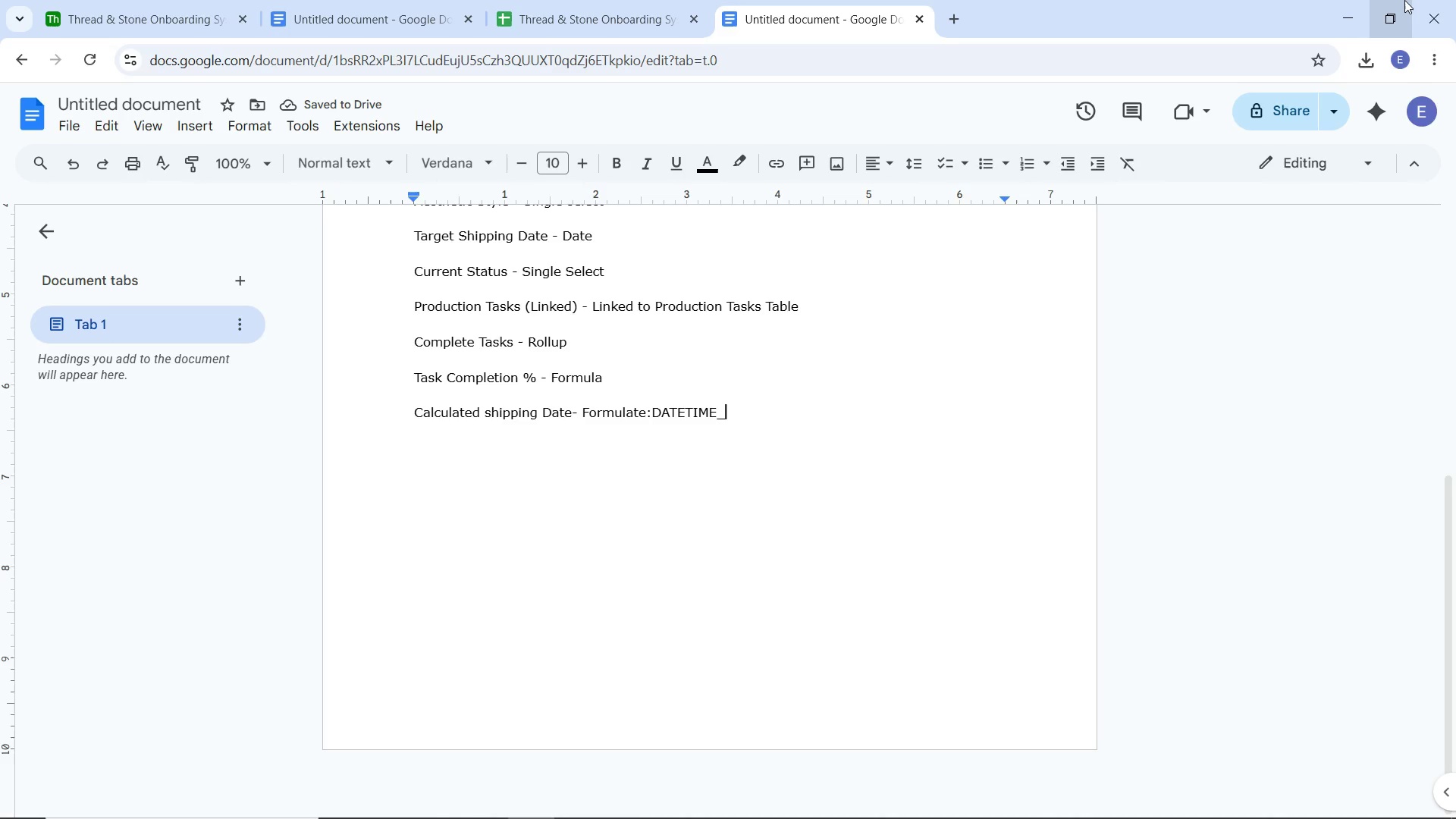 
type(DIFF)
 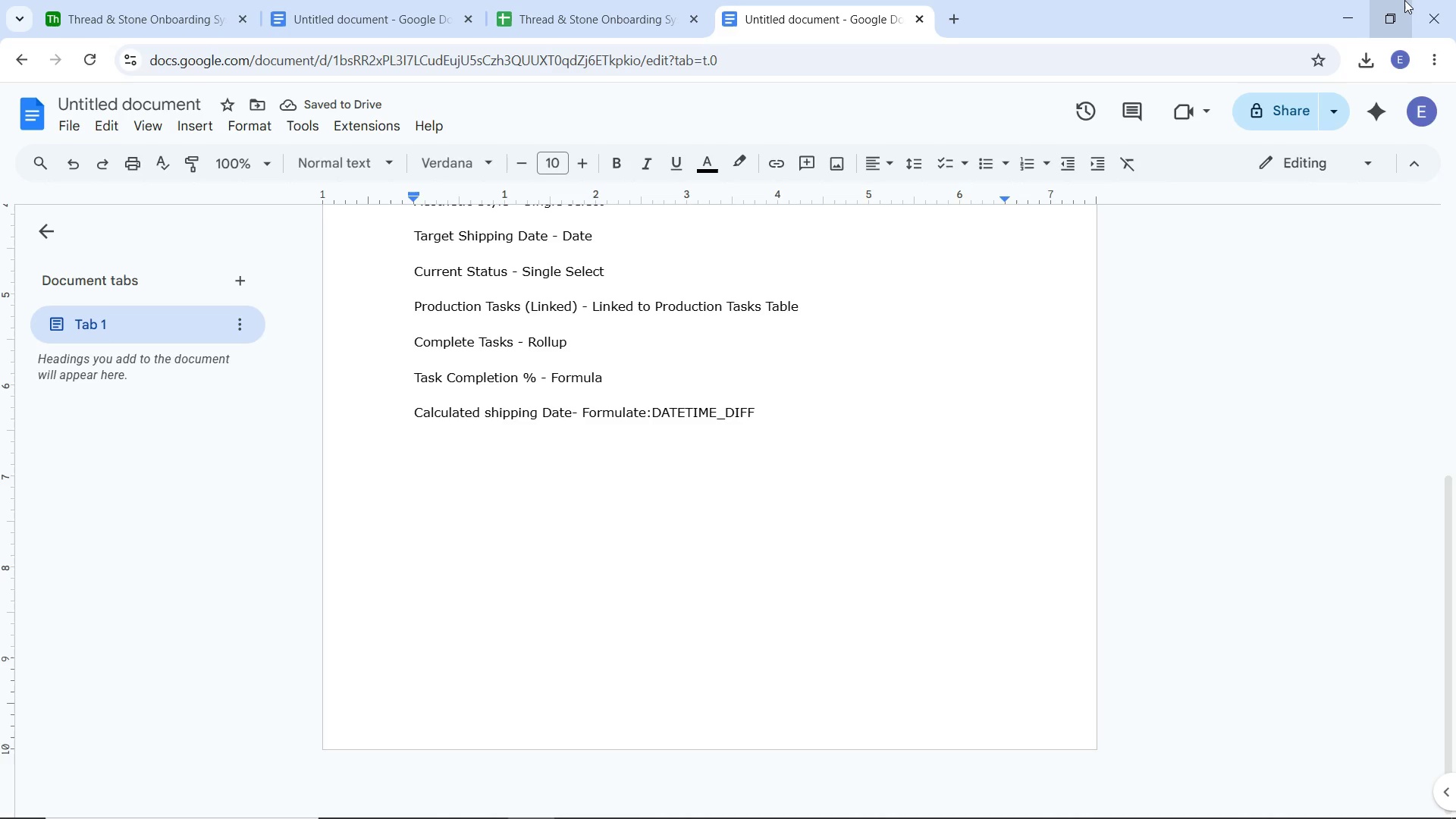 
key(9)
 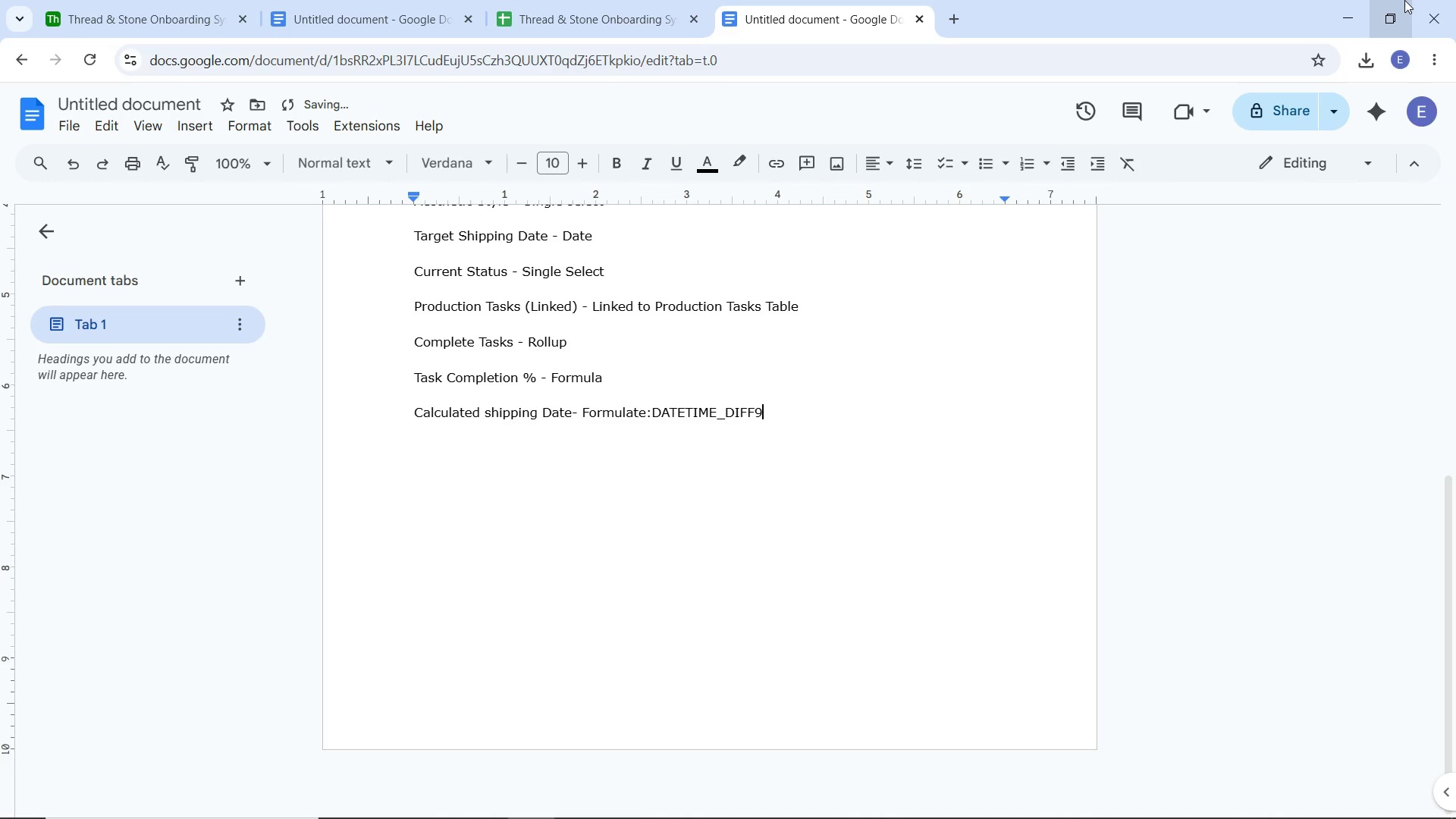 
key(Backspace)
 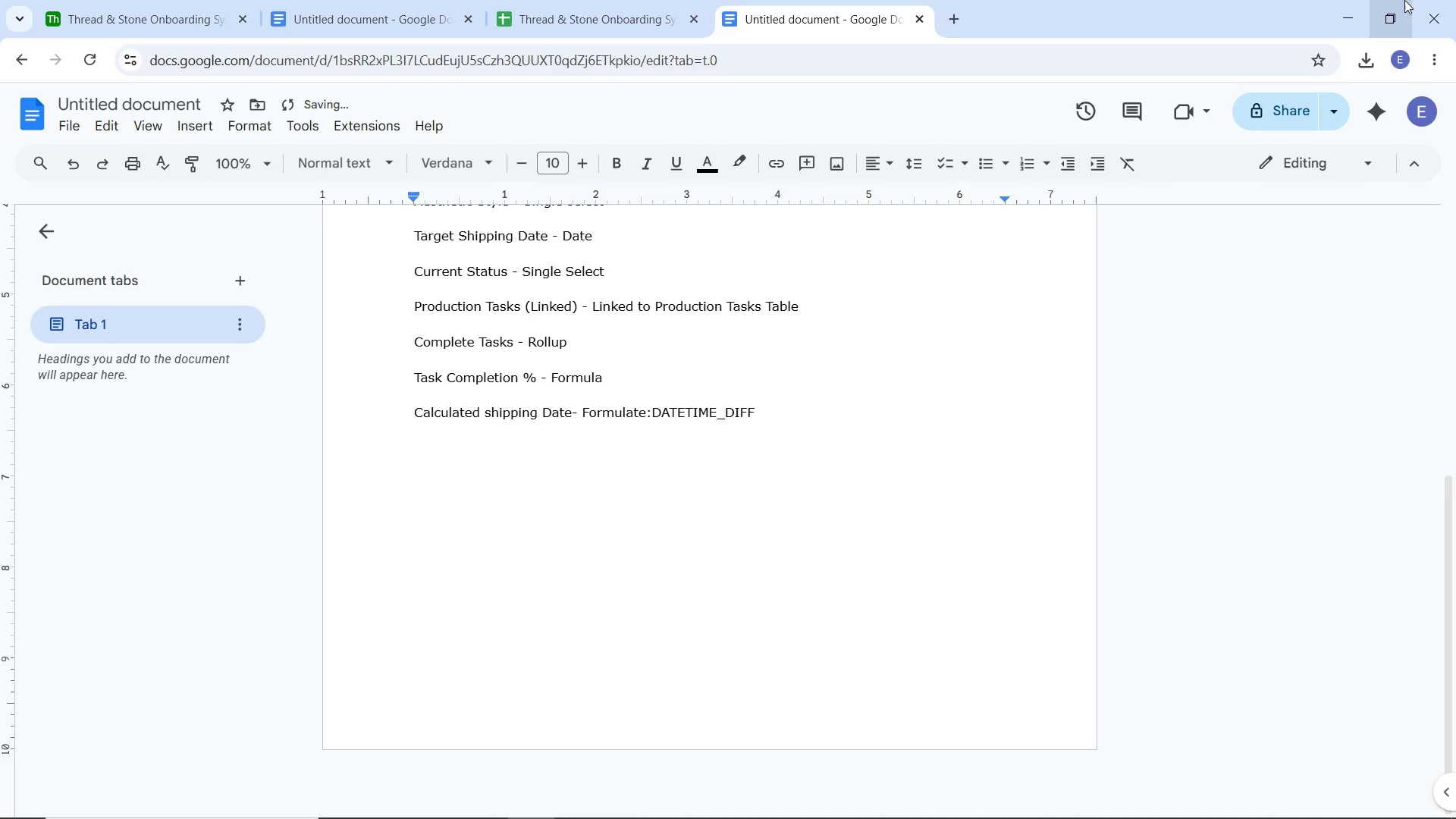 
key(Shift+9)
 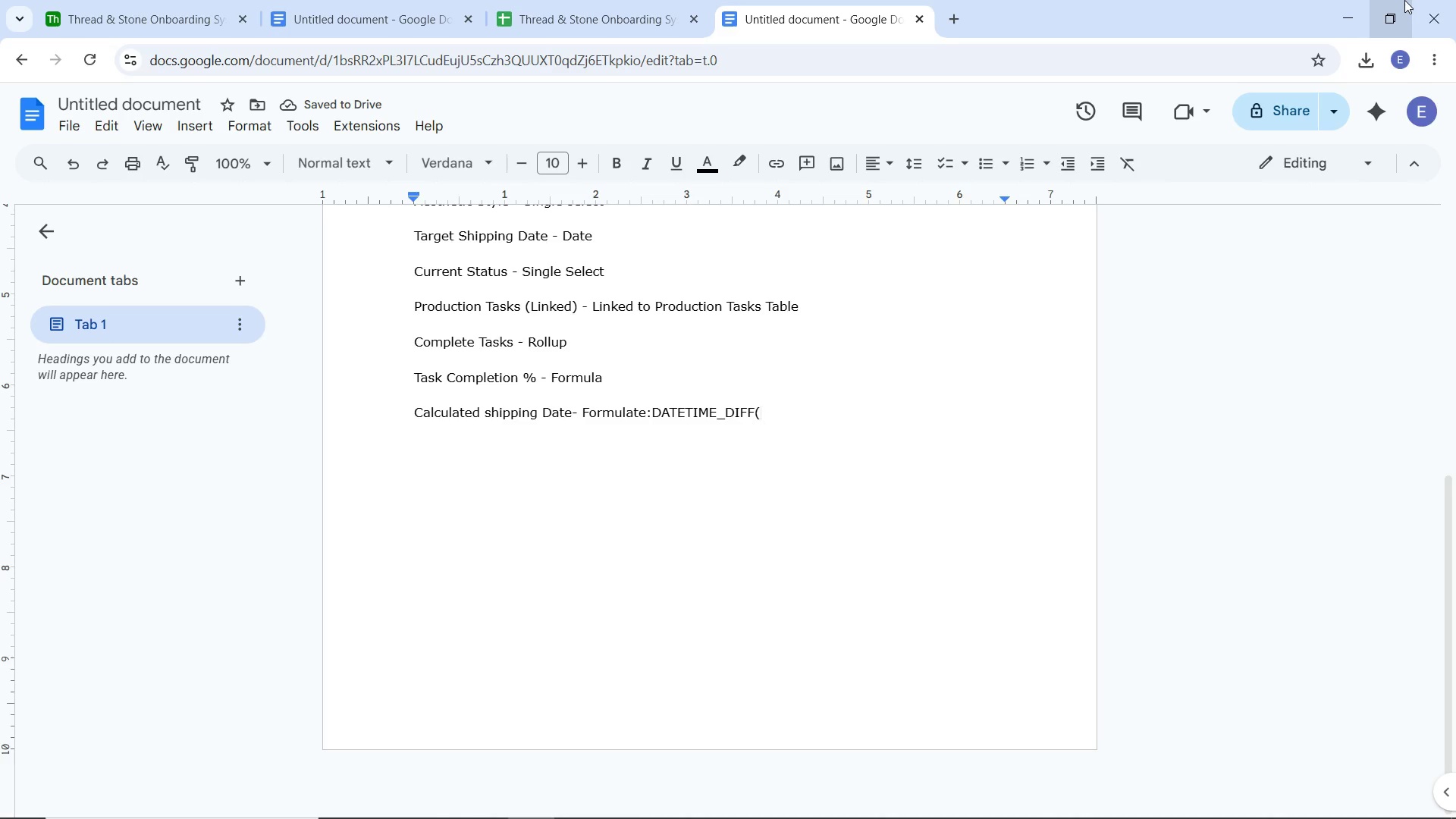 
type(TODAY)
 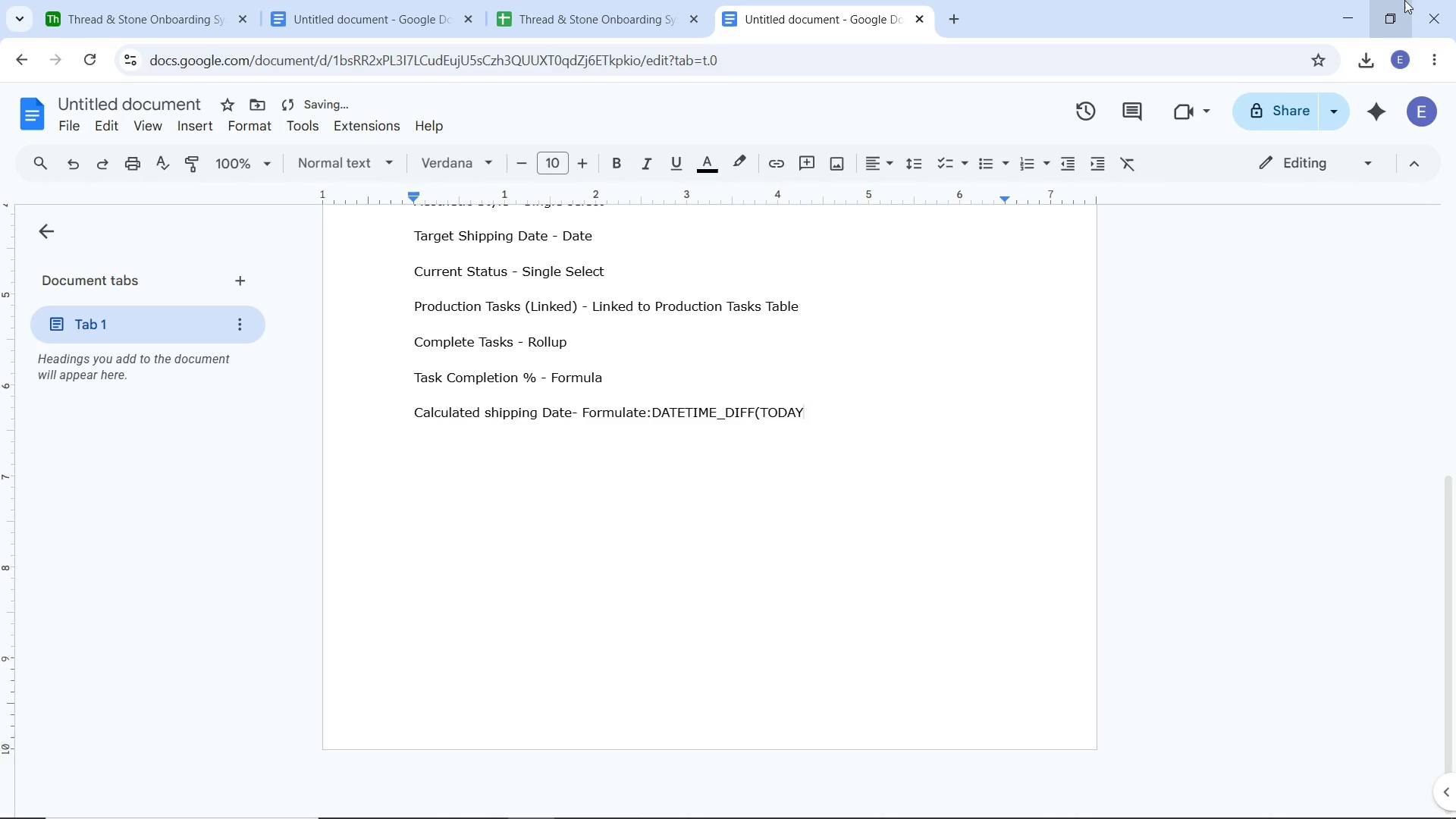 
key(Shift+0)
 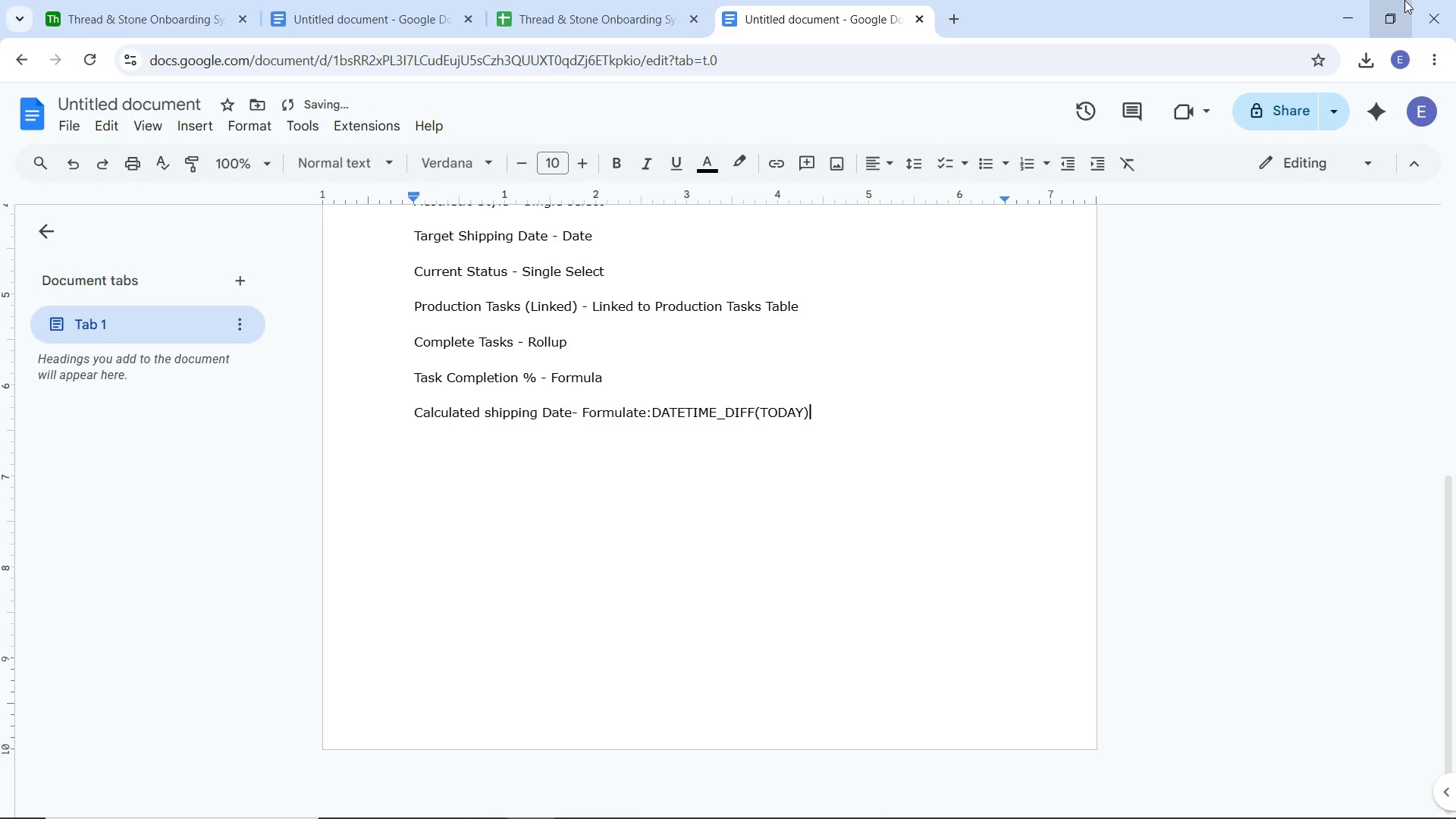 
key(Comma)
 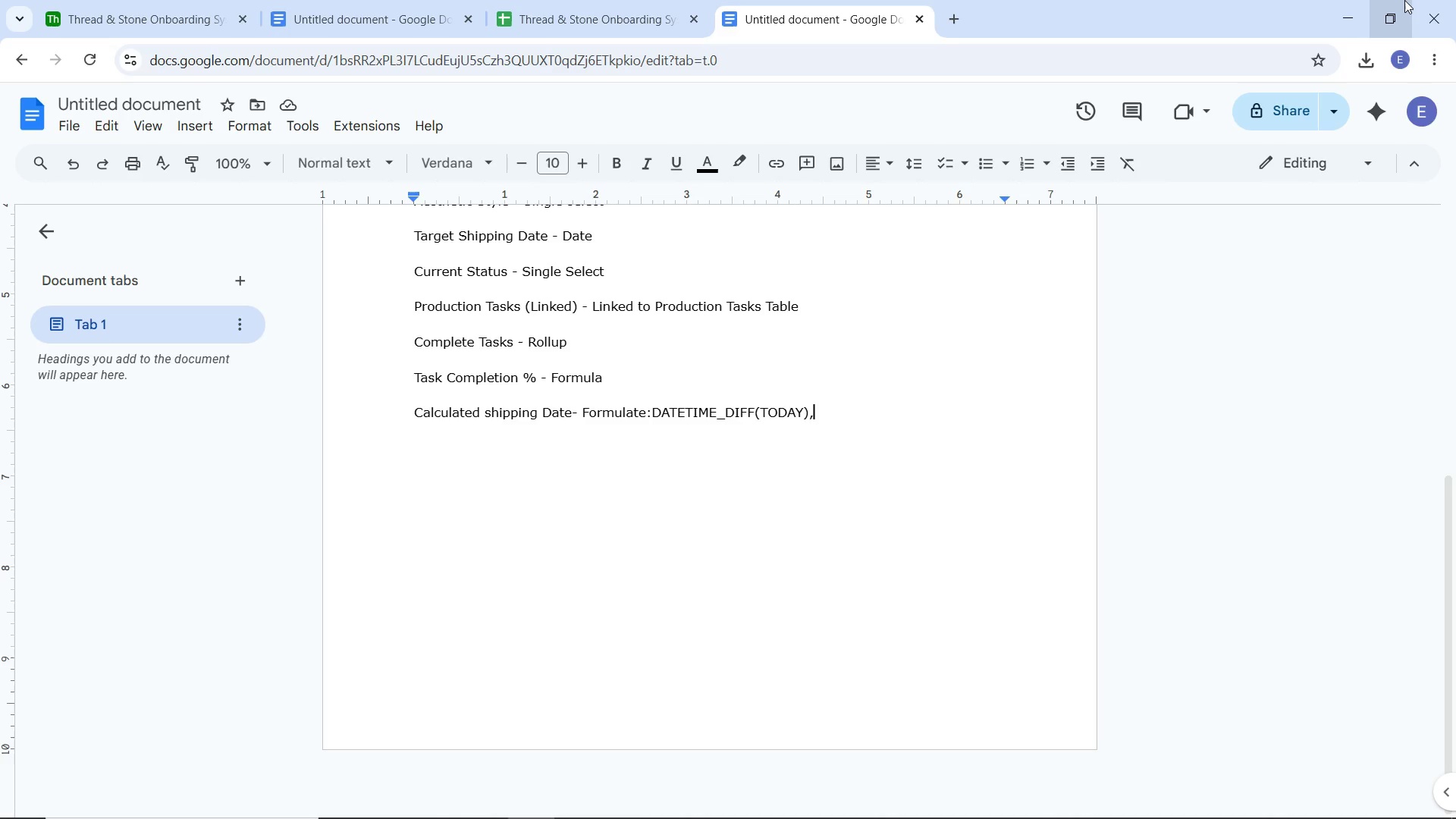 
wait(60.95)
 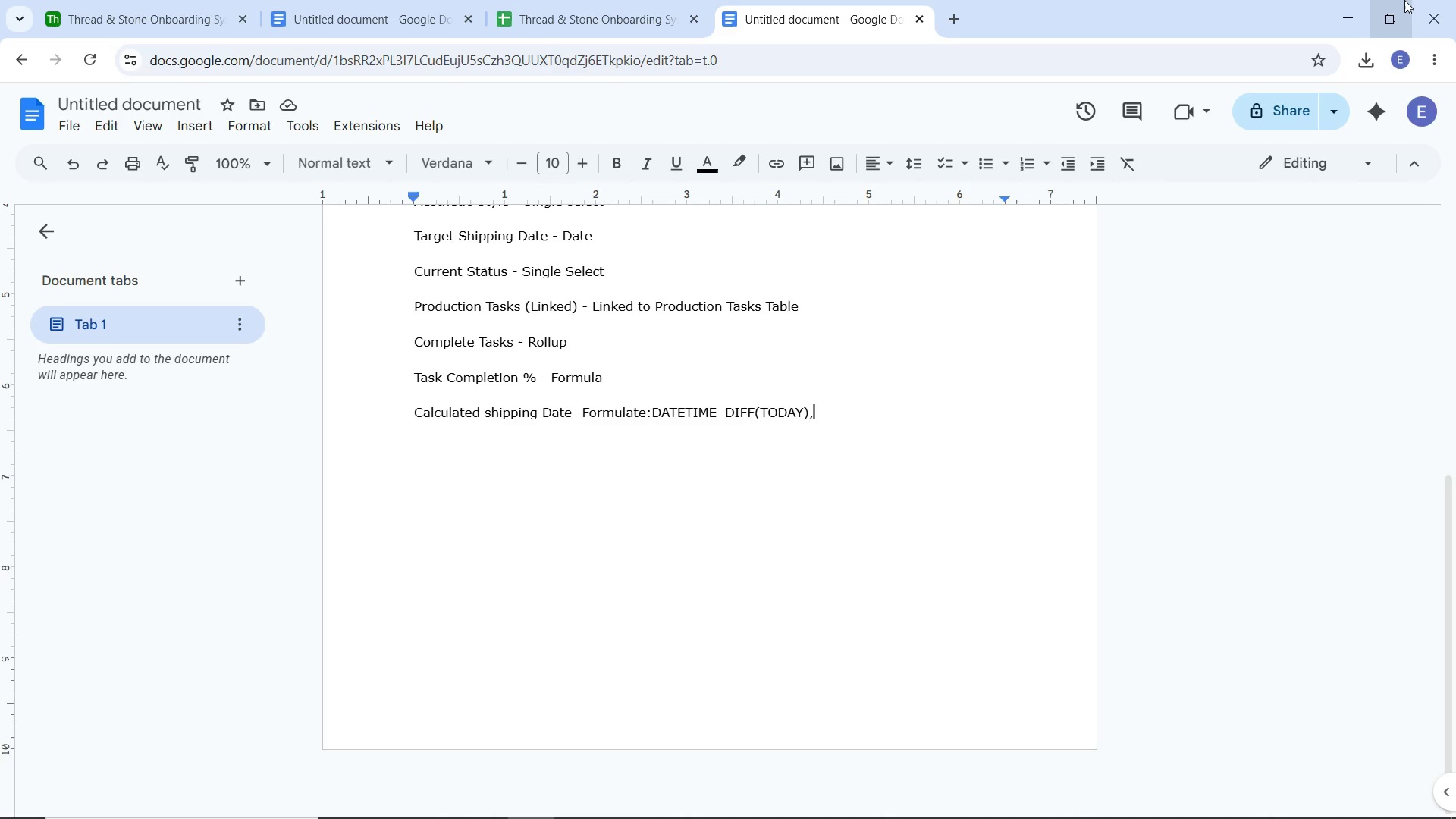 
key(Backspace)
 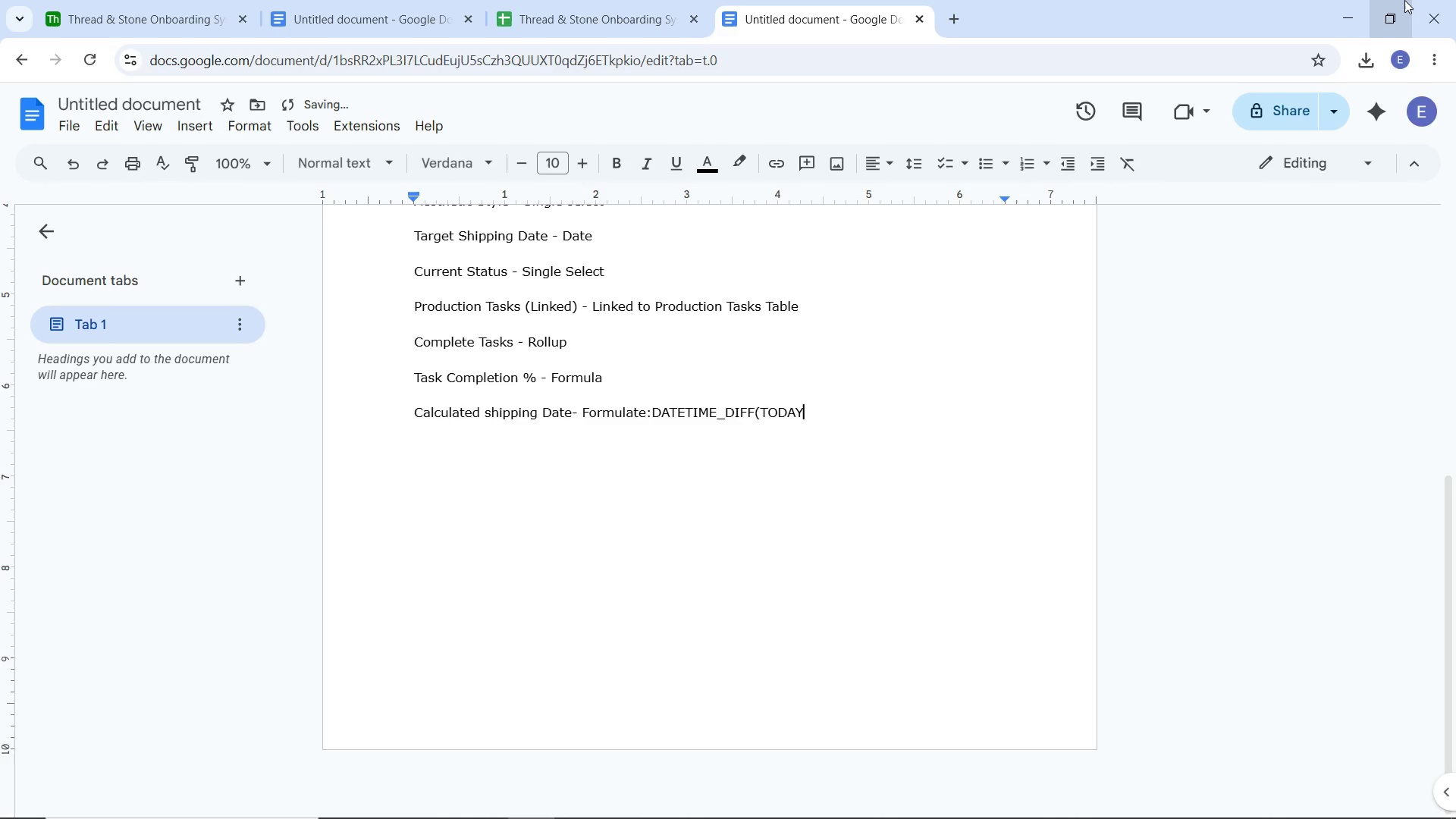 
key(Backspace)
 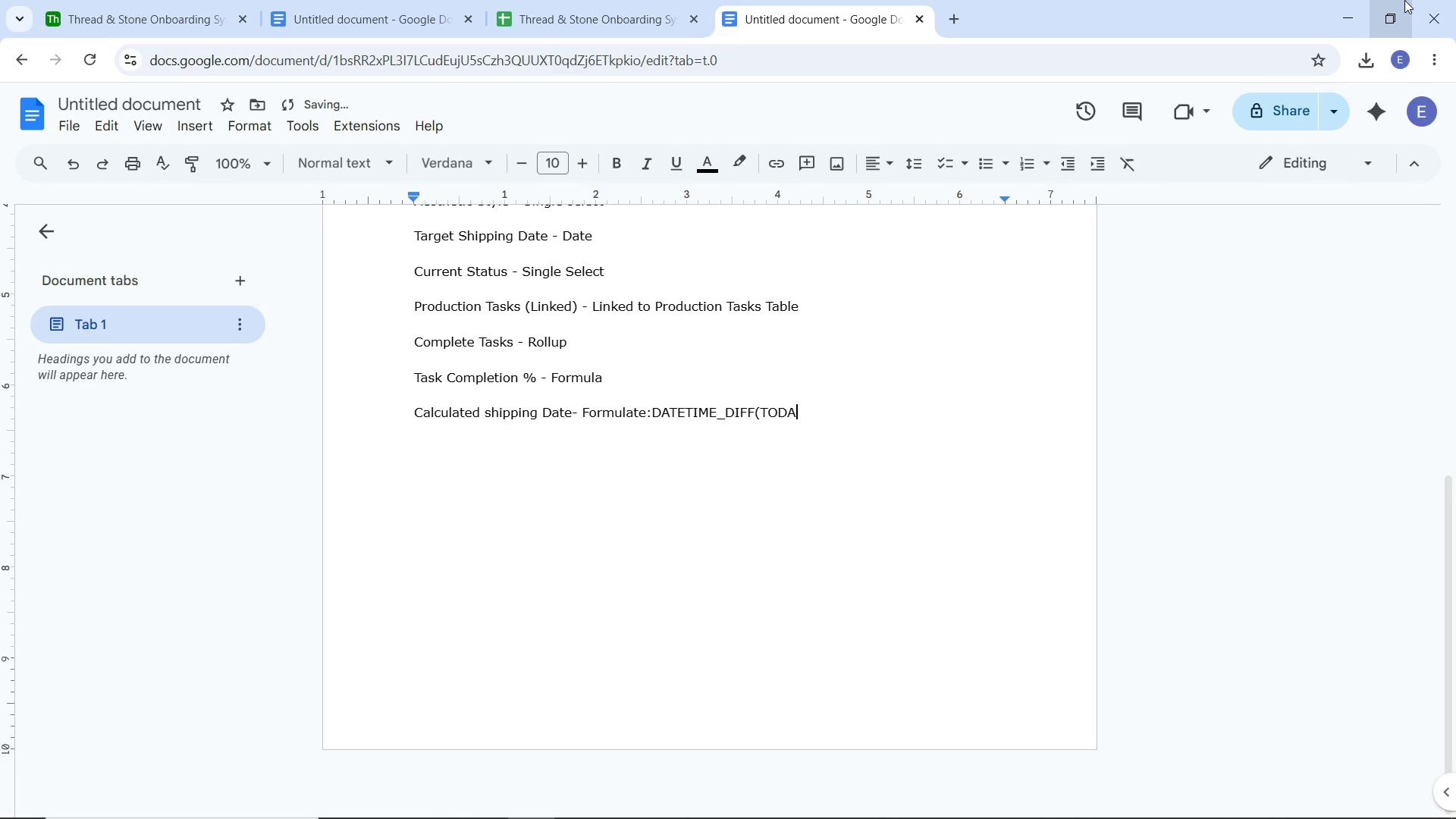 
key(Backspace)
 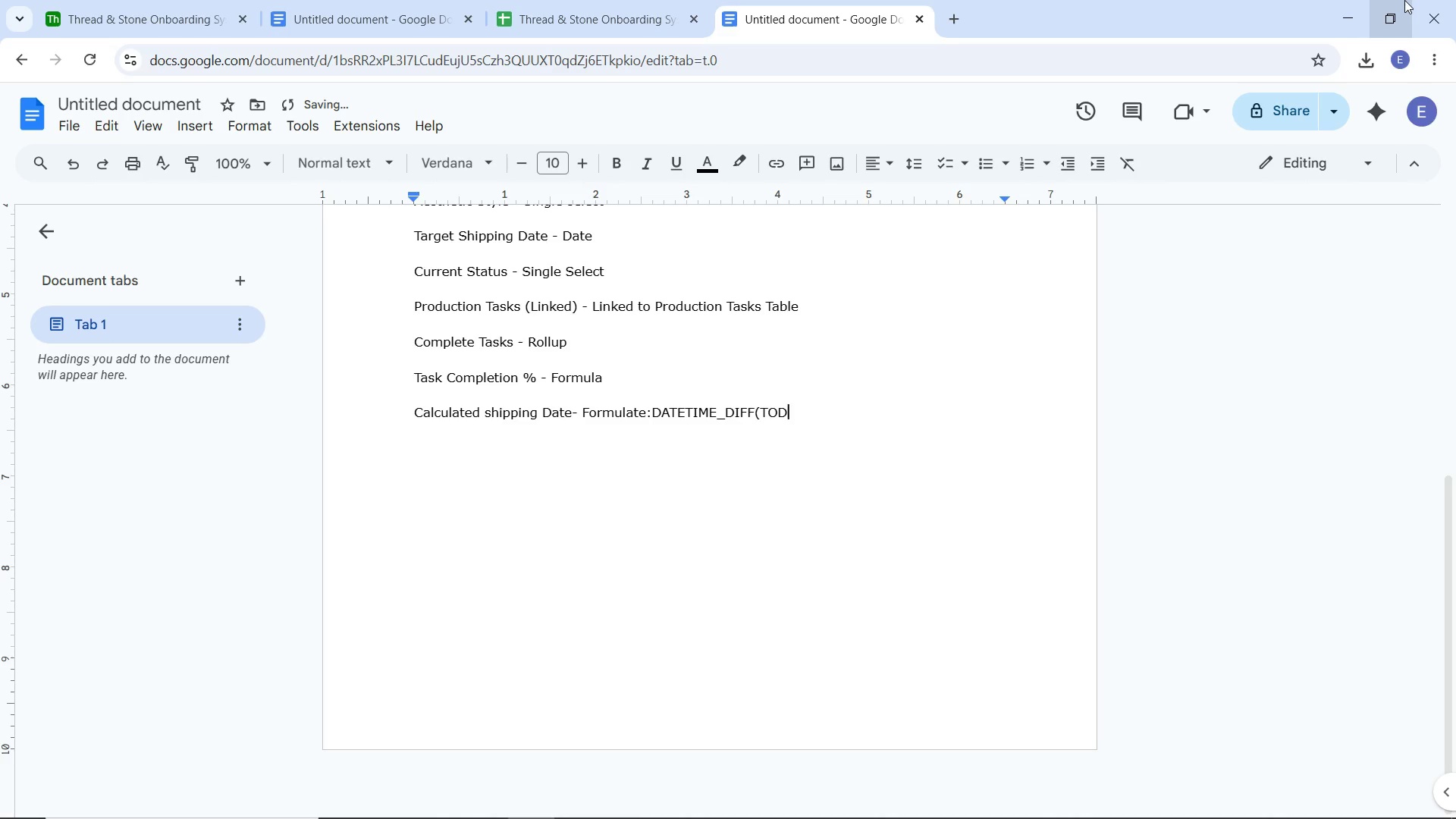 
key(Backspace)
 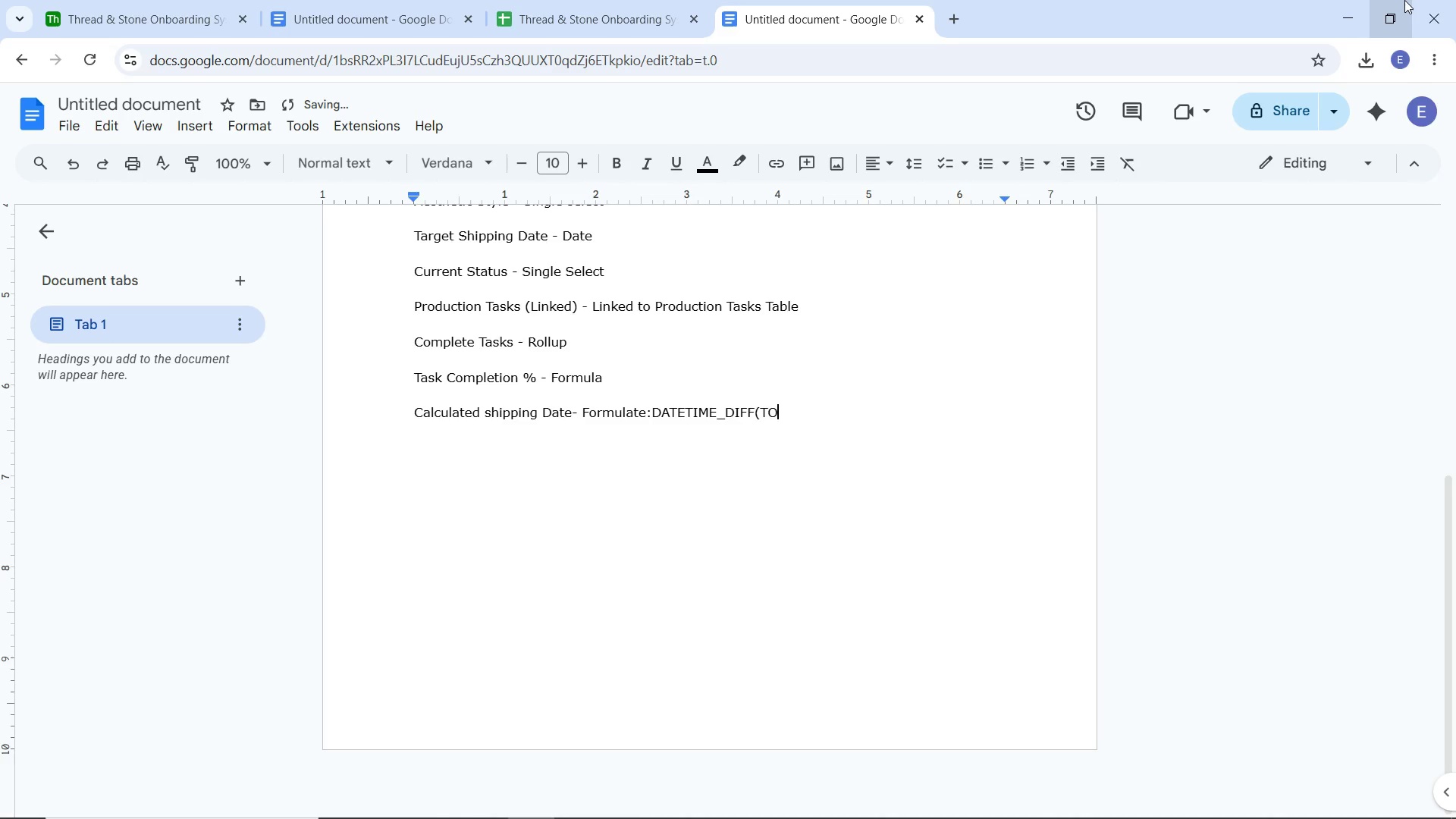 
key(Backspace)
 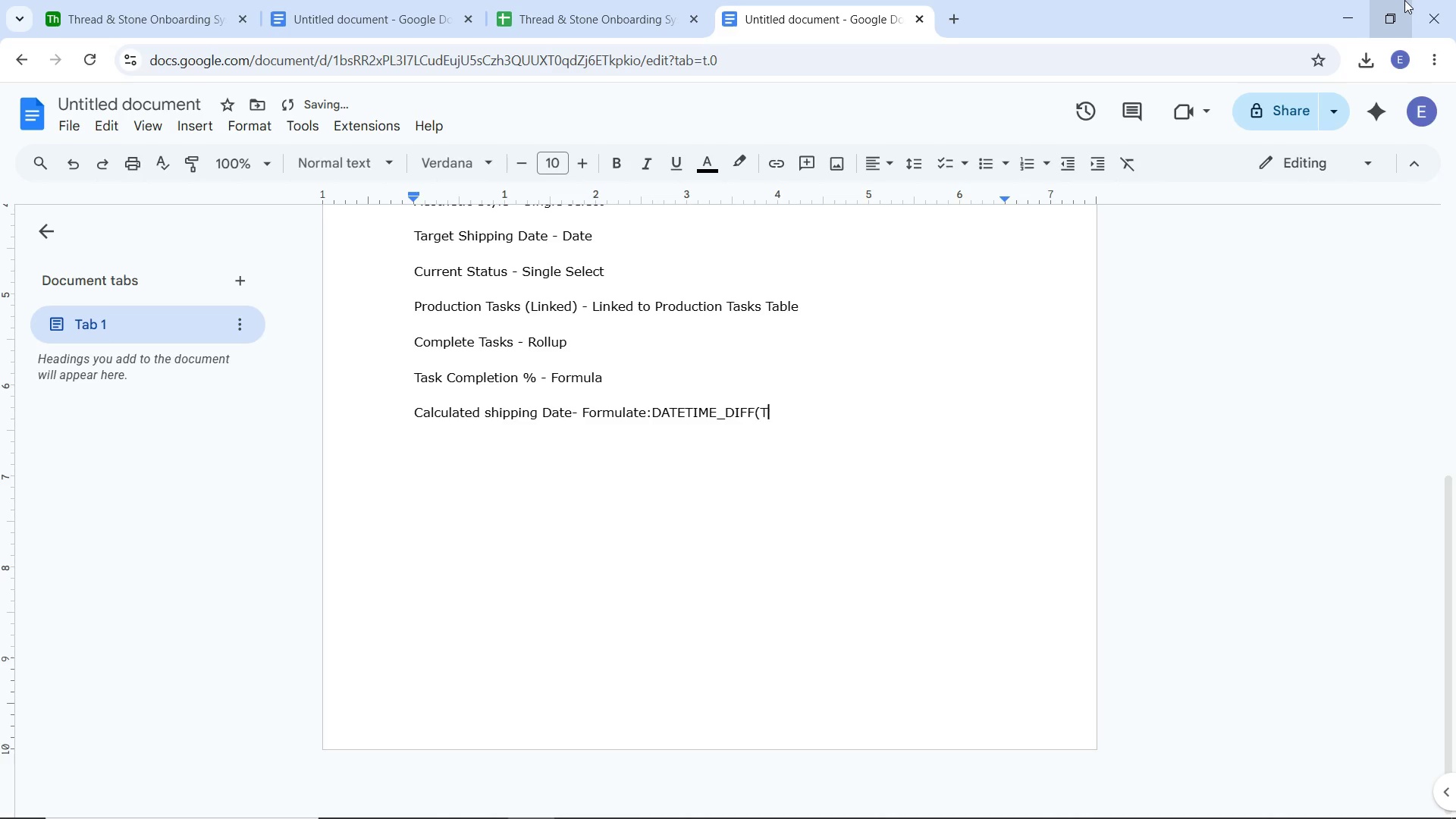 
key(Backspace)
 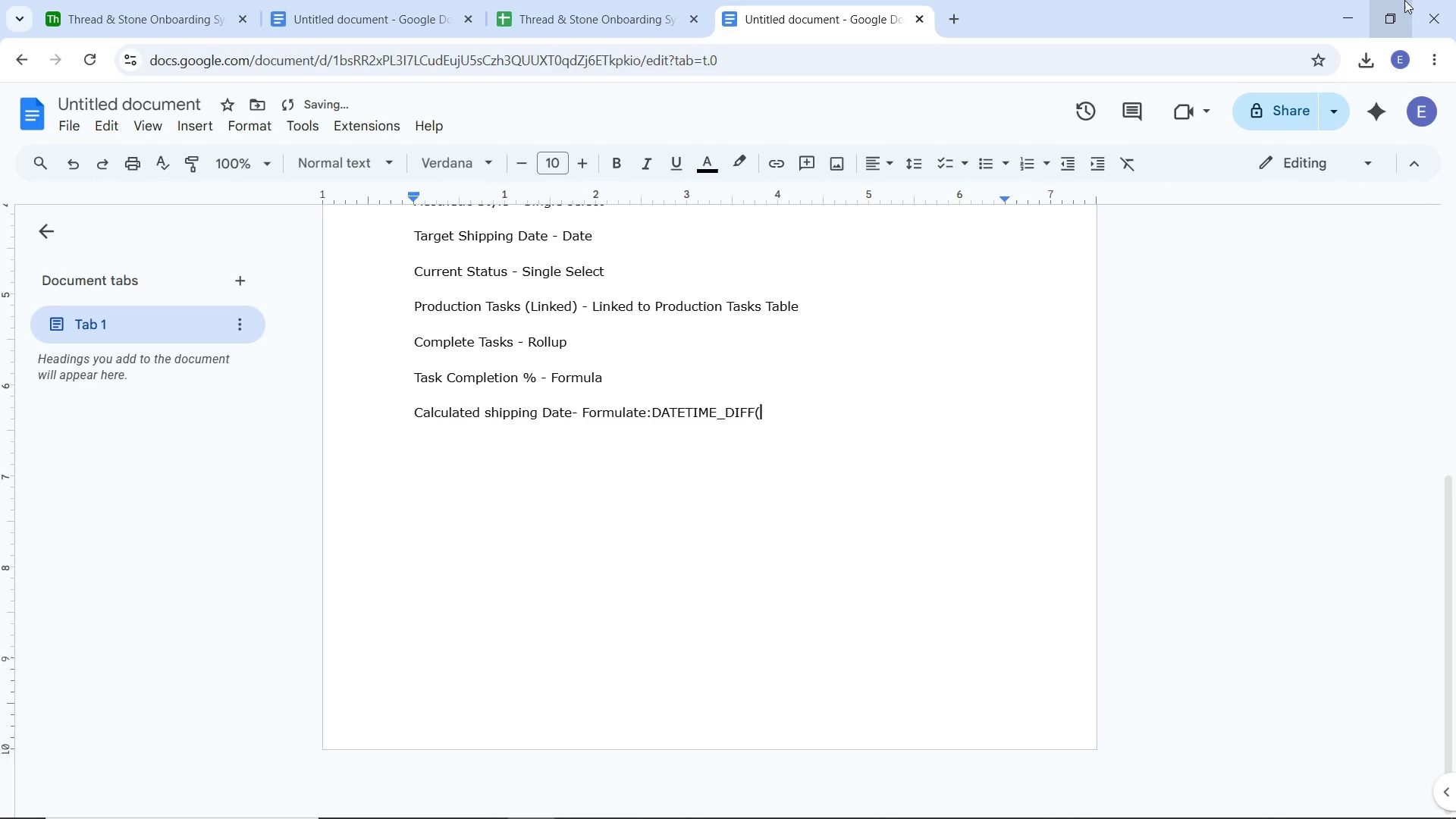 
key(Backspace)
 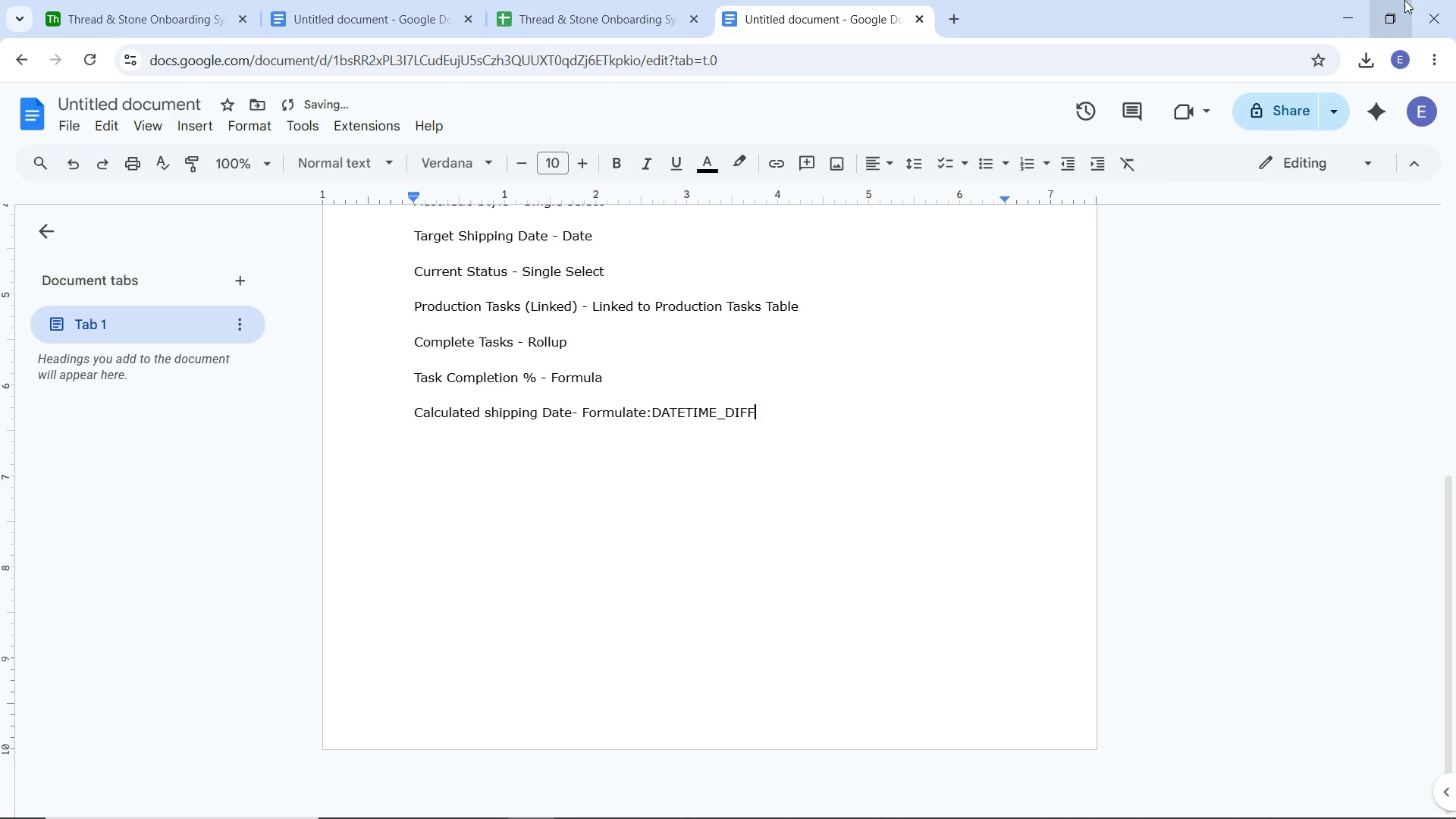 
key(Backspace)
 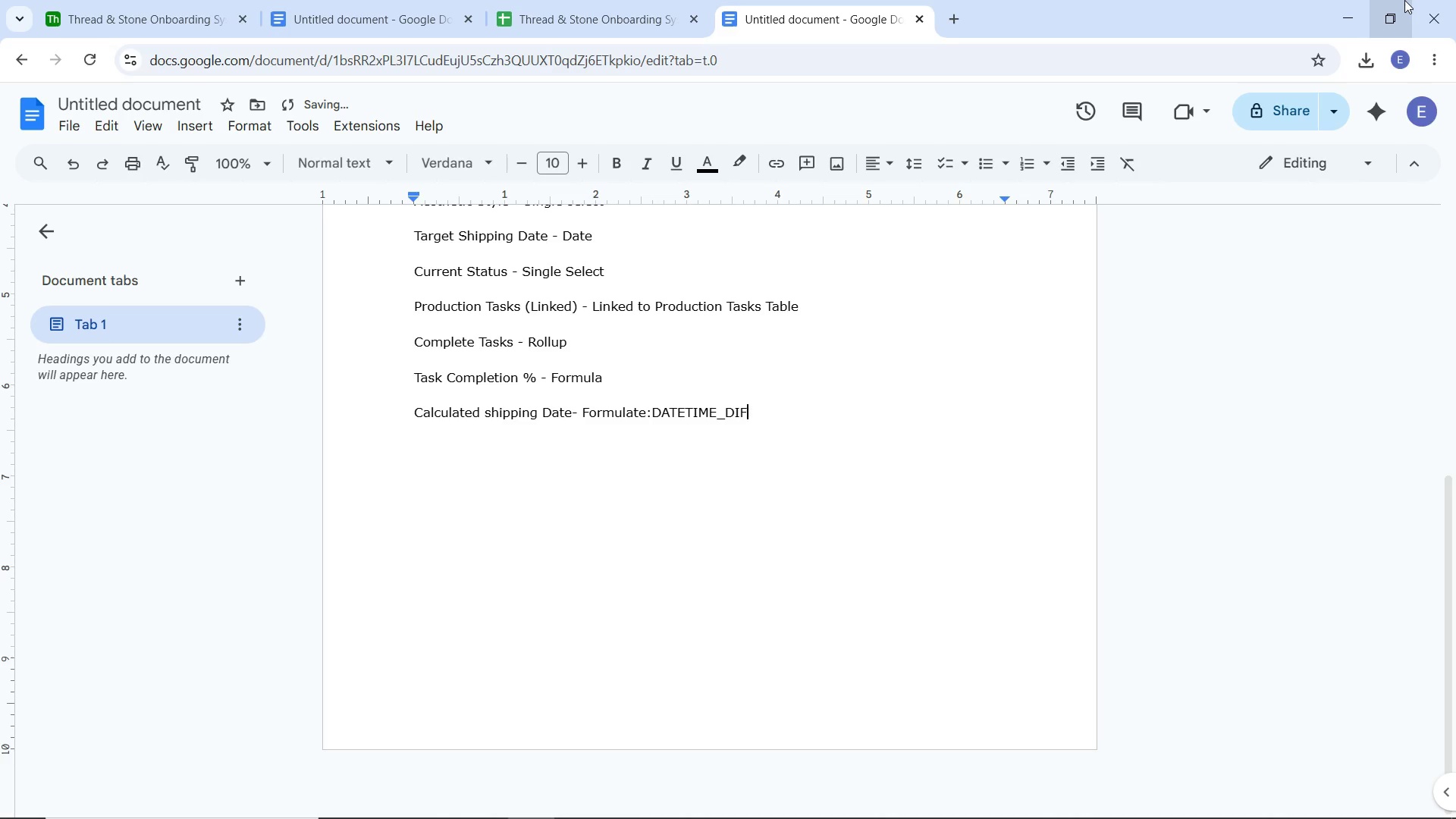 
key(Backspace)
 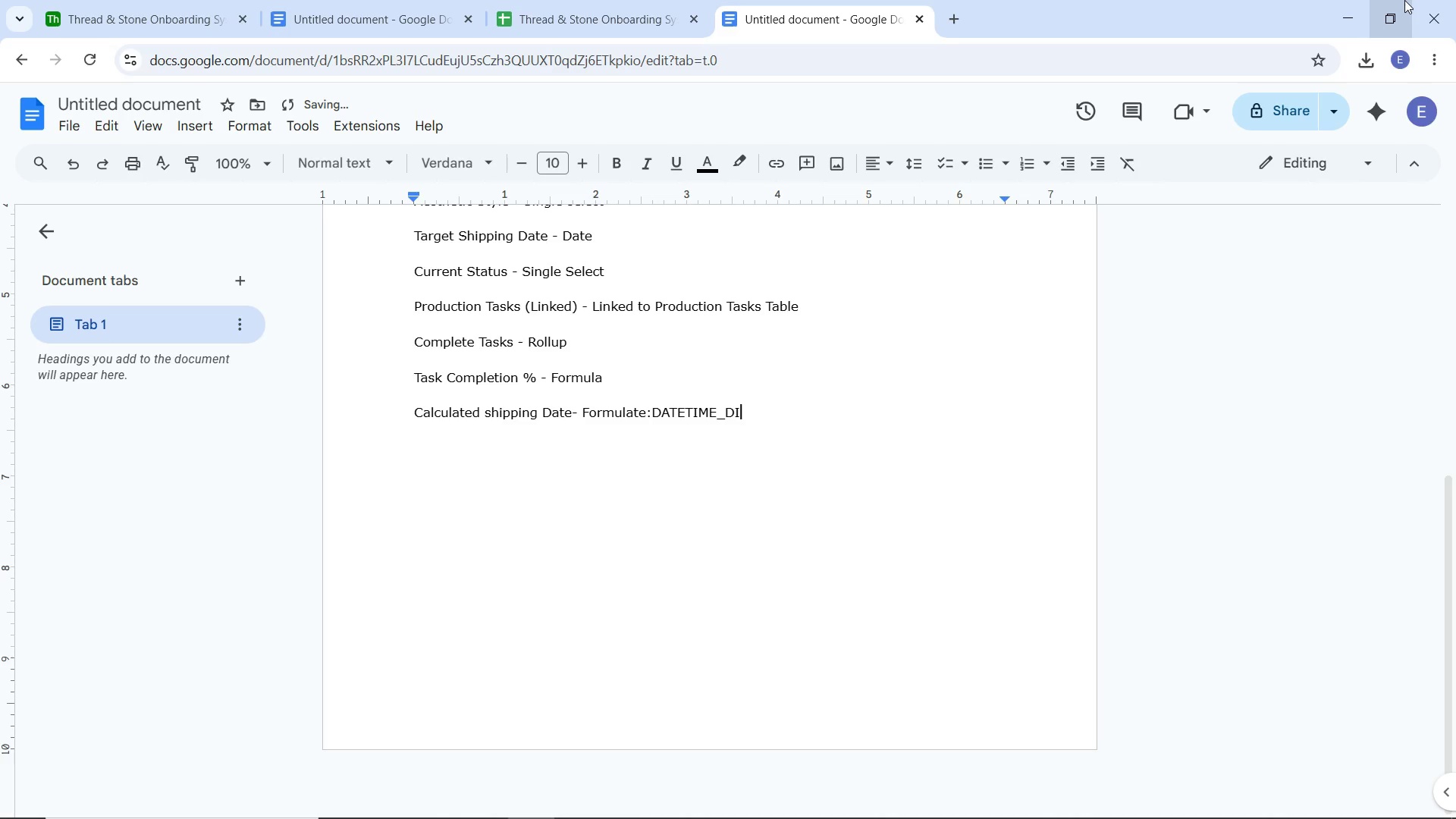 
key(Backspace)
 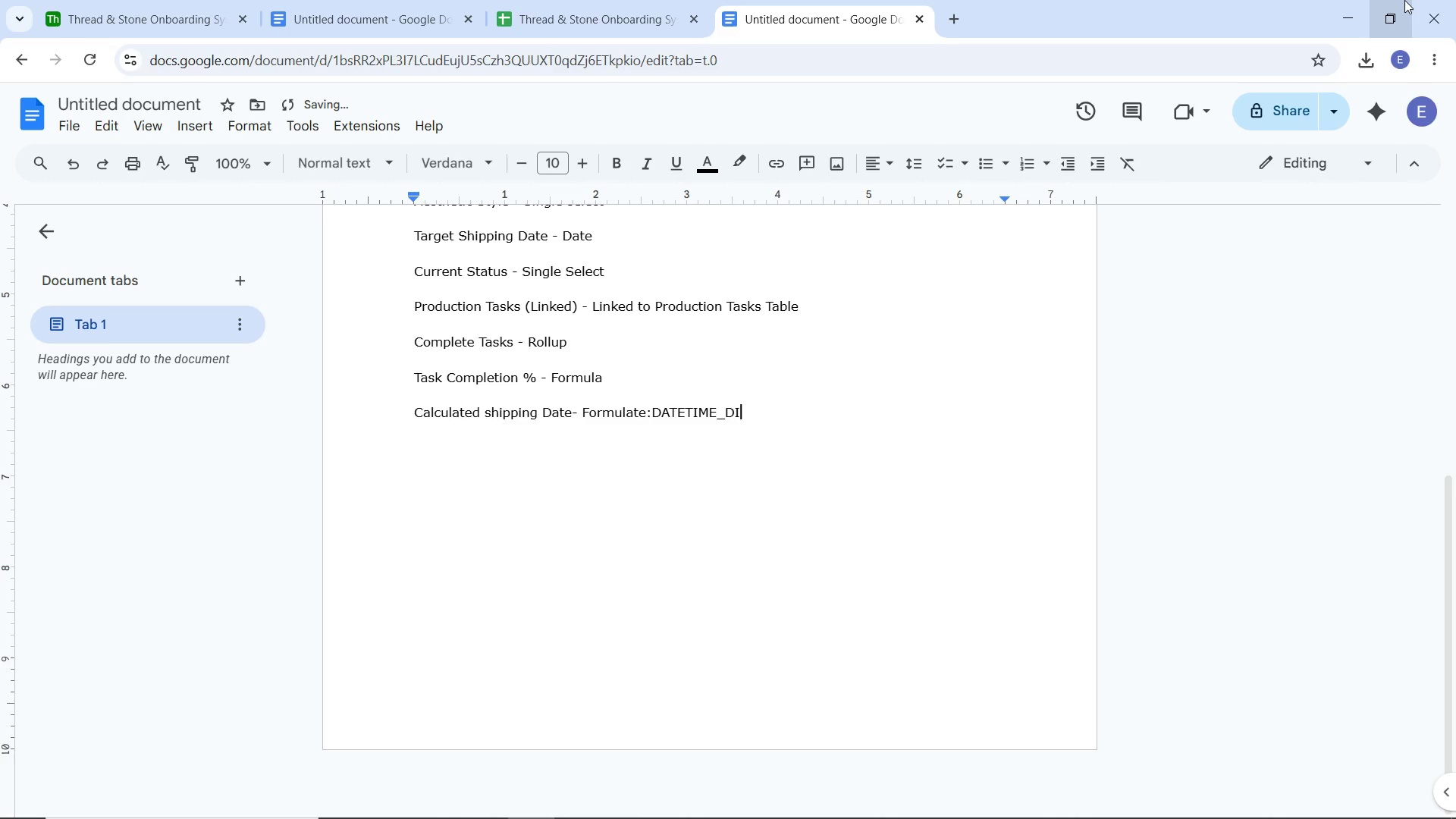 
key(Backspace)
 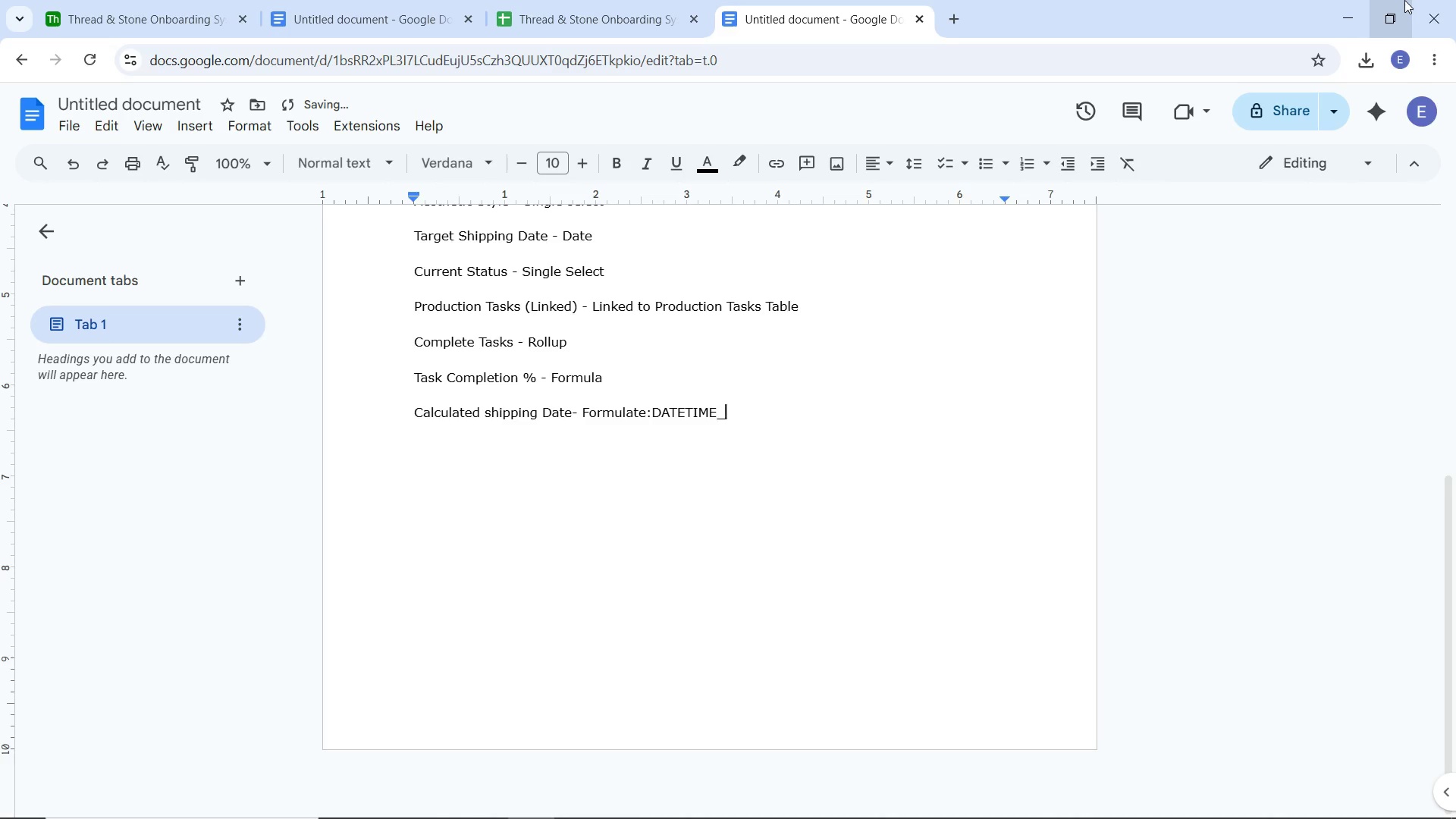 
key(Backspace)
 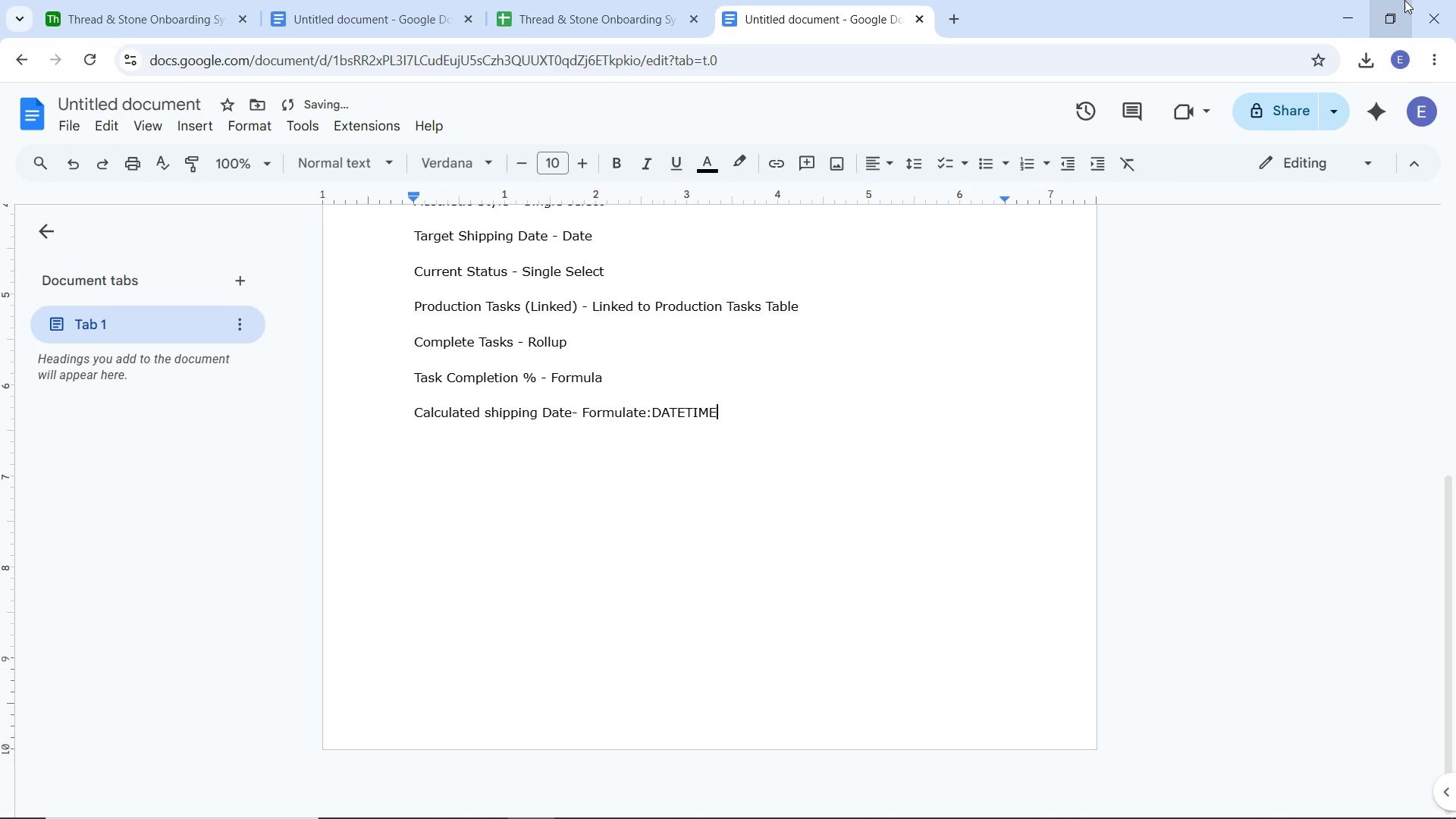 
key(Backspace)
 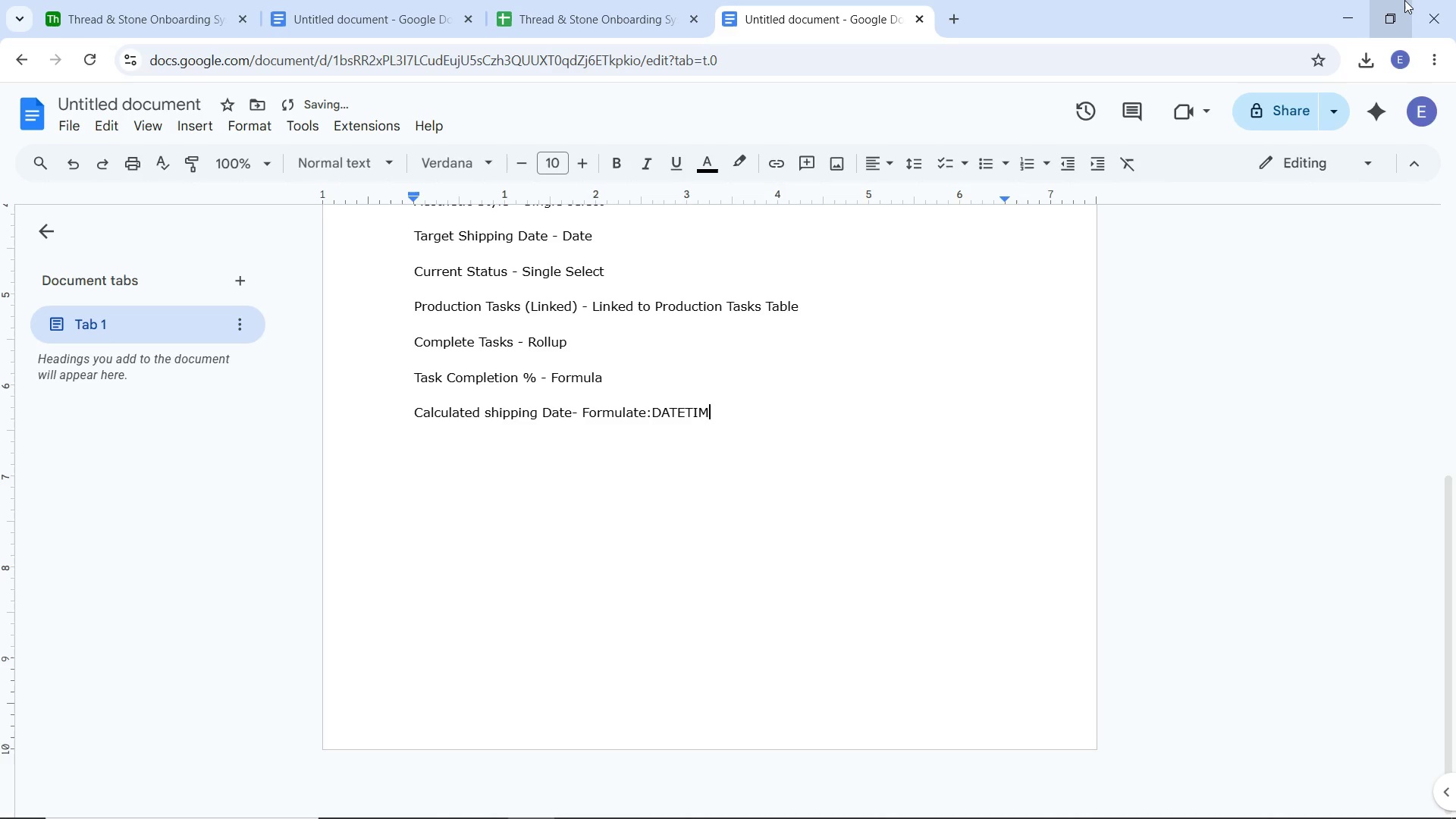 
key(Backspace)
 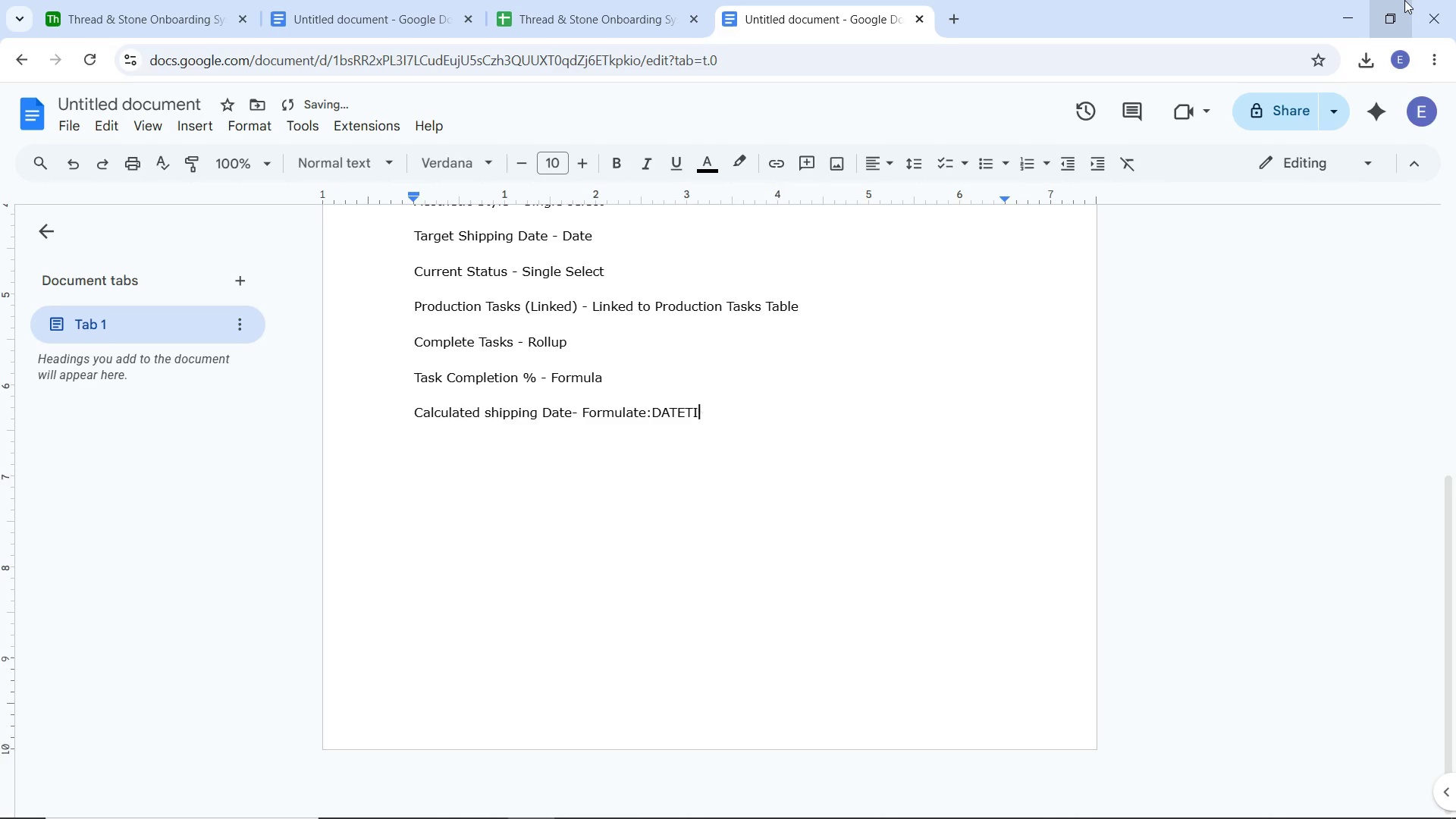 
key(Backspace)
 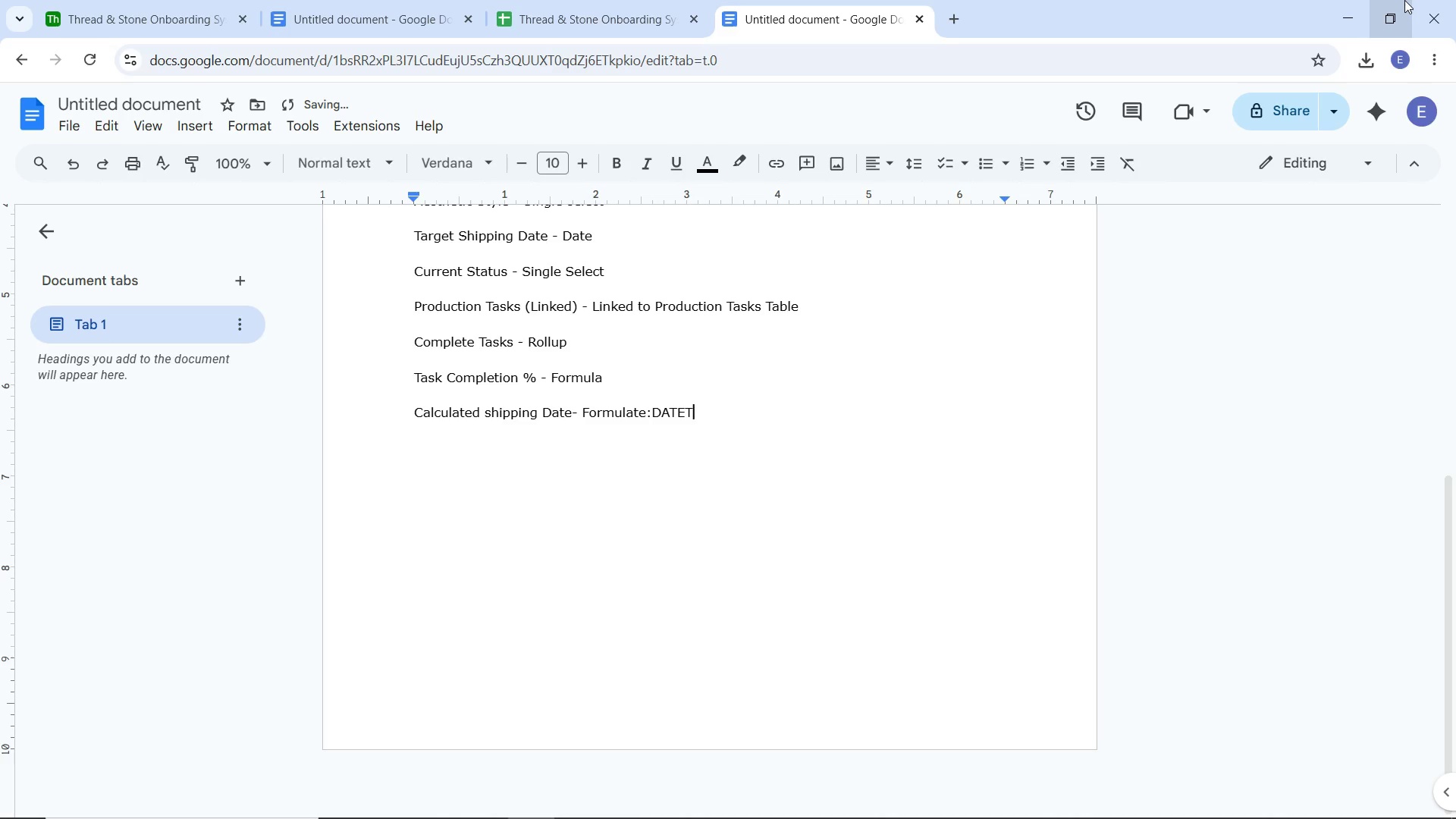 
key(Backspace)
 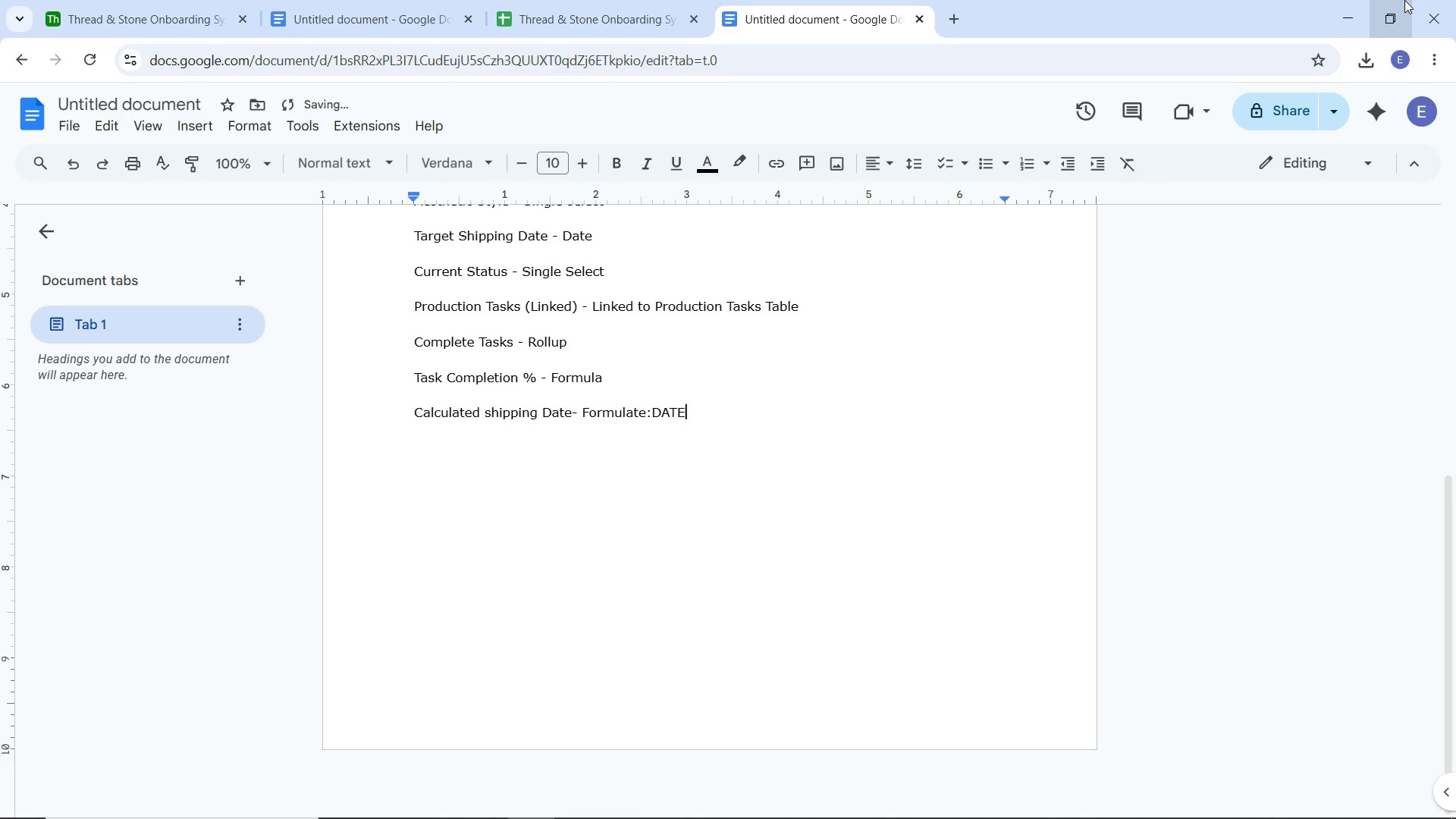 
key(Backspace)
 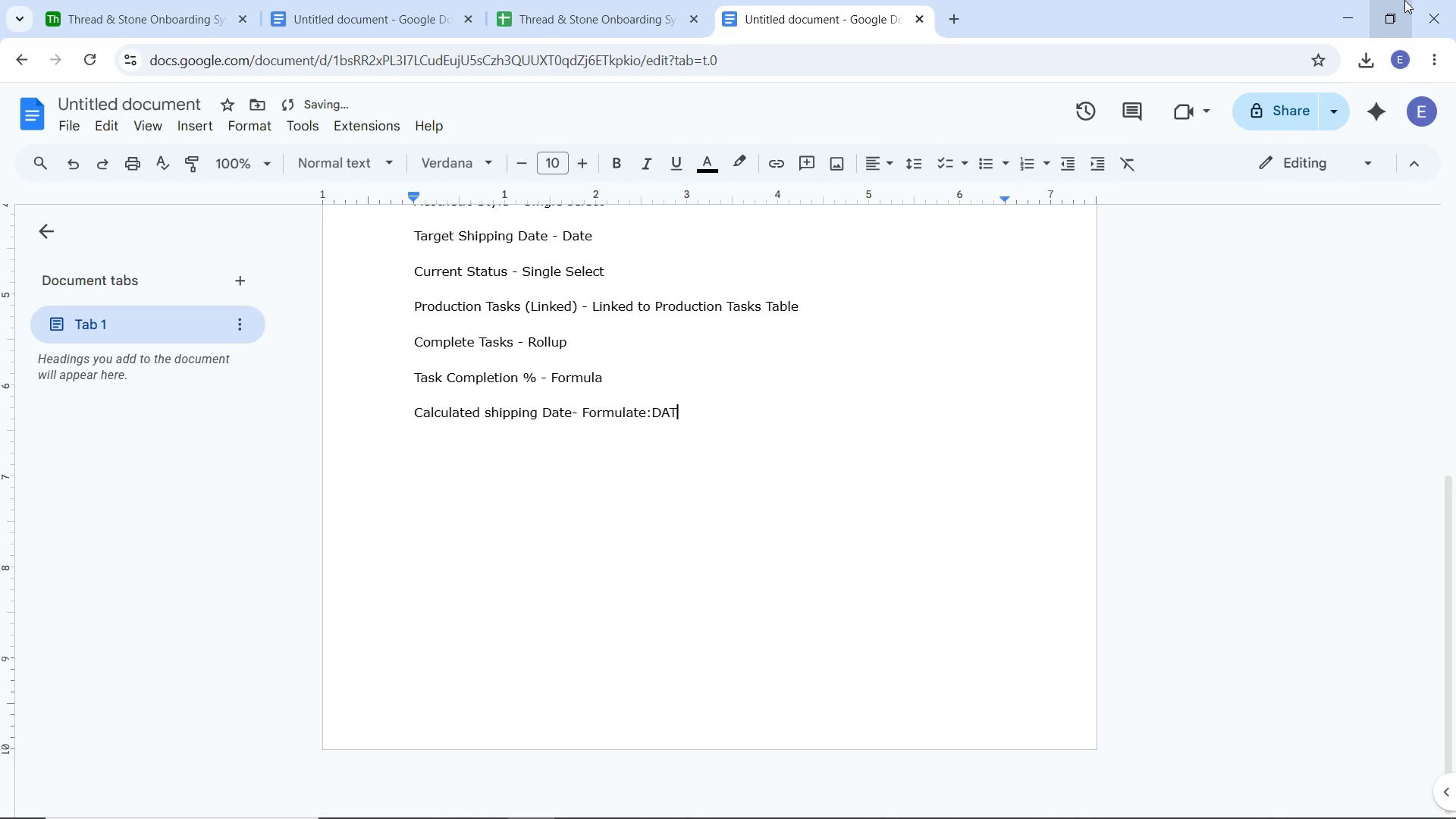 
key(Backspace)
 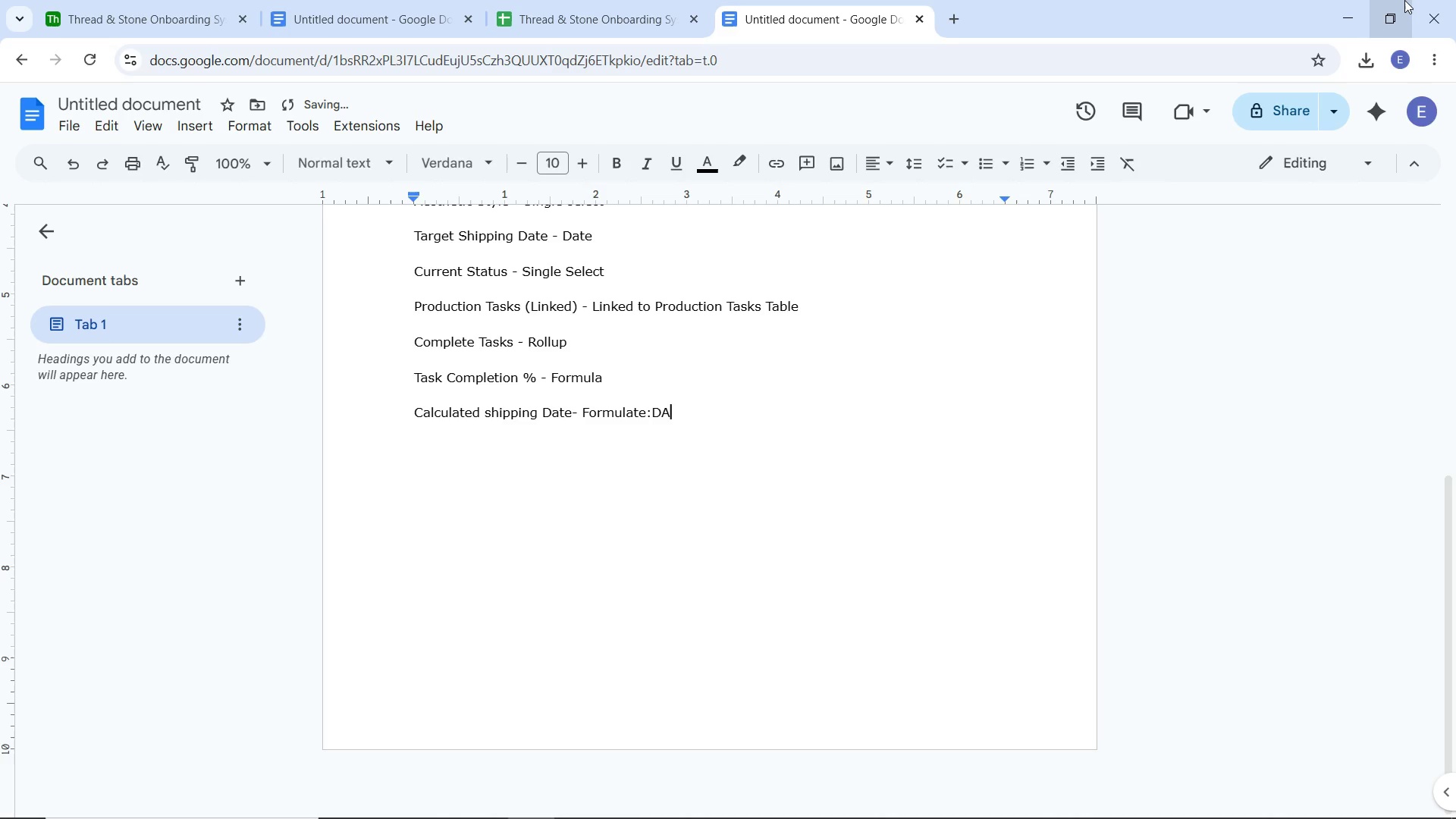 
key(Backspace)
 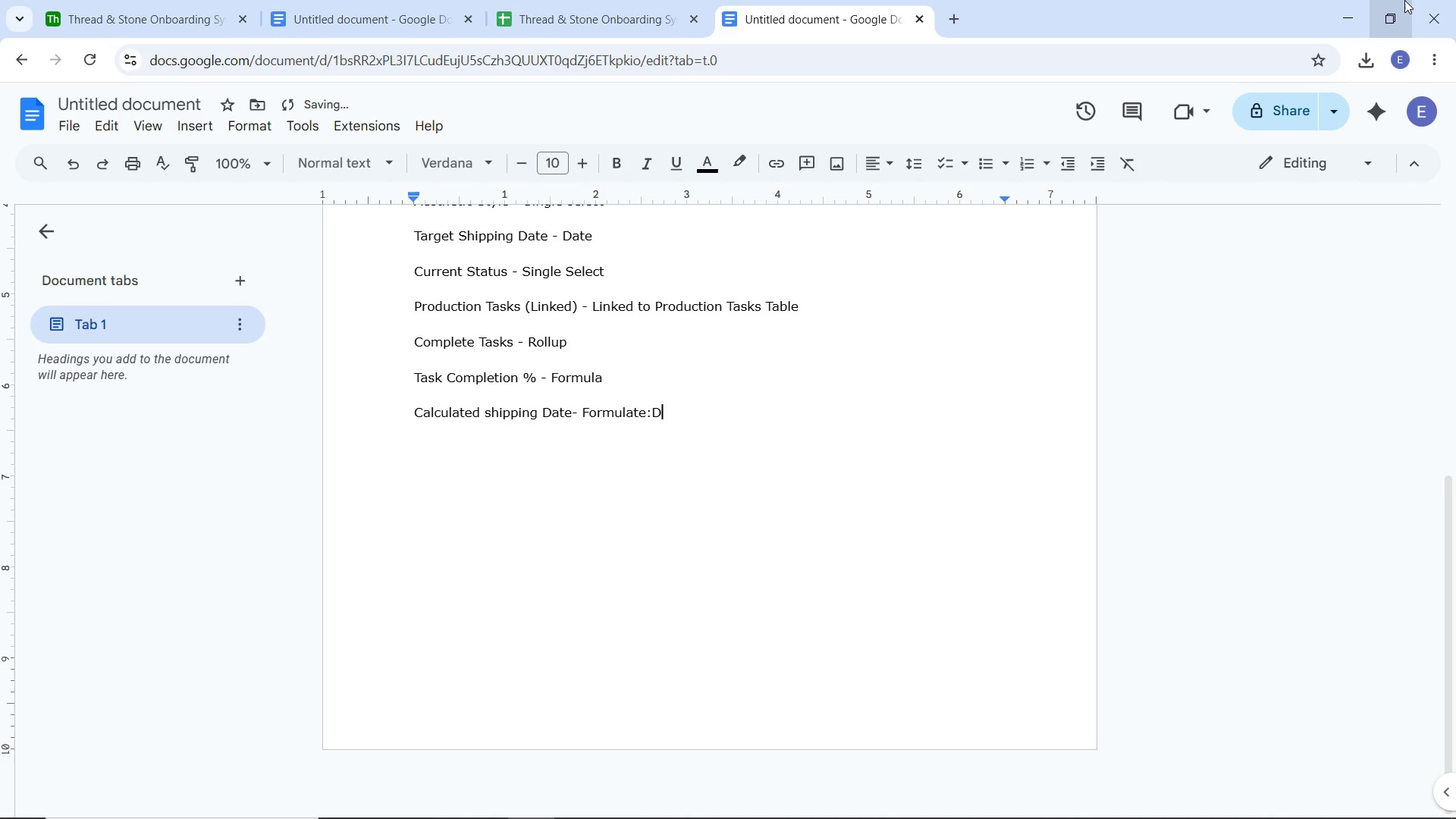 
key(Backspace)
 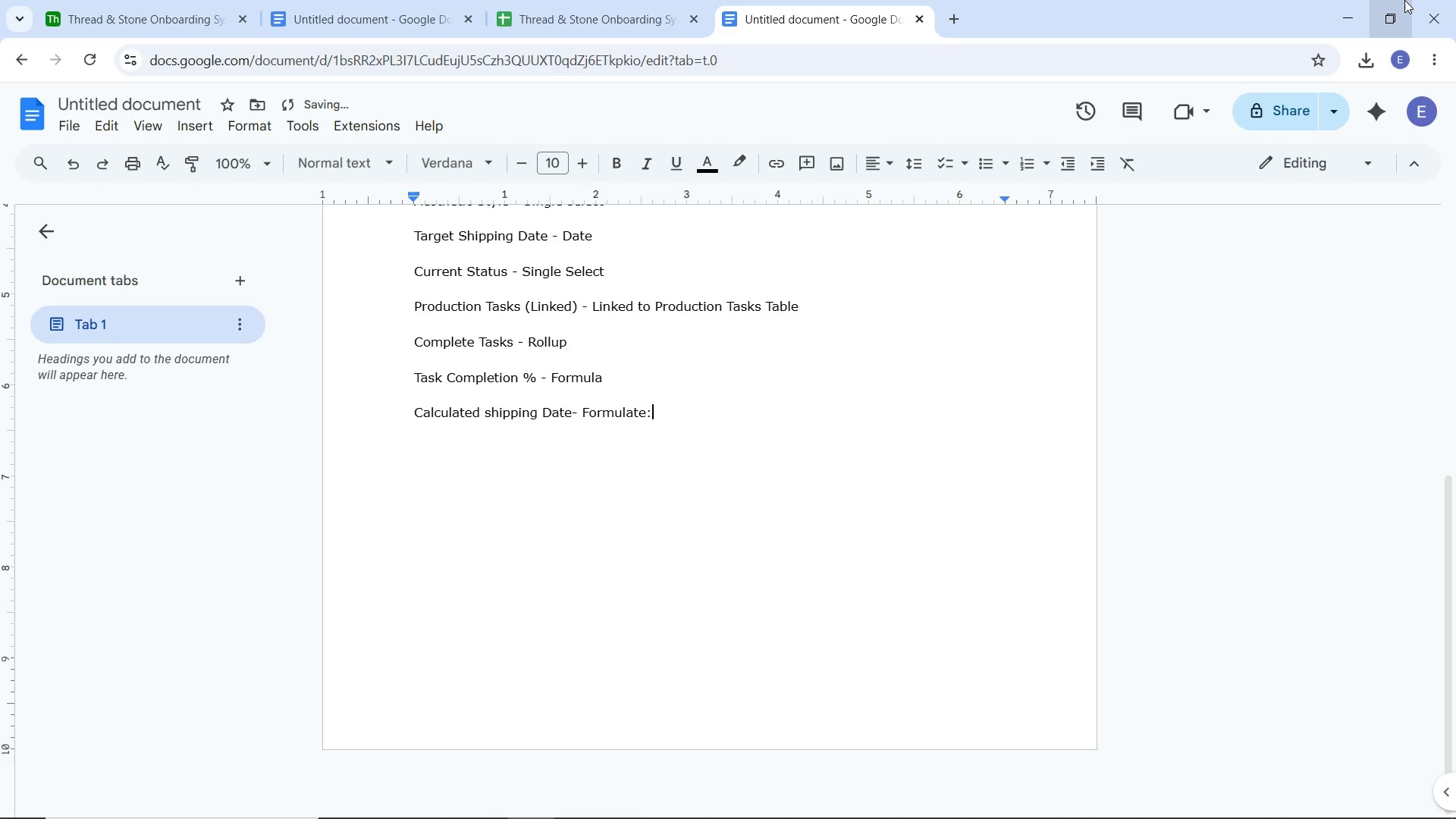 
key(Backspace)
 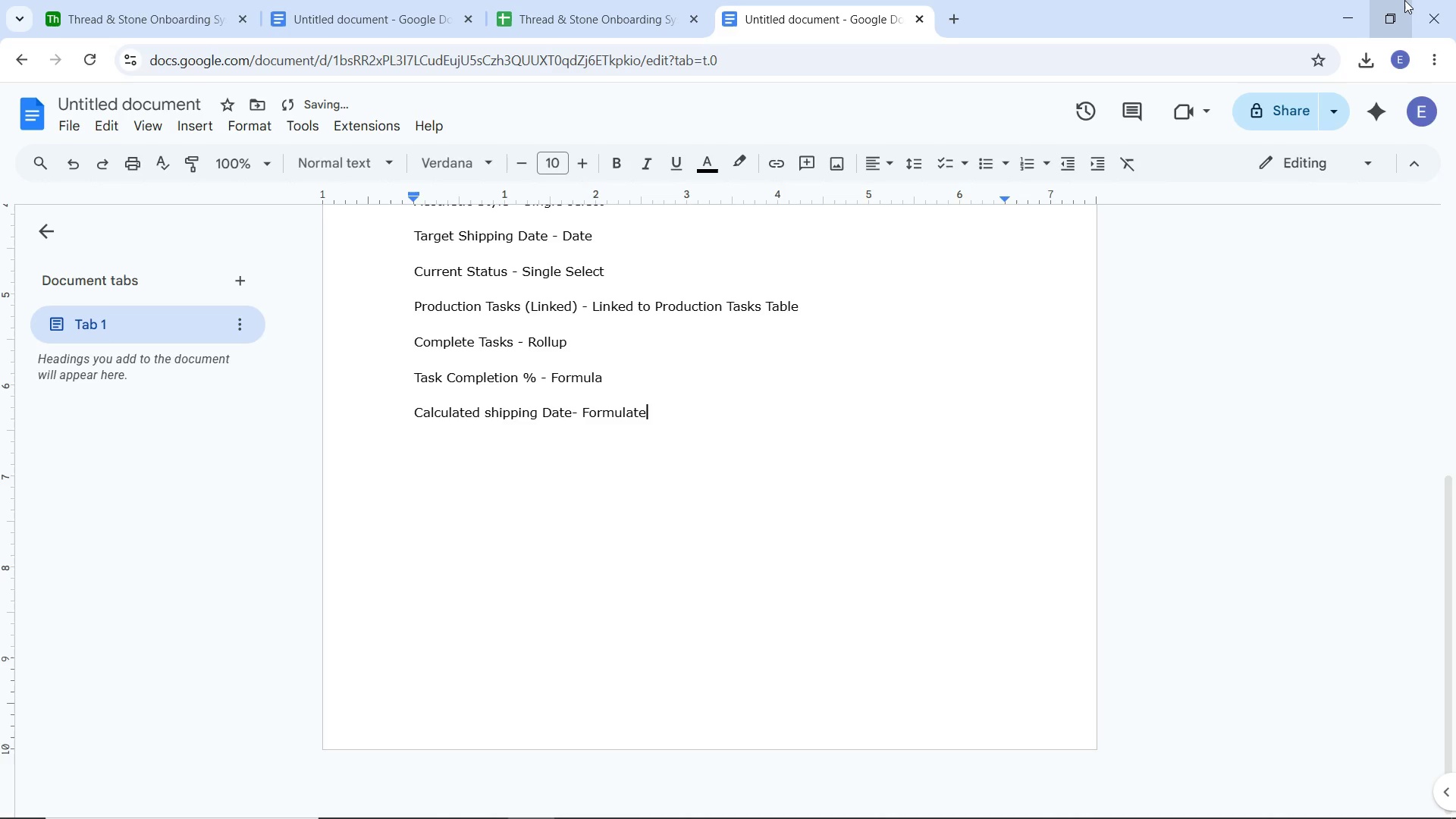 
key(Backspace)
 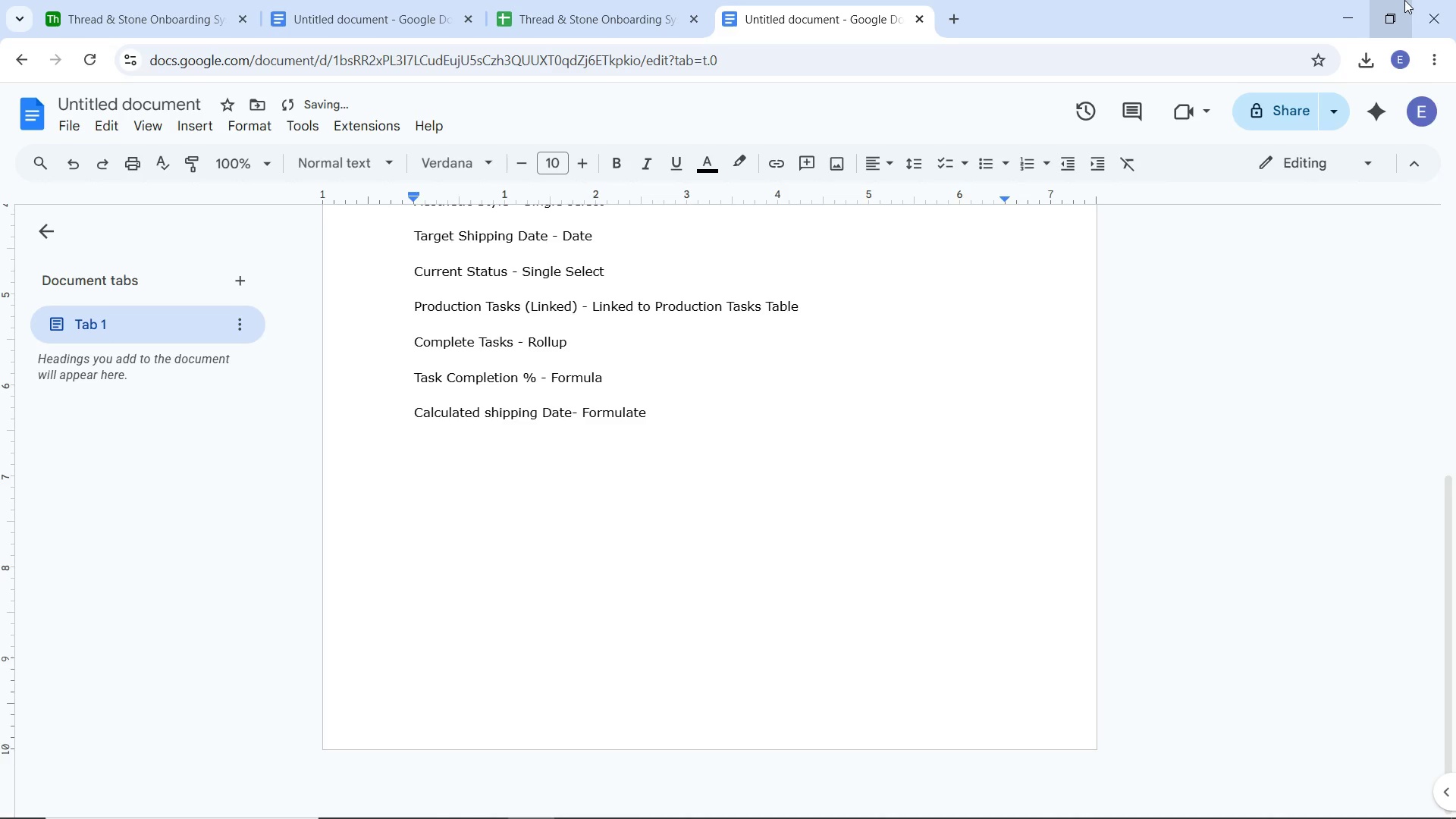 
key(Enter)
 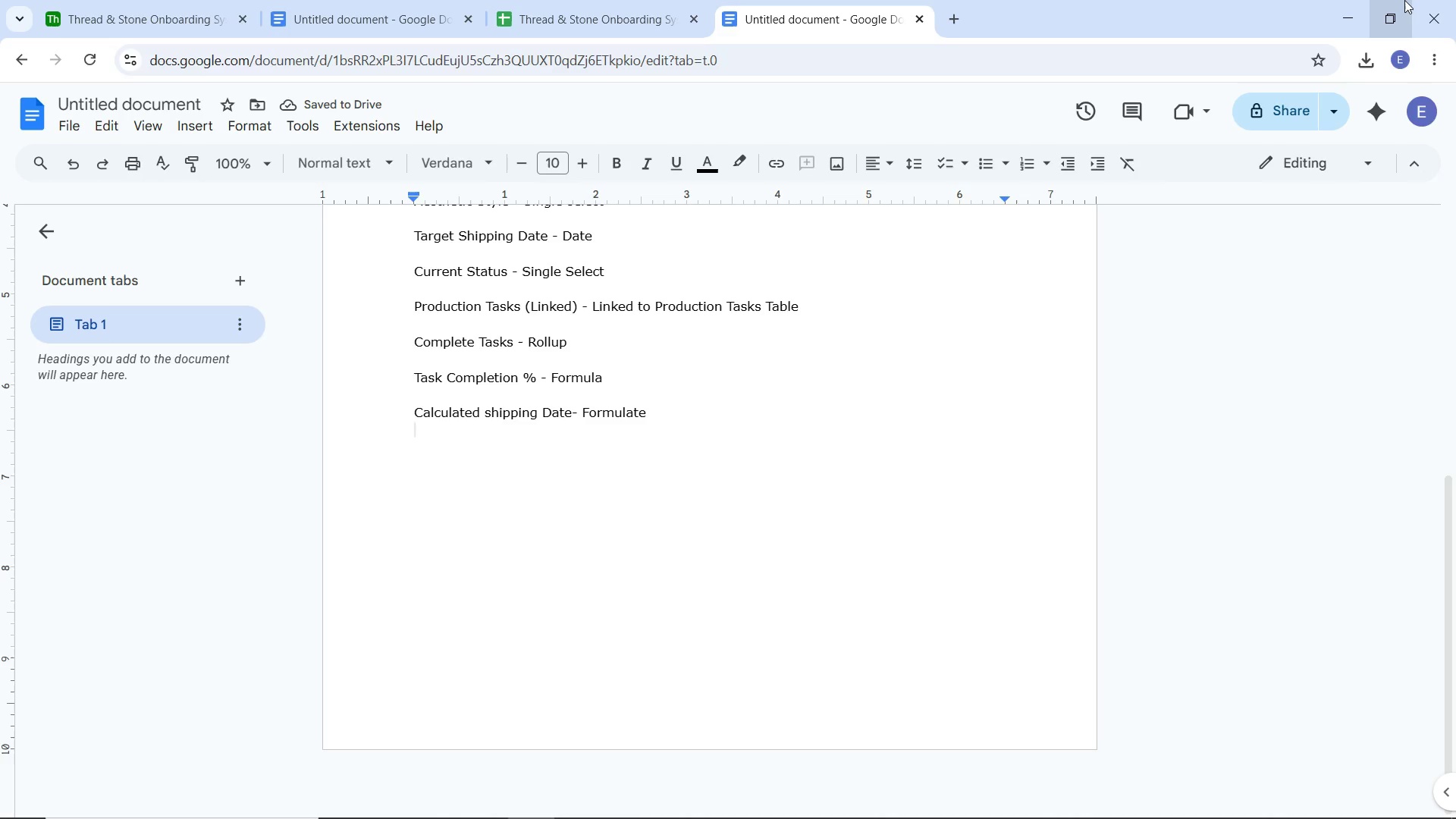 
wait(5.69)
 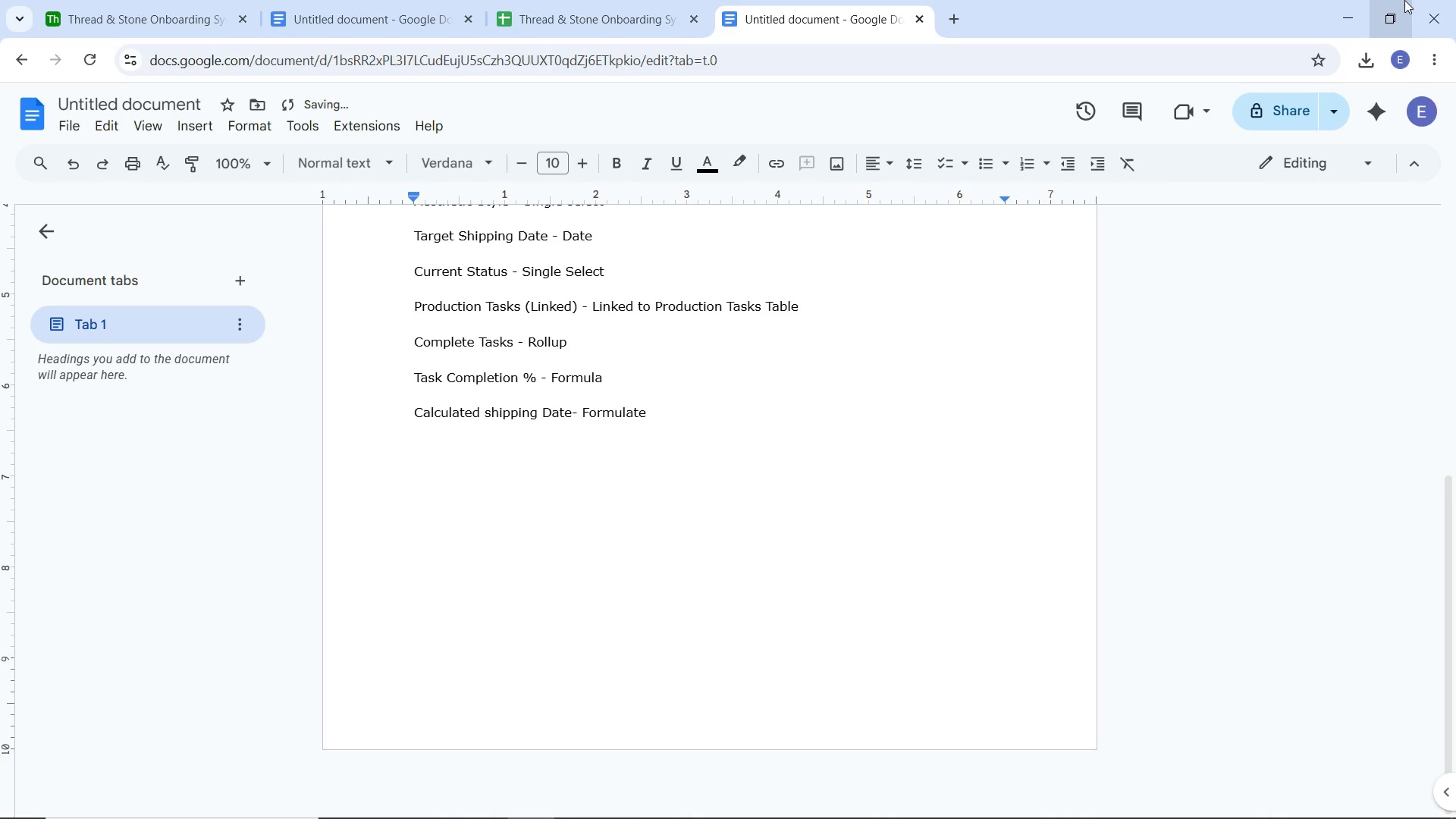 
type(Days in Onboarding)
 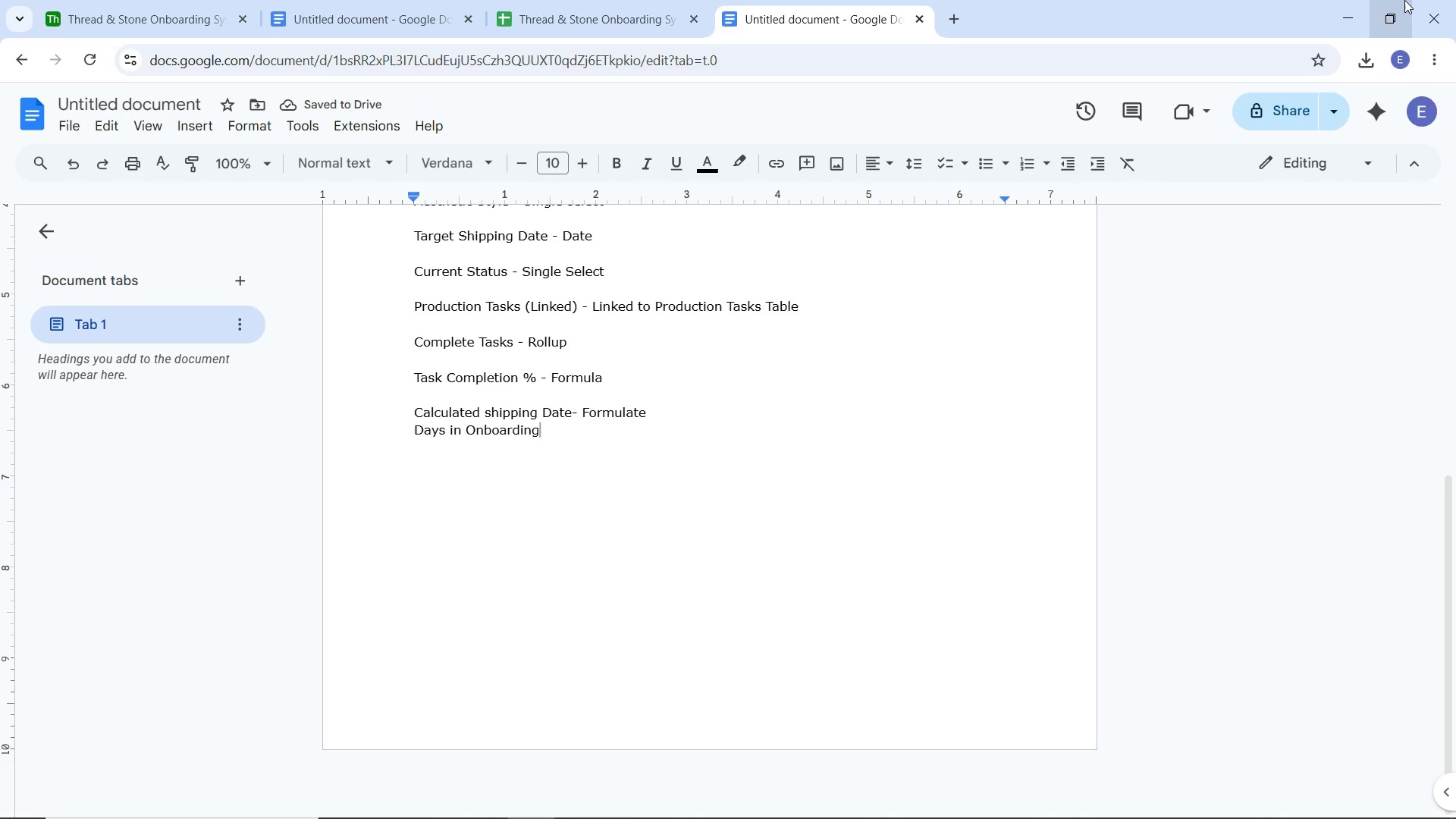 
wait(8.19)
 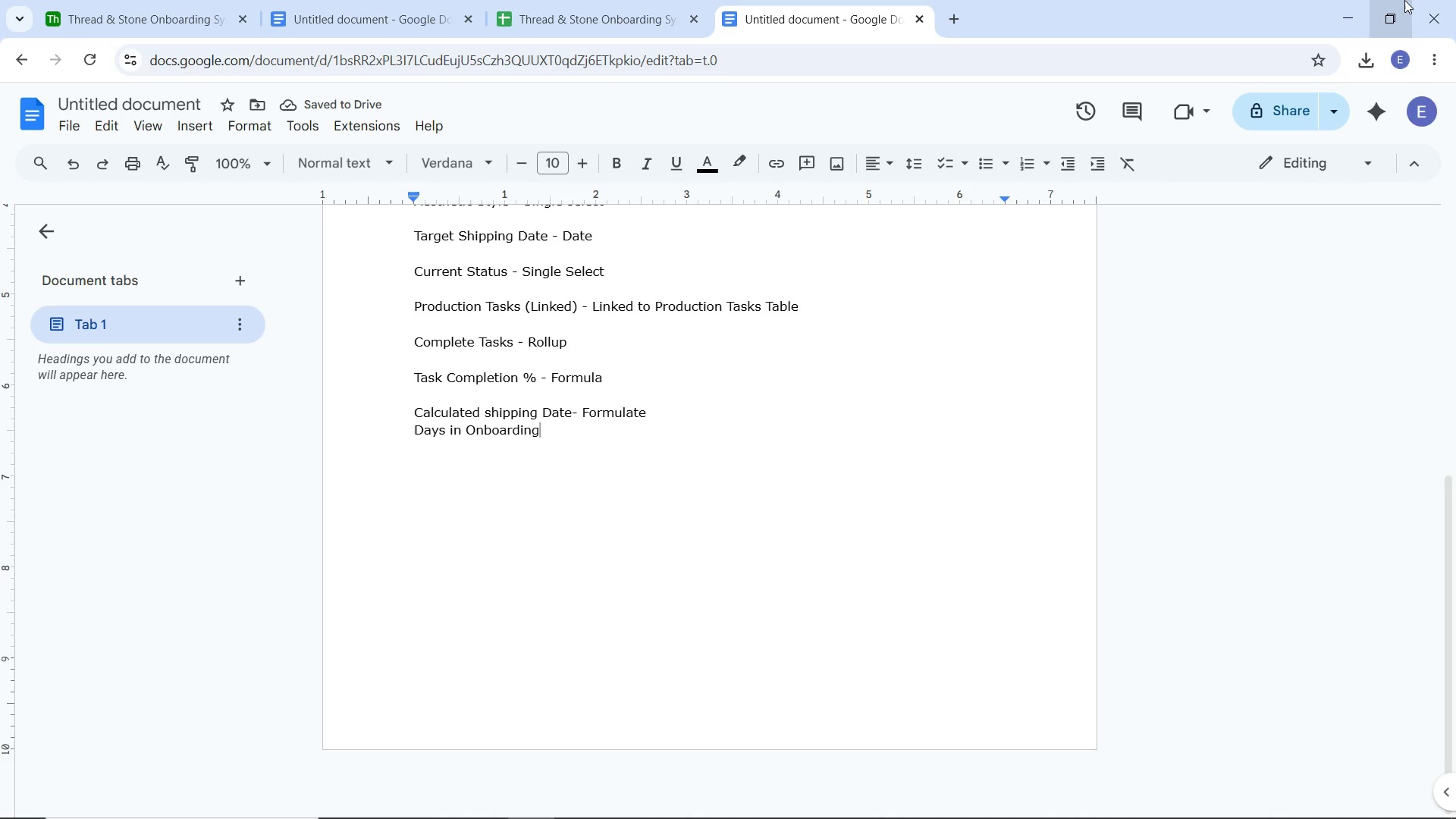 
key(Space)
 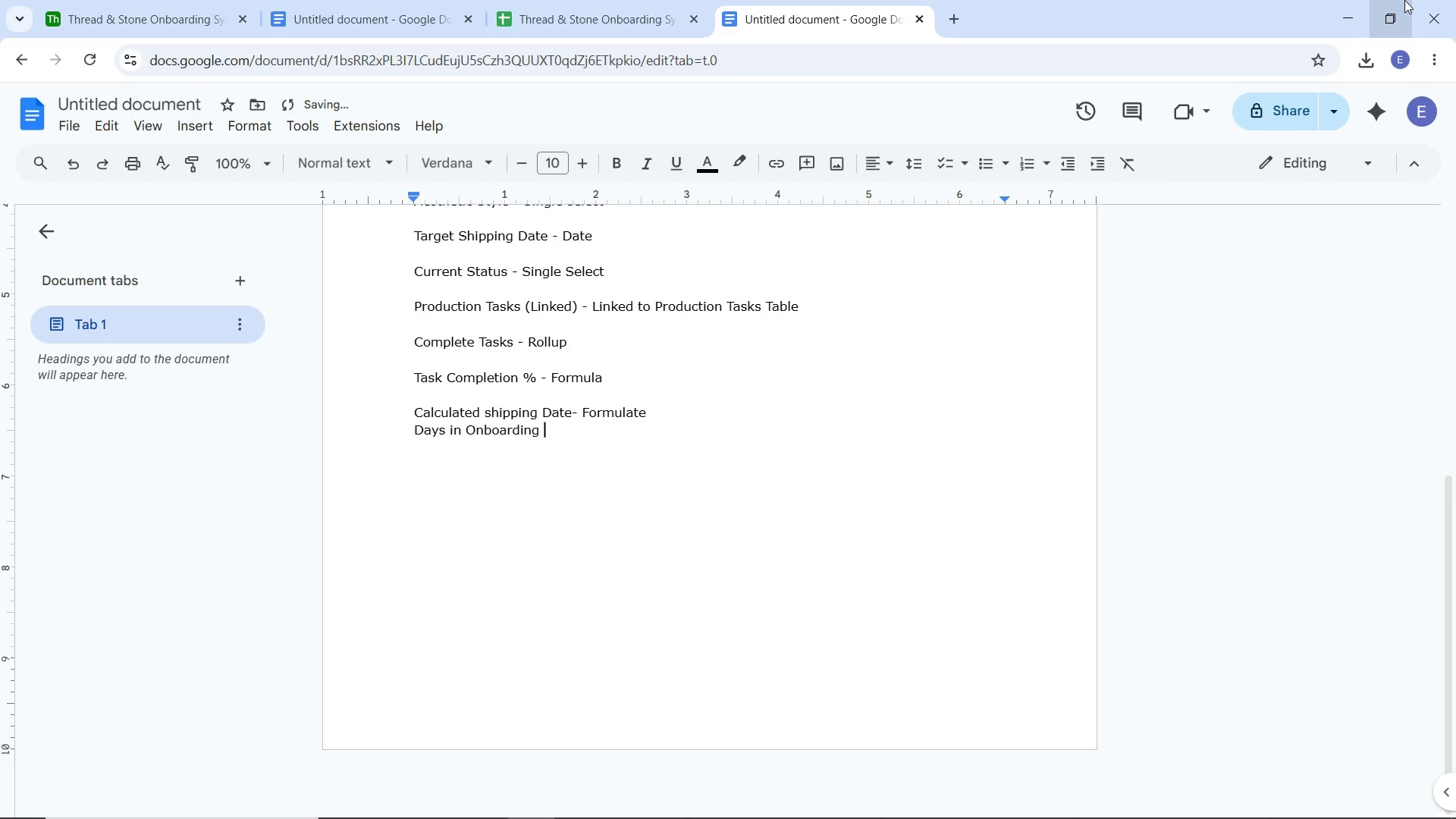 
key(Minus)
 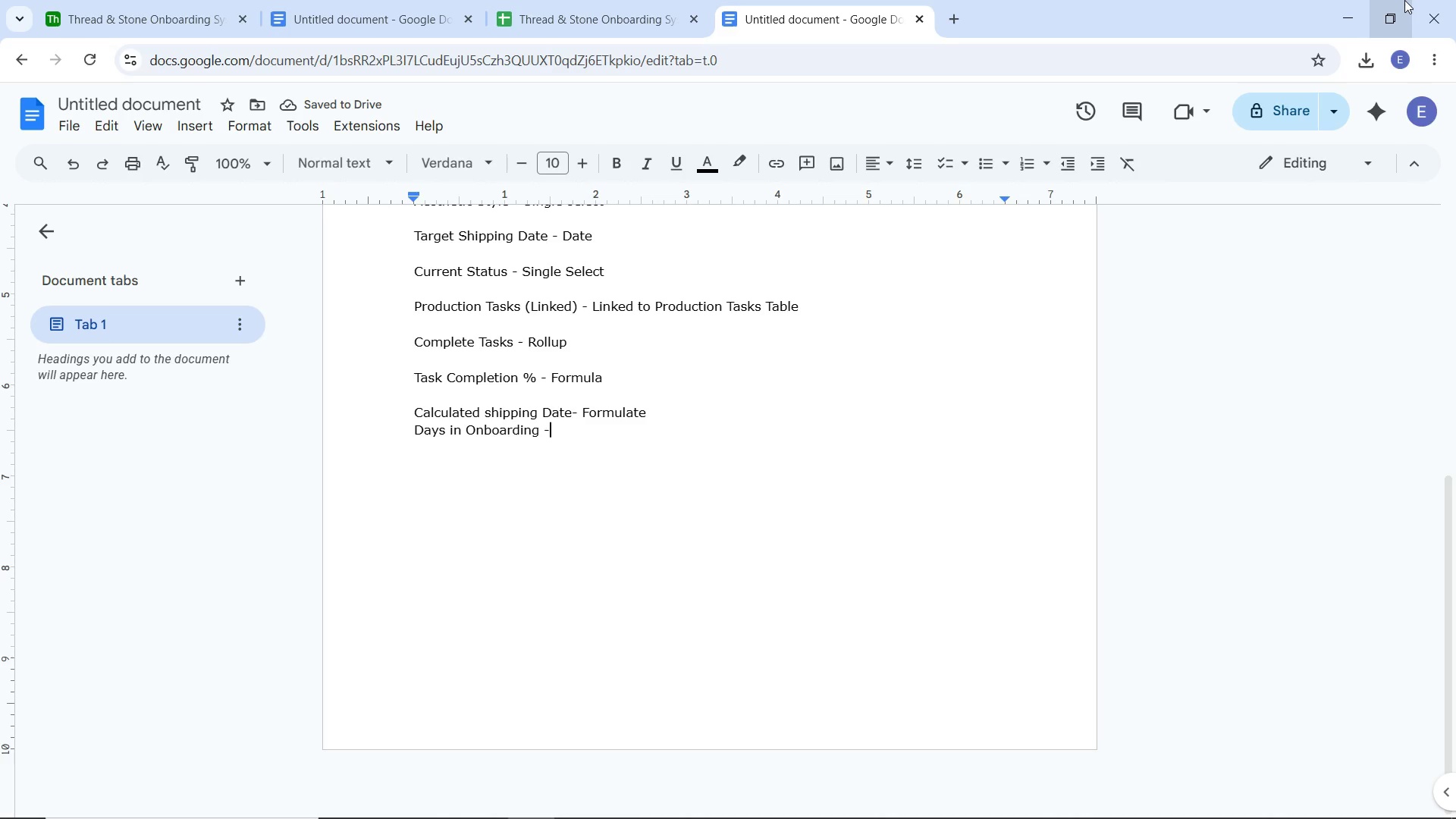 
wait(5.2)
 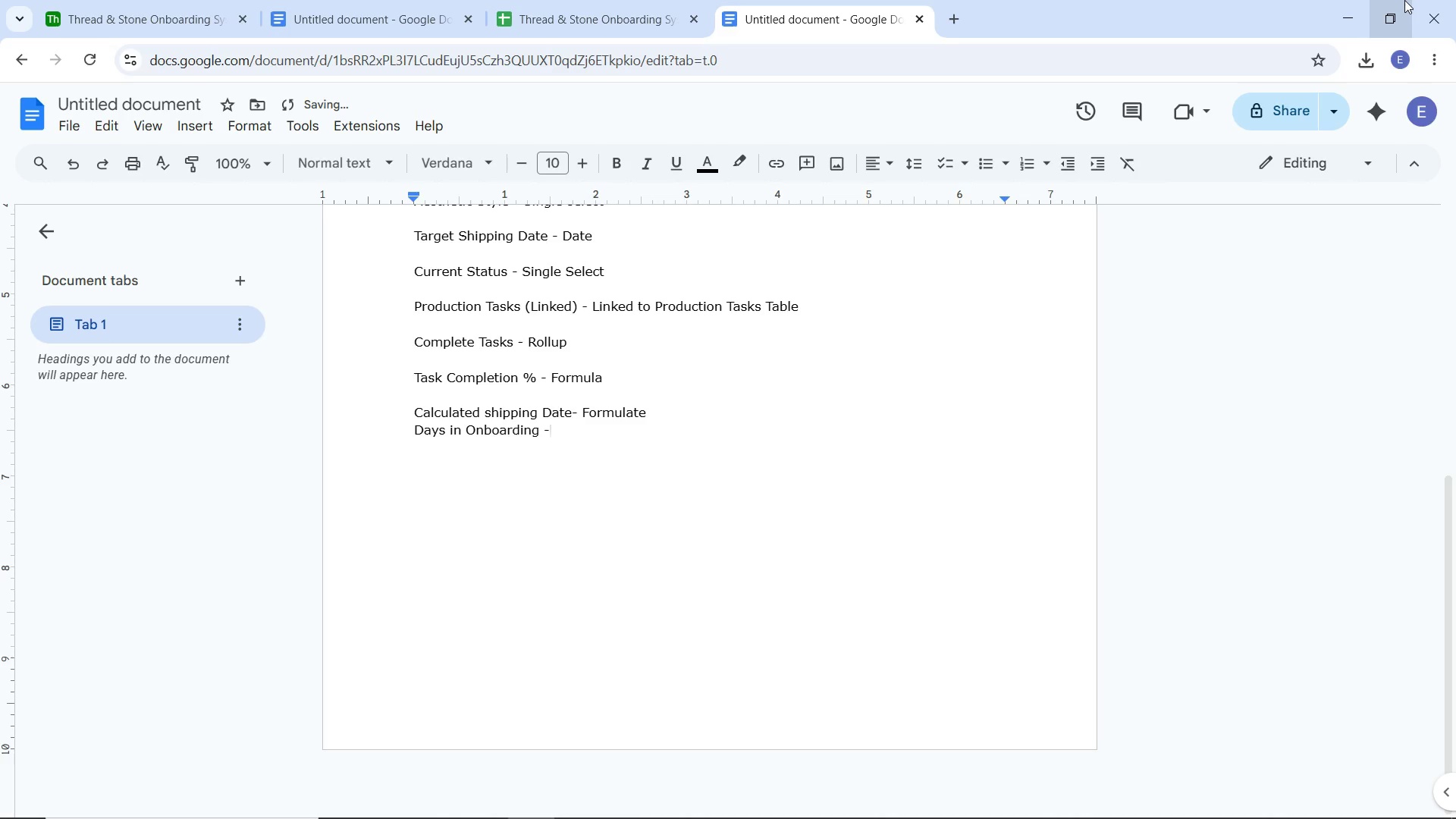 
type( for)
key(Backspace)
key(Backspace)
key(Backspace)
type(Form)
 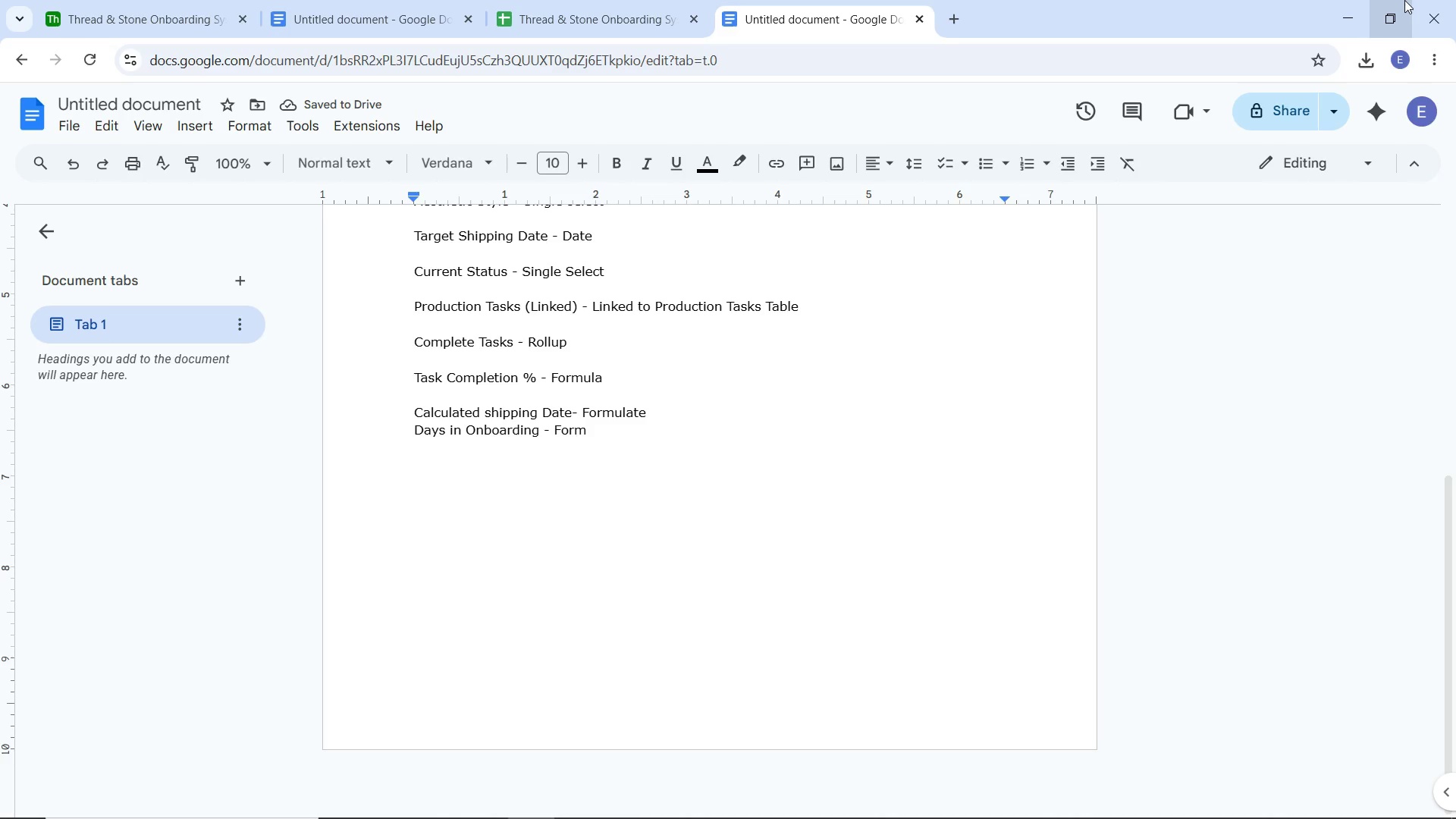 
type(ula)
 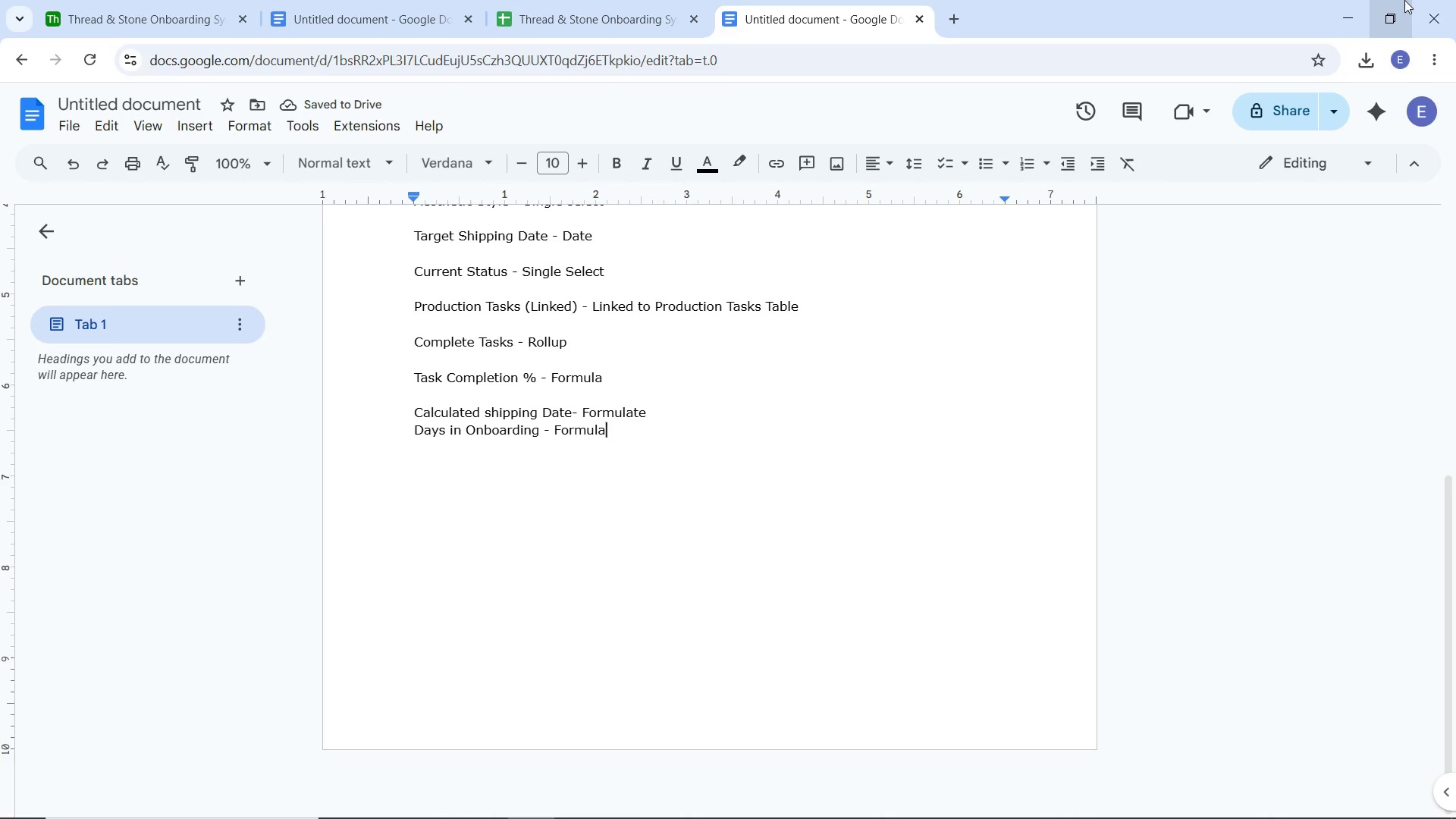 
key(Enter)
 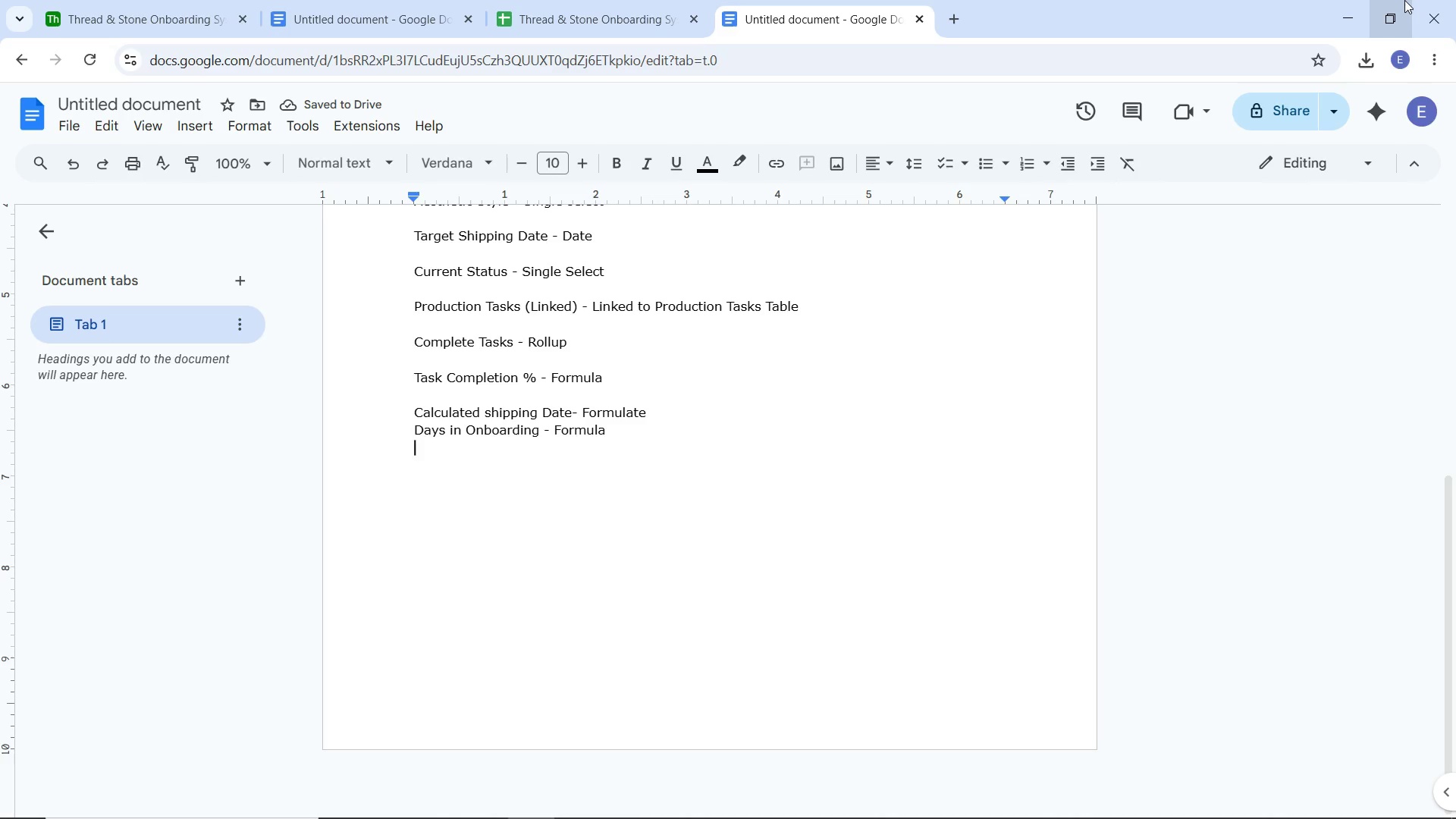 
wait(8.26)
 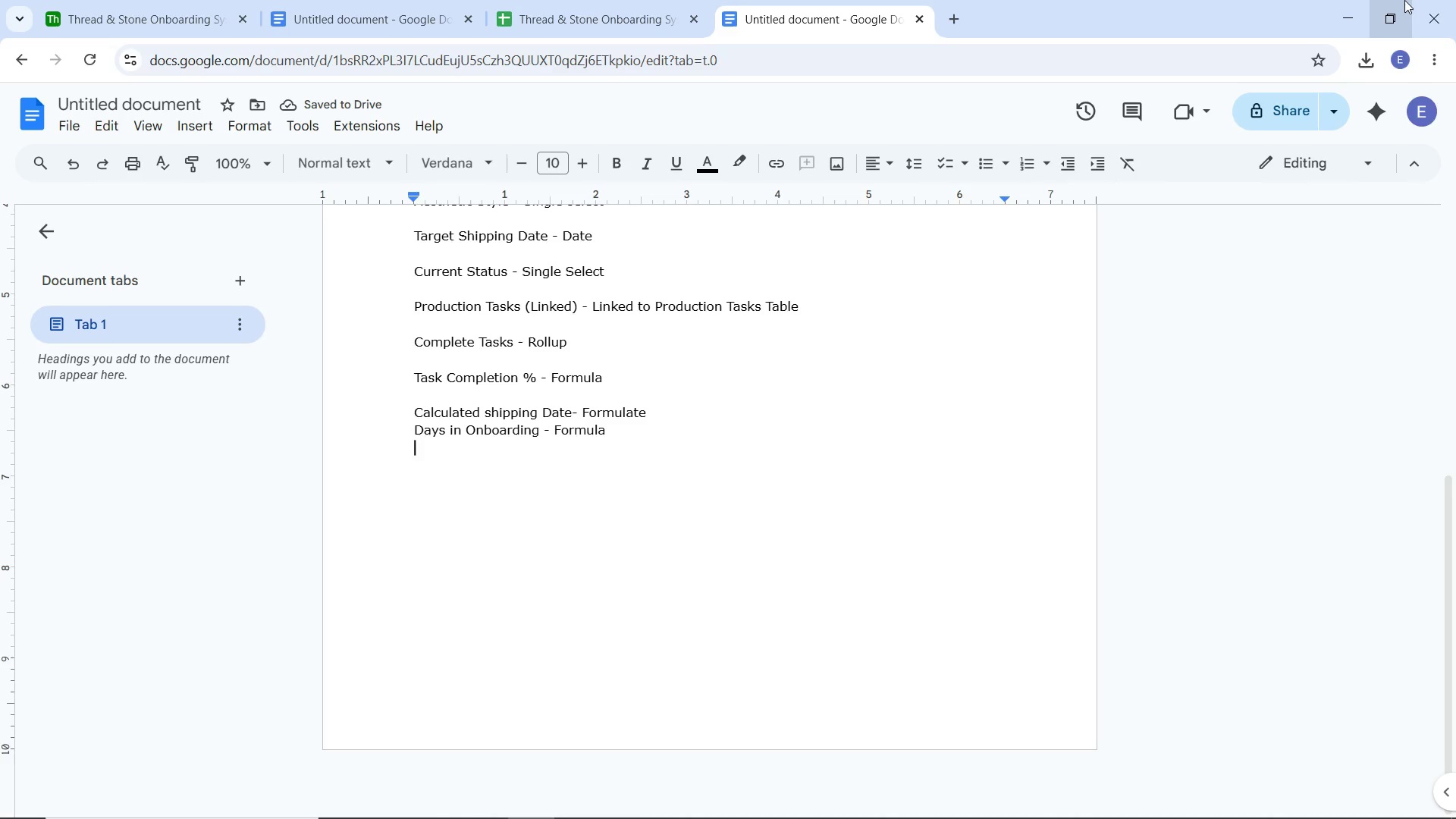 
key(Enter)
 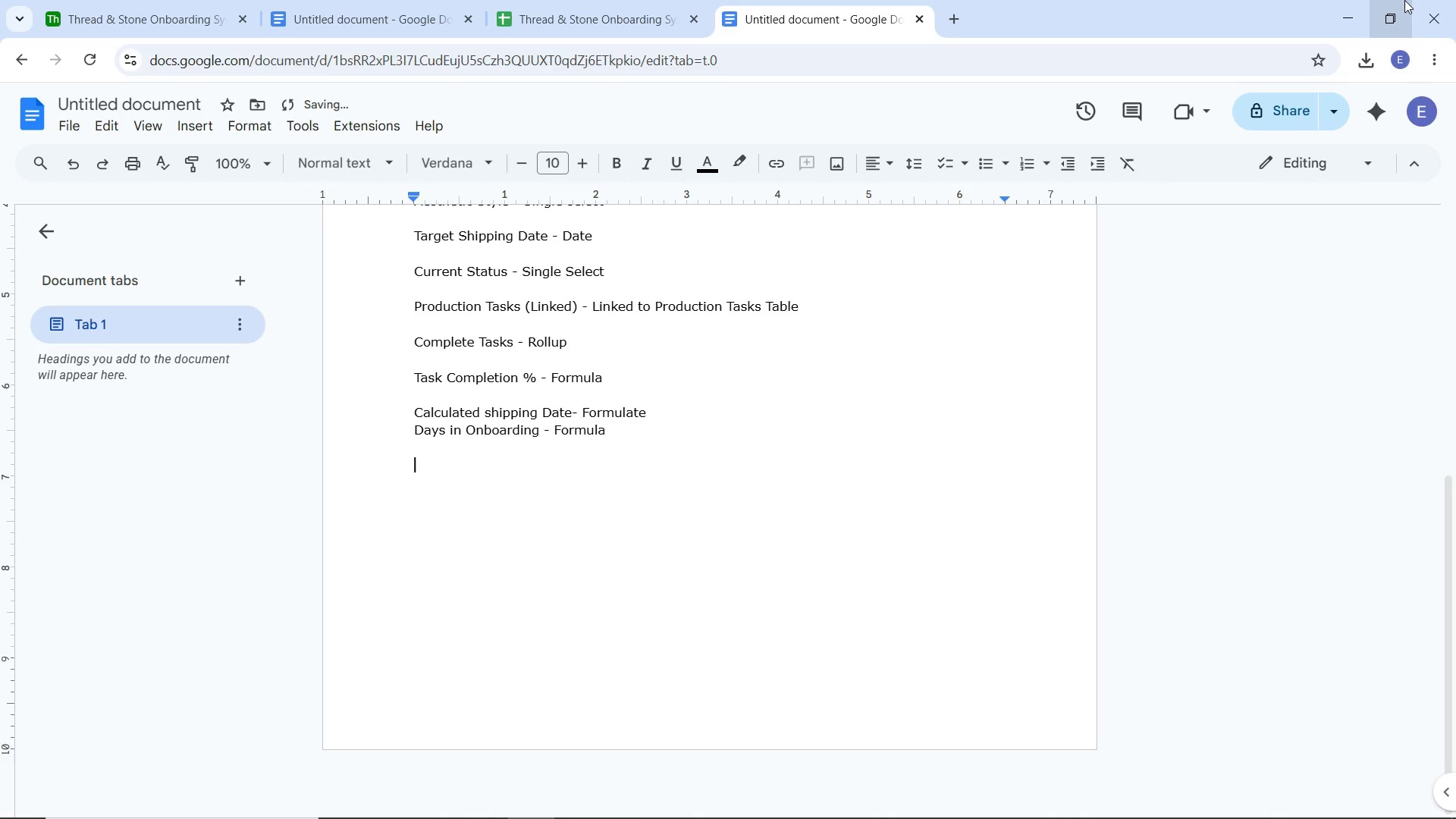 
type(Production Task Table fields;)
key(Backspace)
type(:)
 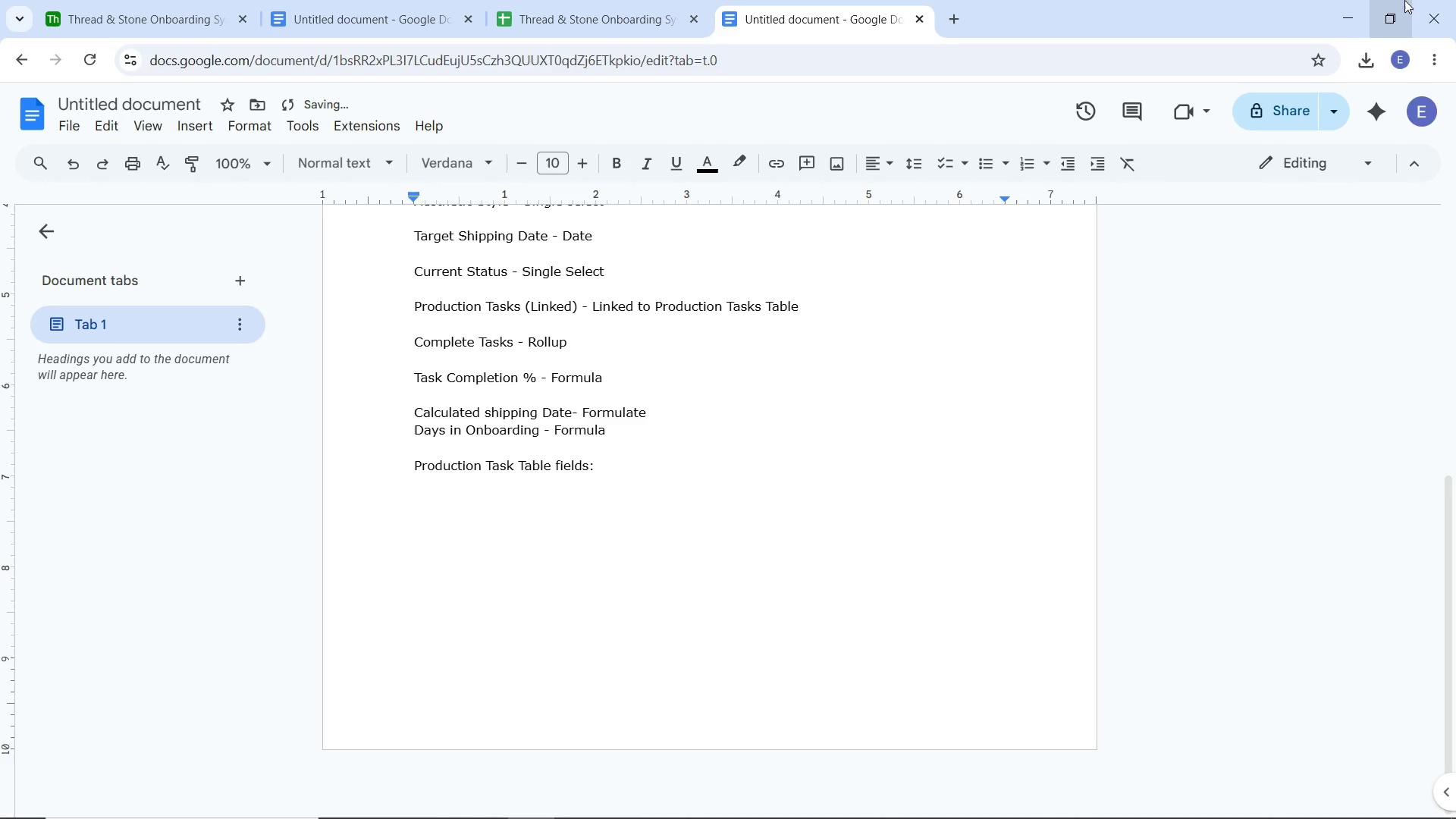 
key(Enter)
 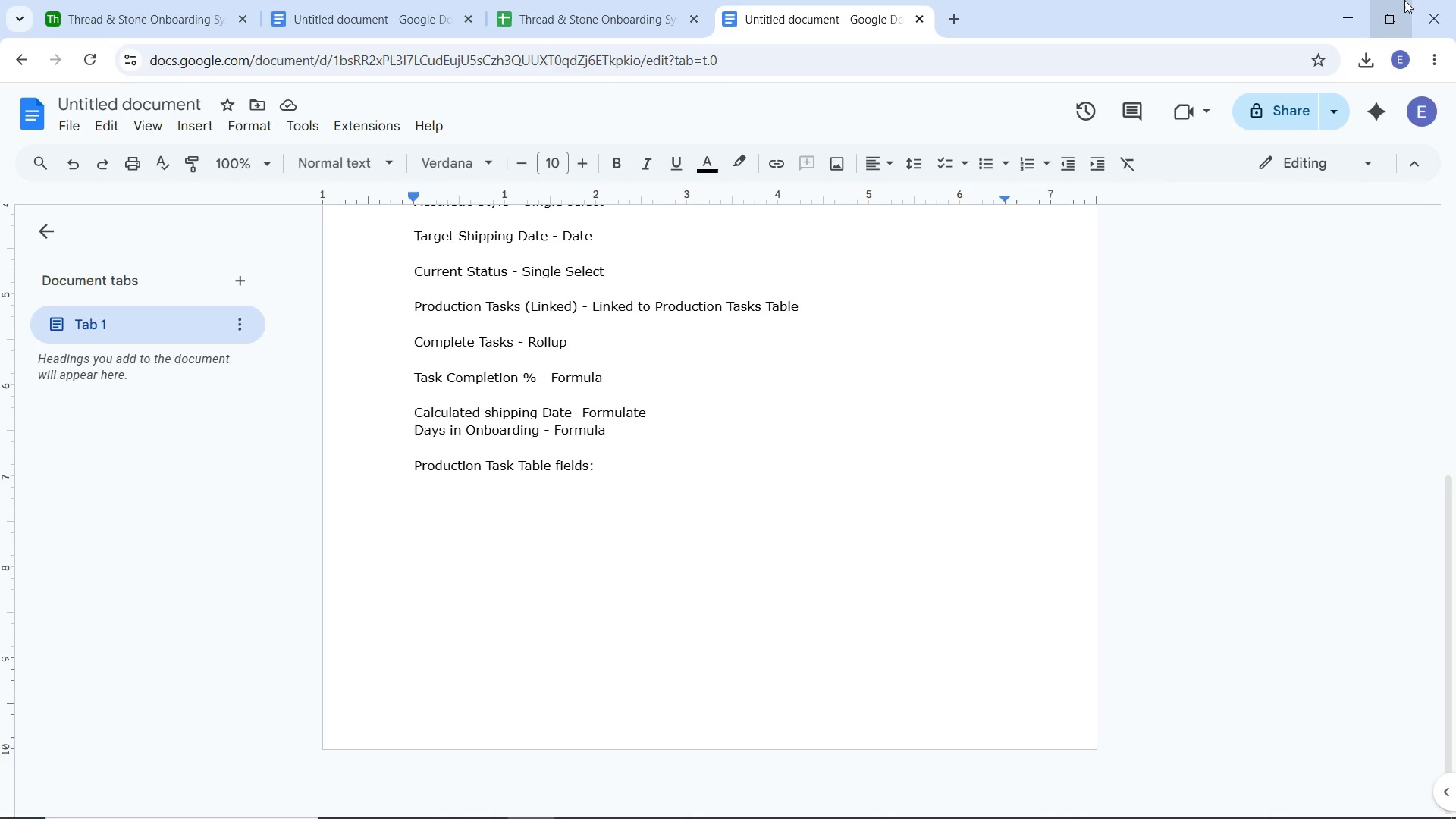 
wait(19.84)
 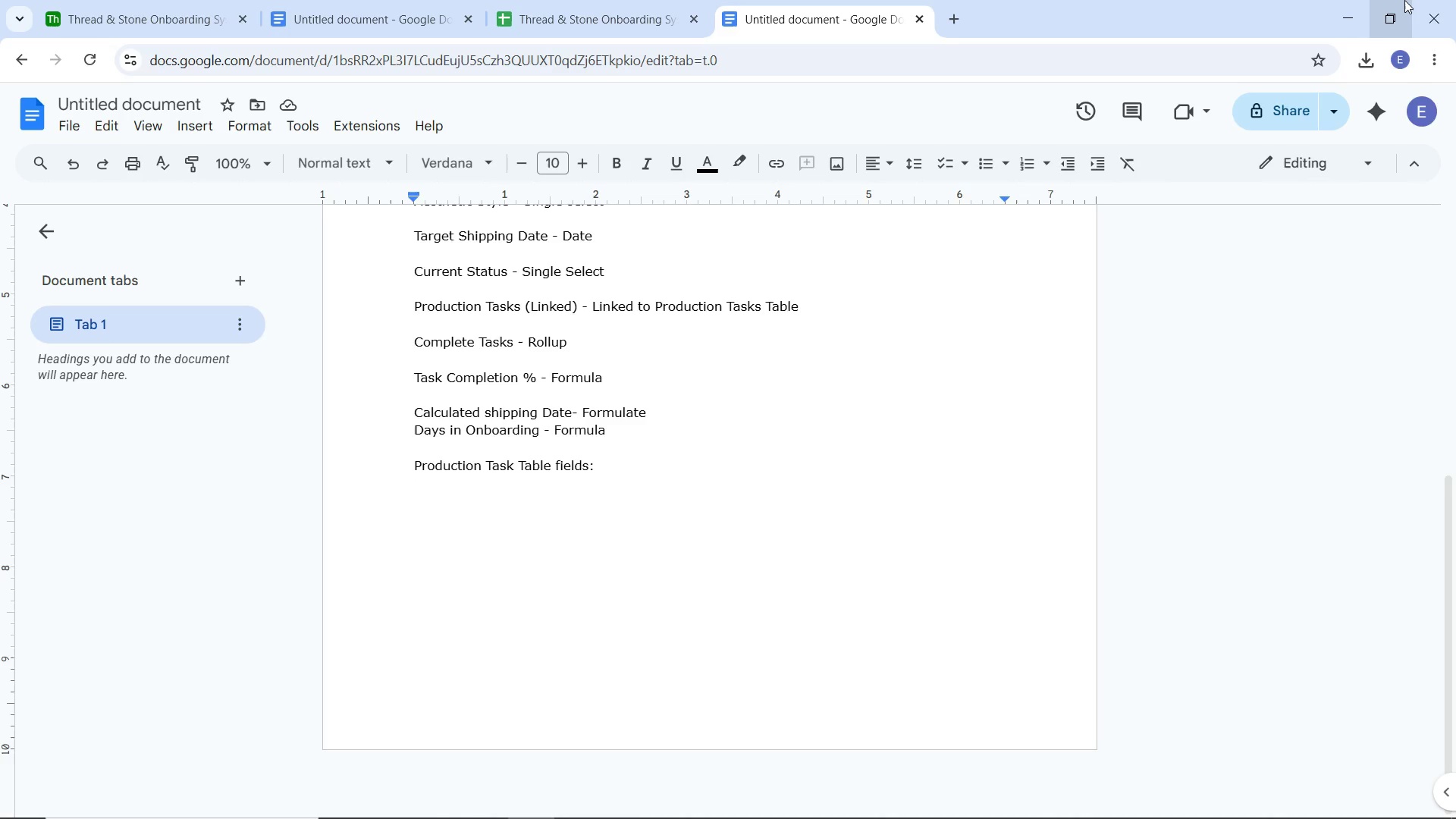 
type(Task Name)
 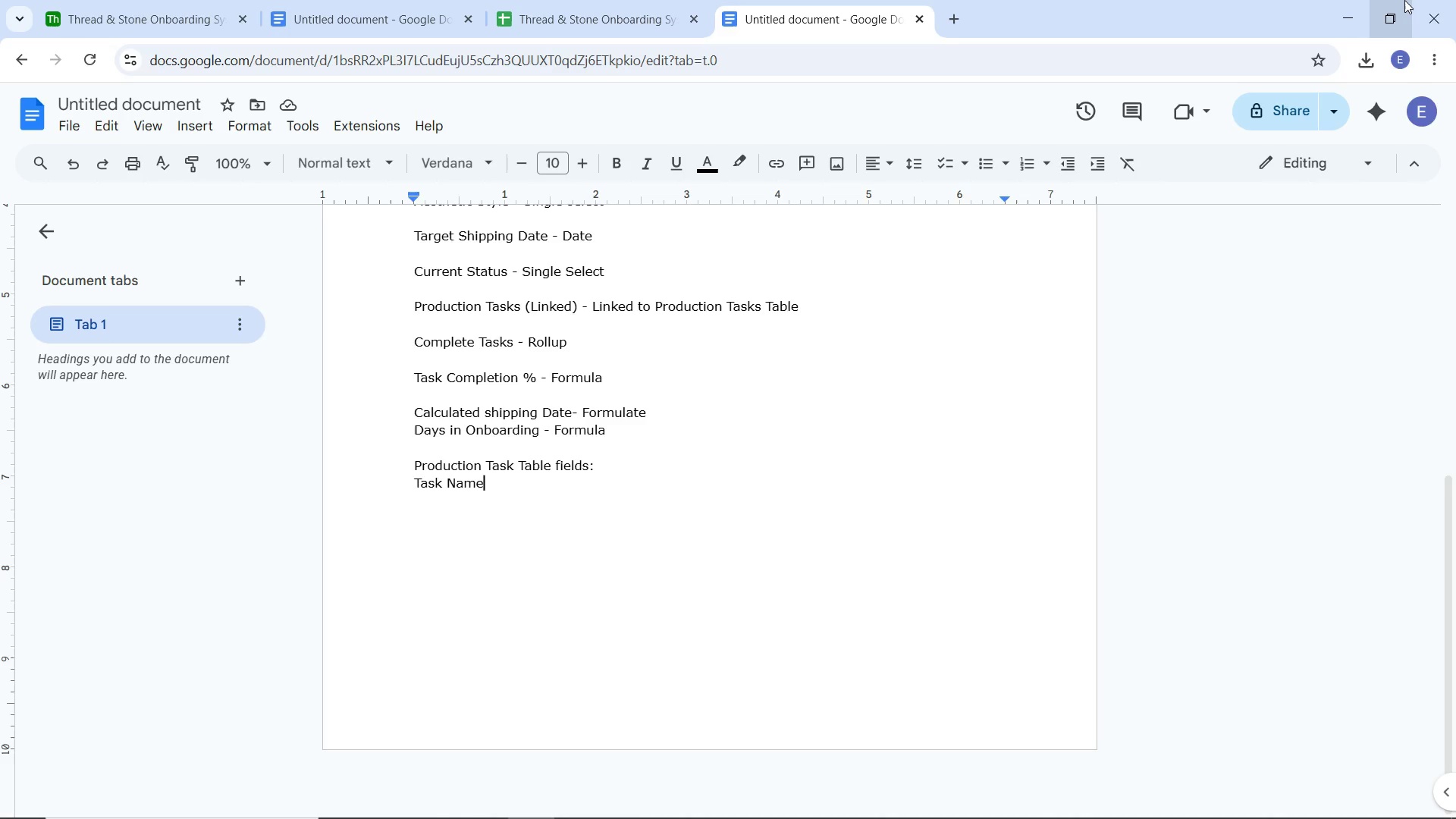 
wait(10.39)
 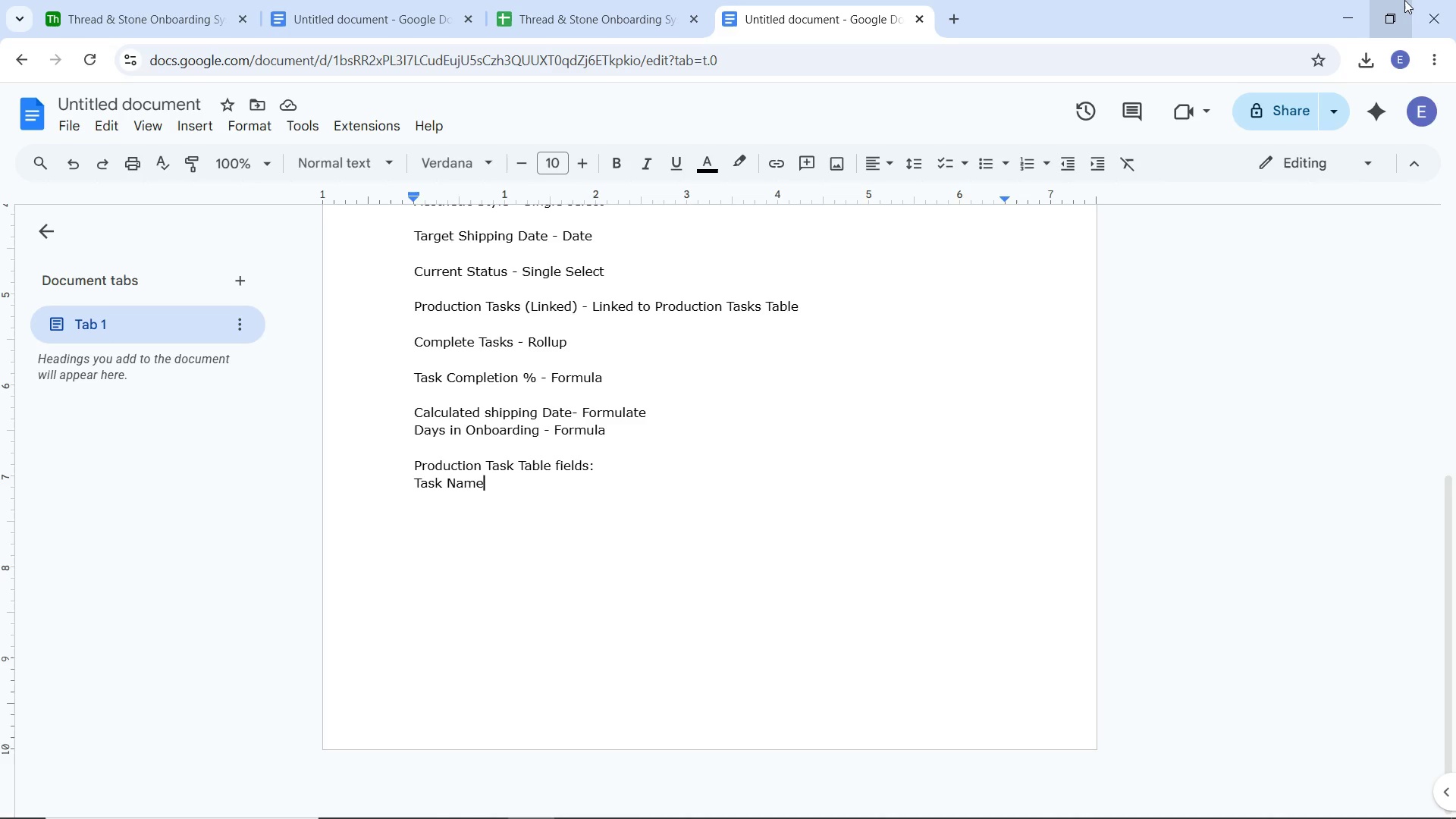 
key(Enter)
 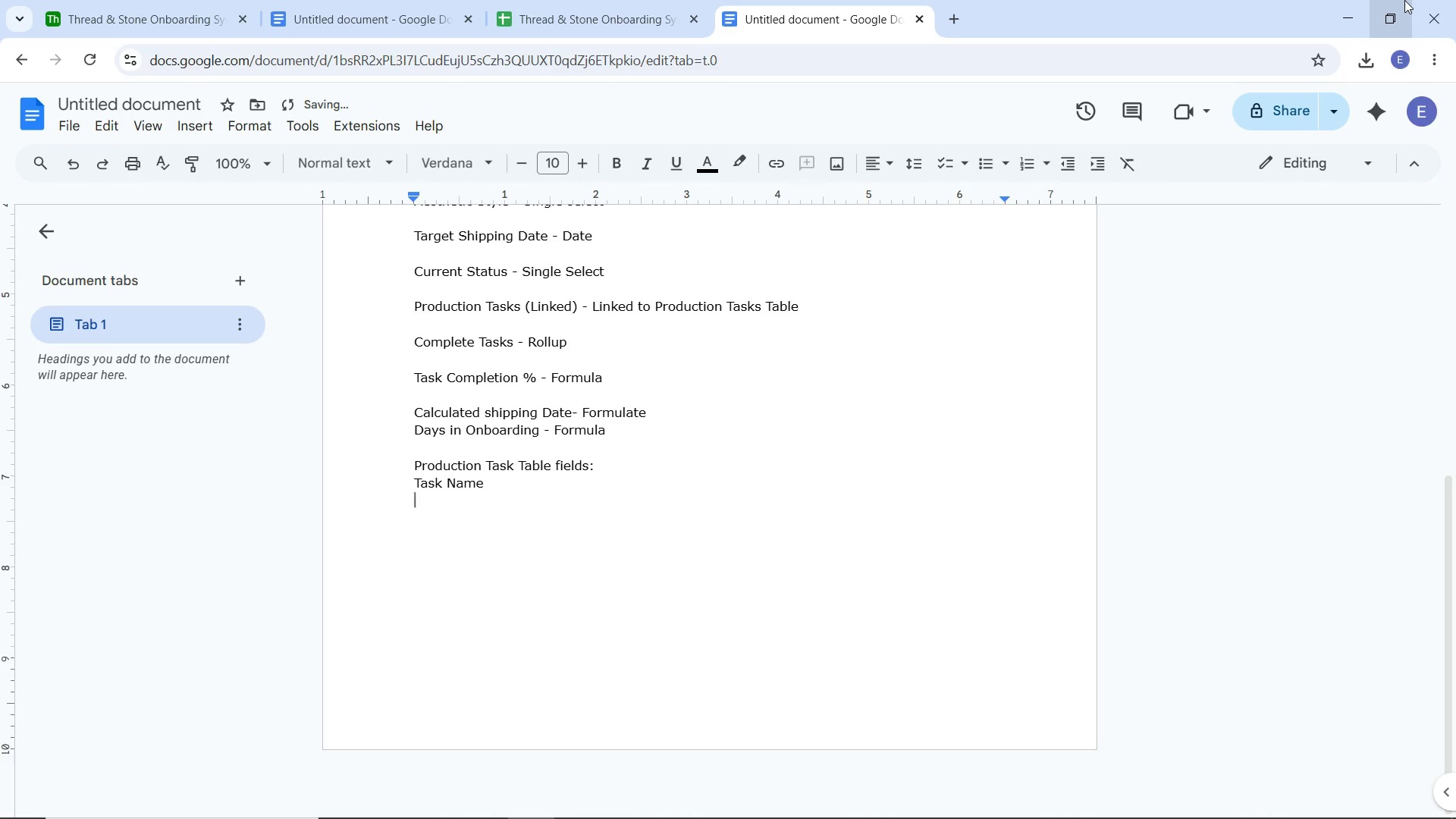 
type(Client)
 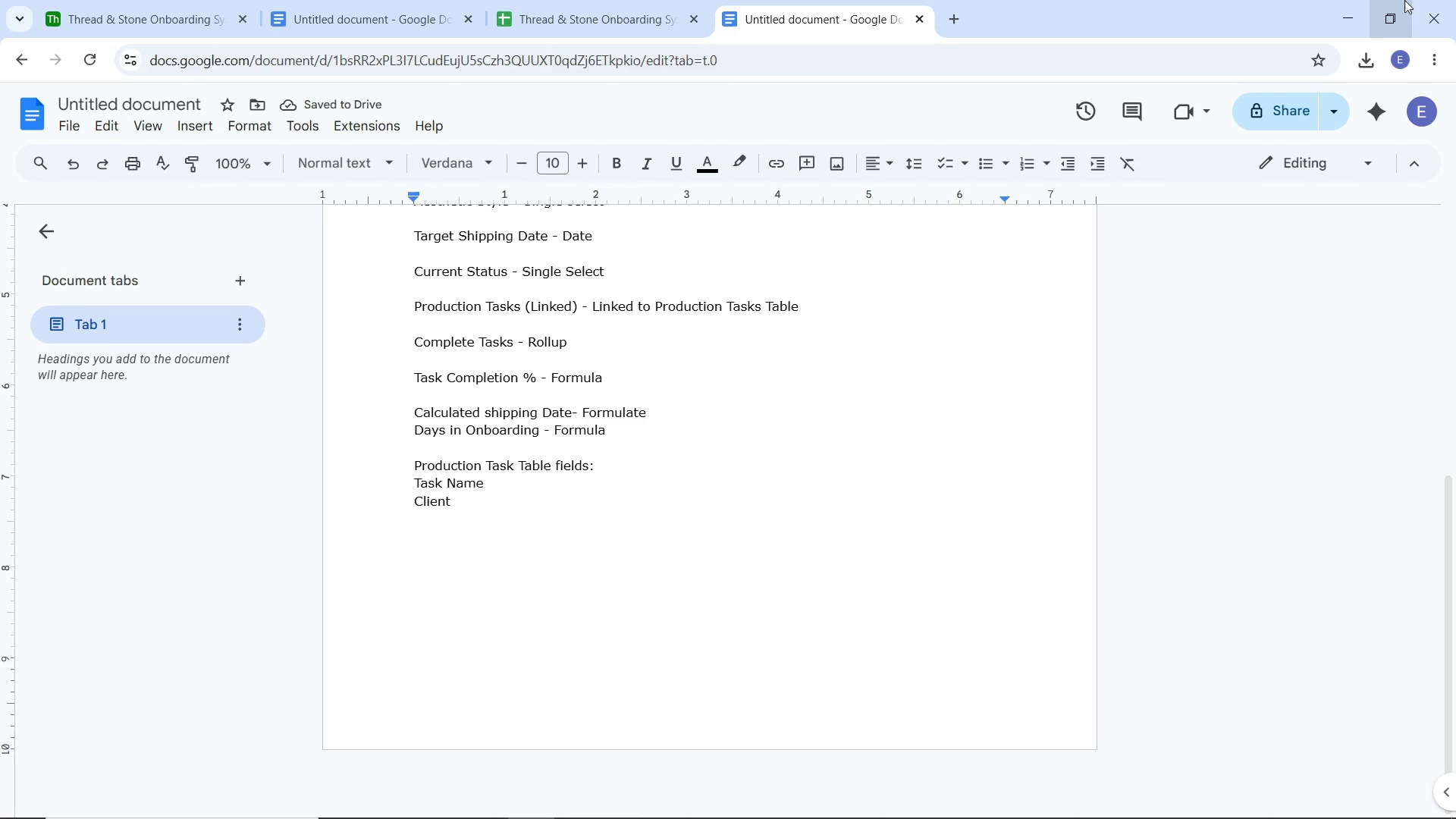 
wait(6.48)
 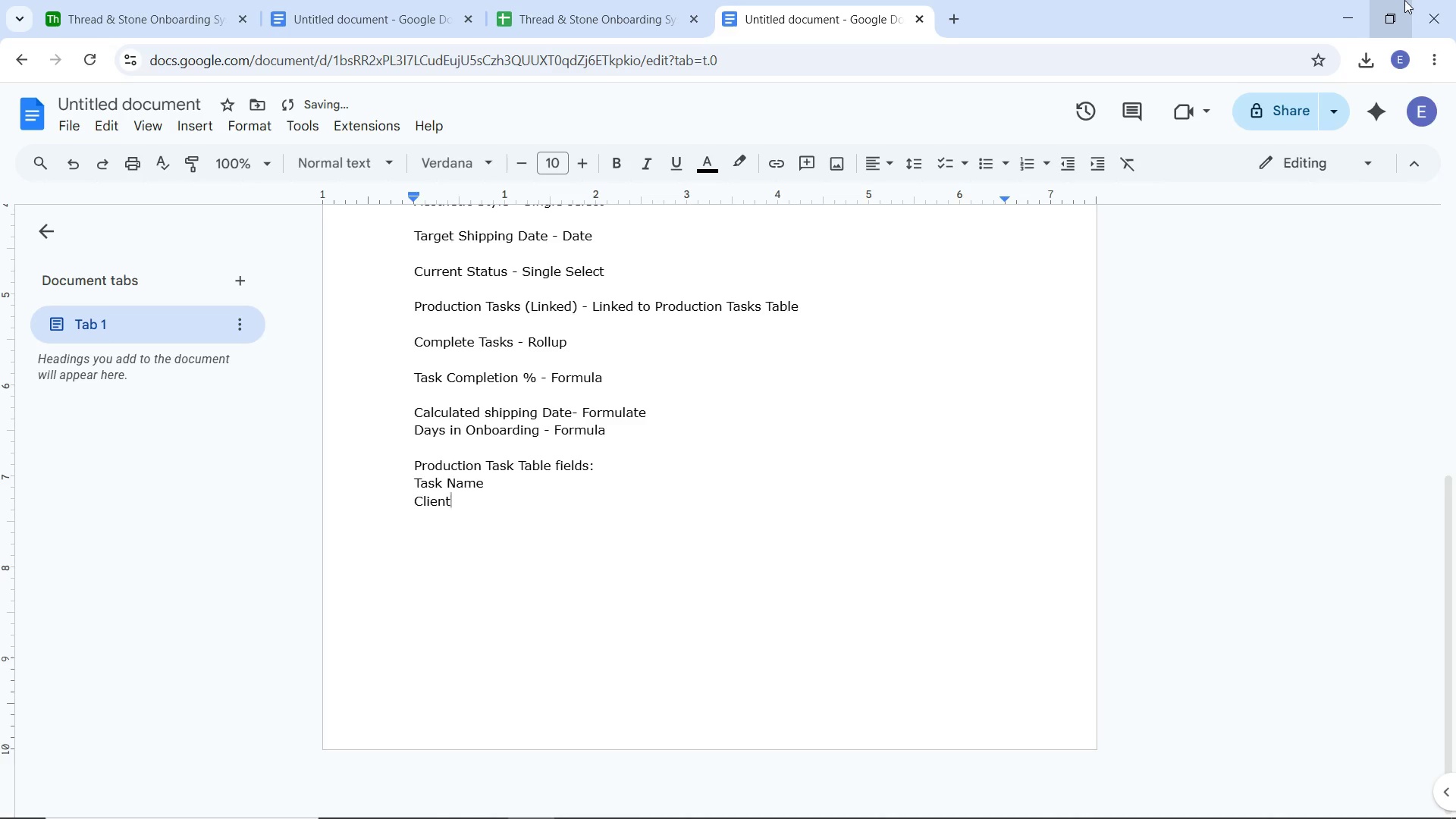 
type( (l)
key(Backspace)
type(Link)
 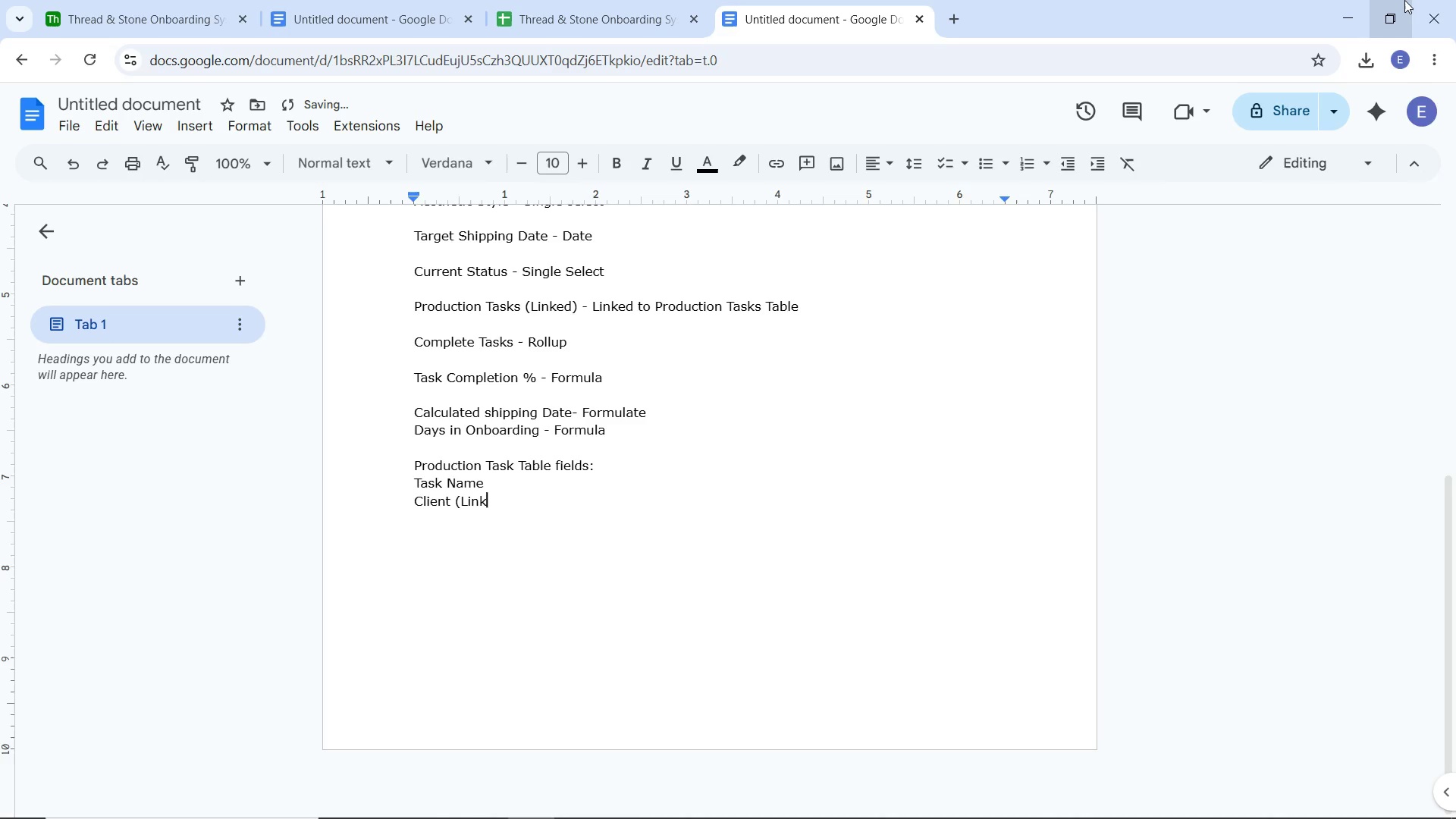 
type(ed)
 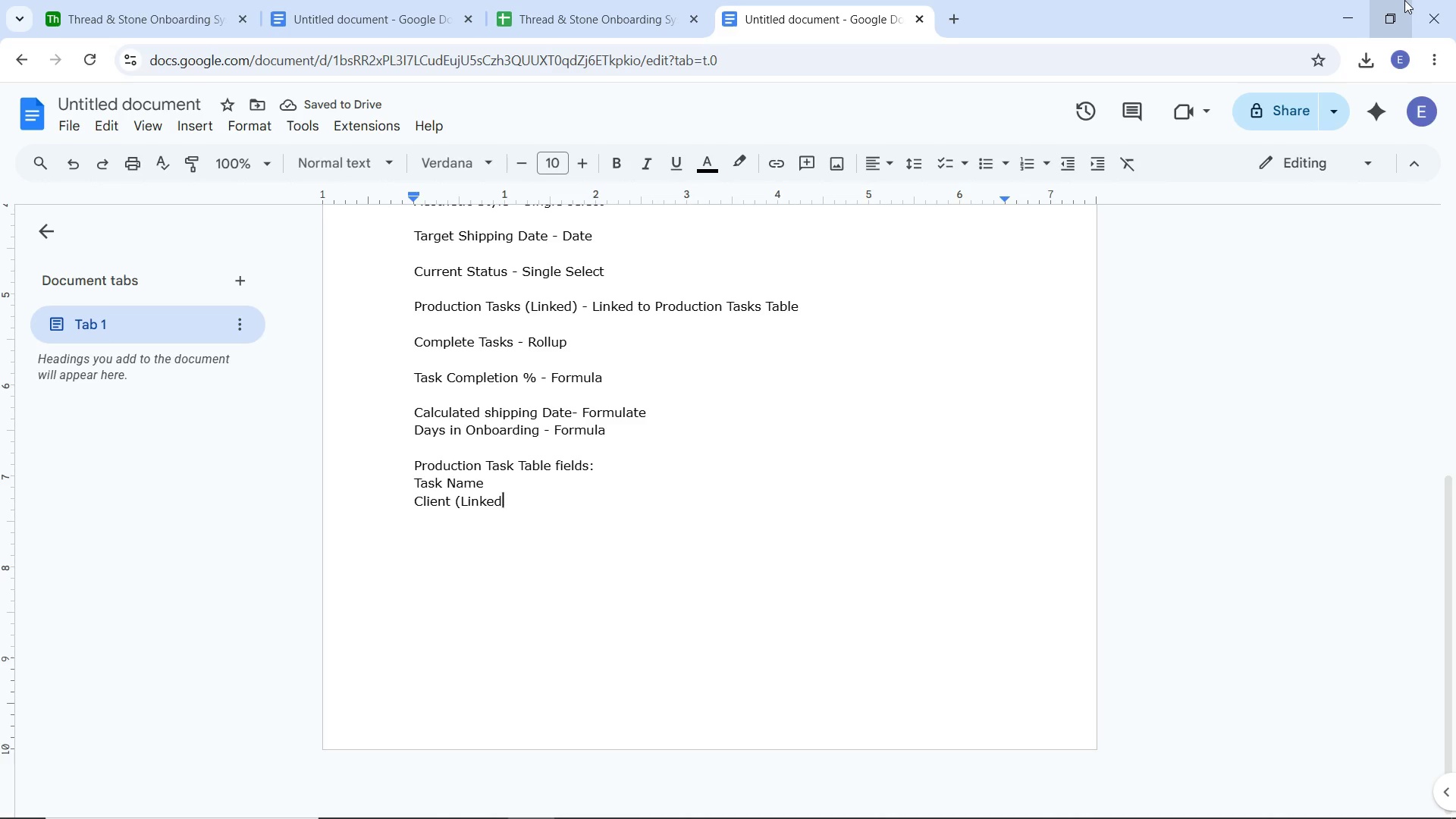 
hold_key(key=ShiftLeft, duration=1.5)
 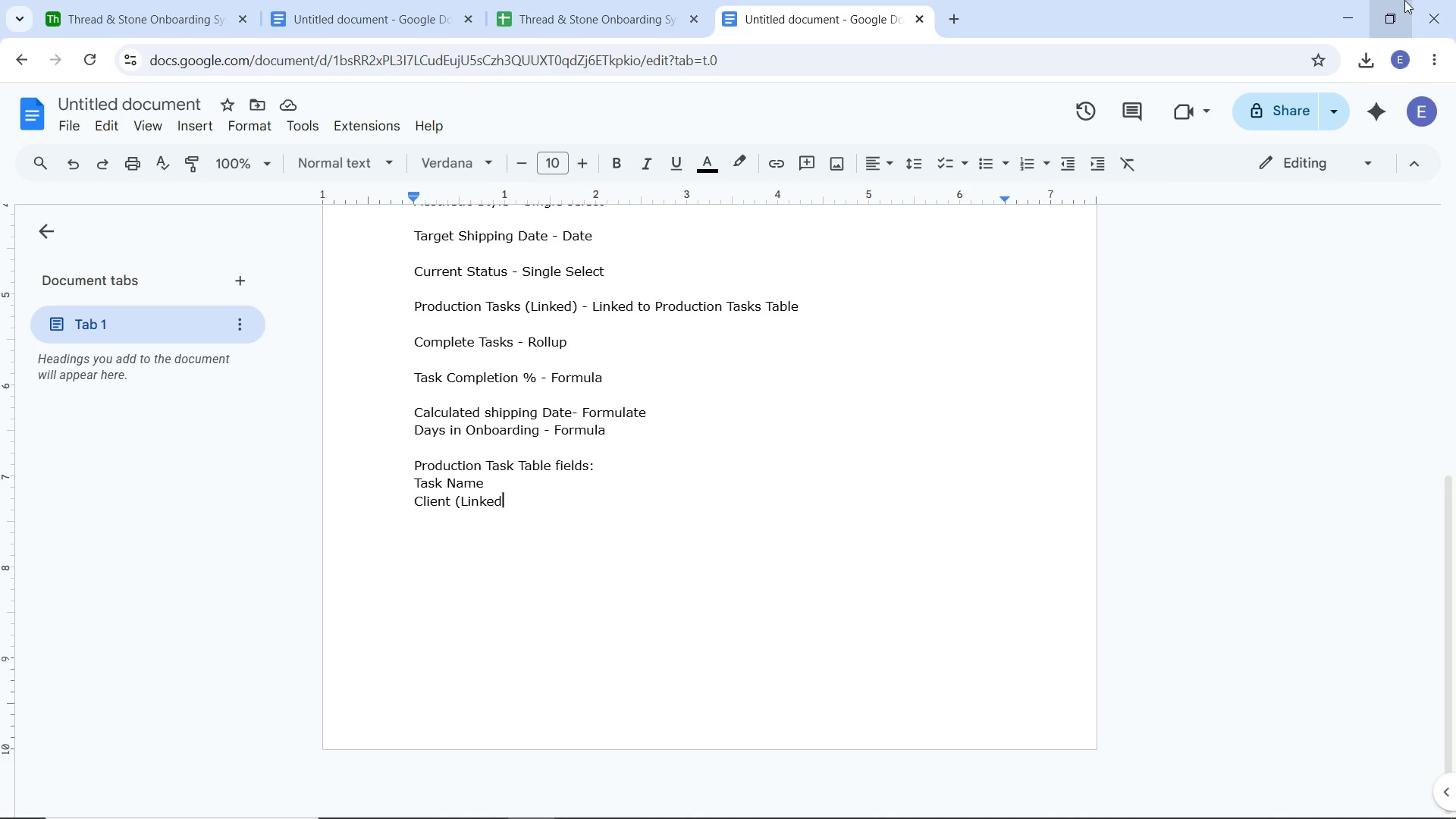 
hold_key(key=ShiftLeft, duration=1.5)
 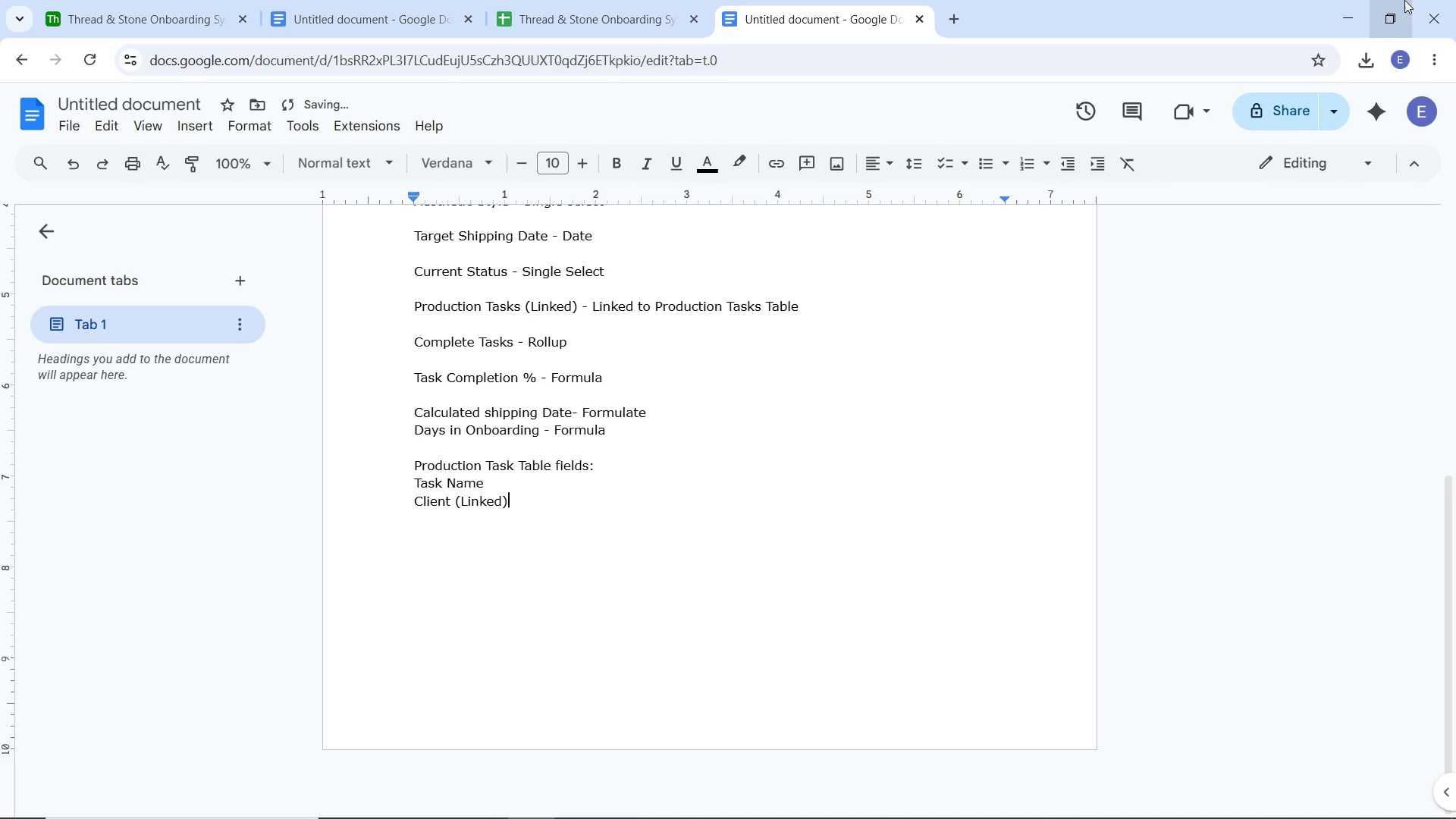 
key(Shift+0)
 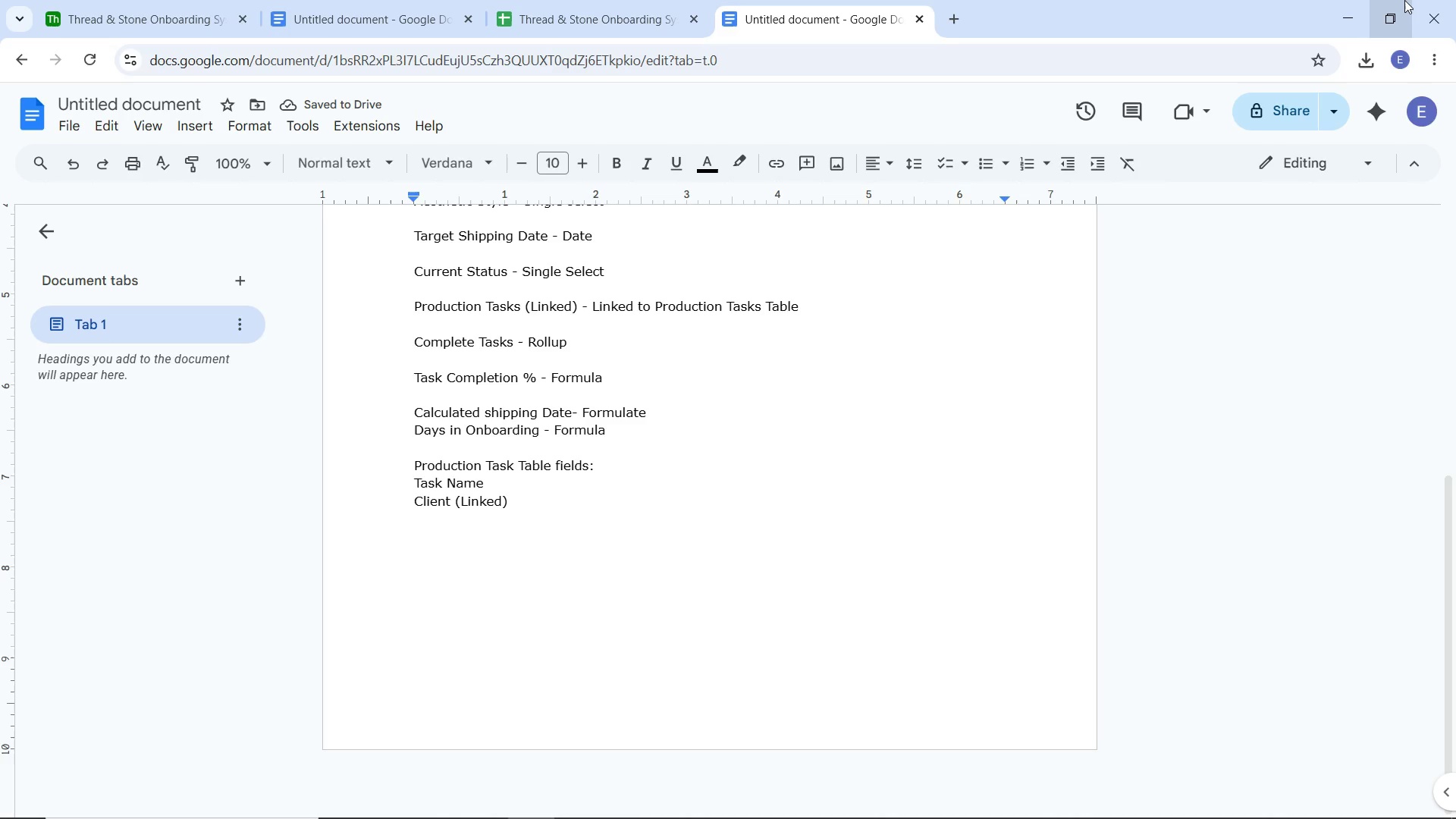 
key(Enter)
 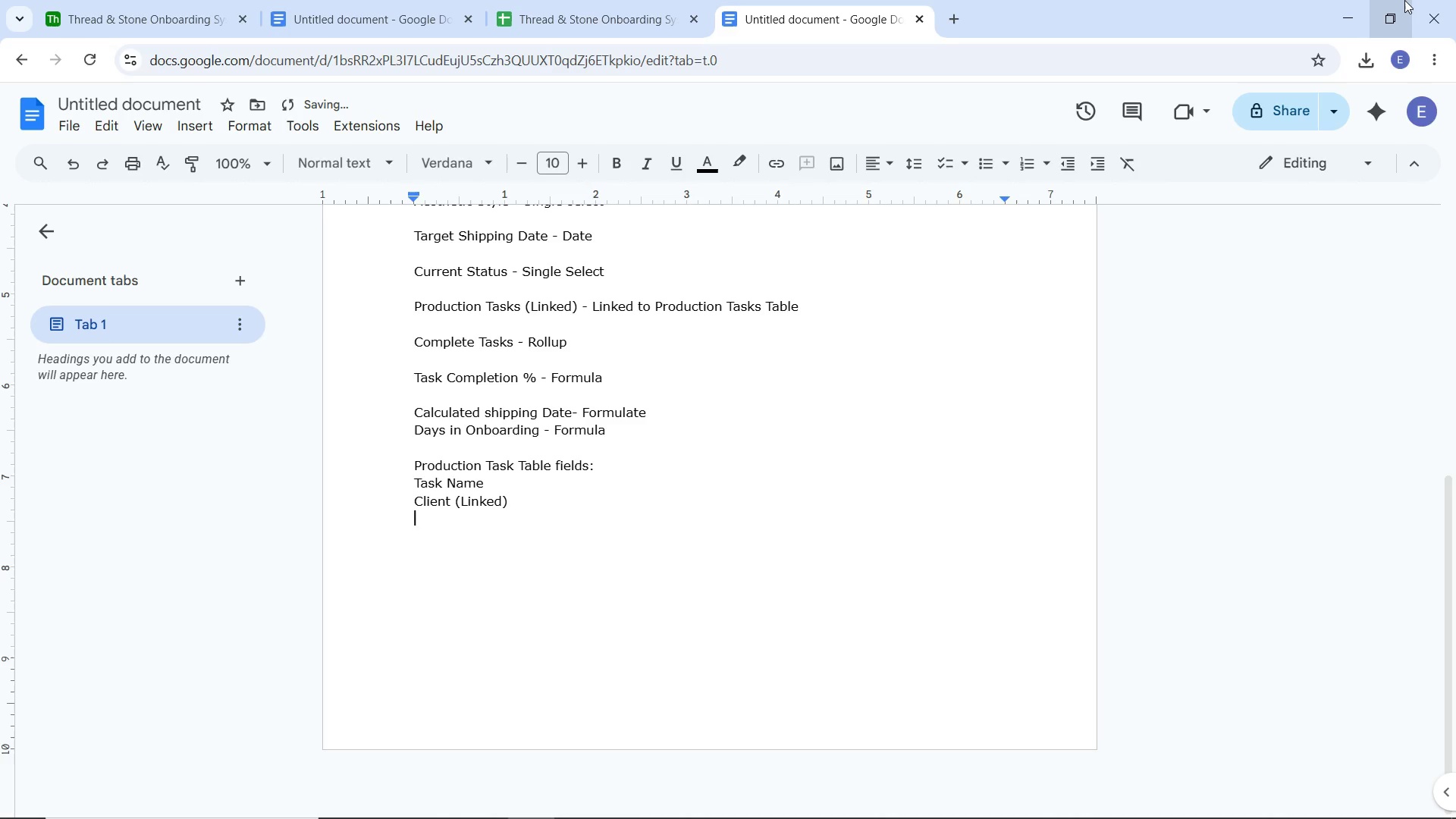 
type(Status)
 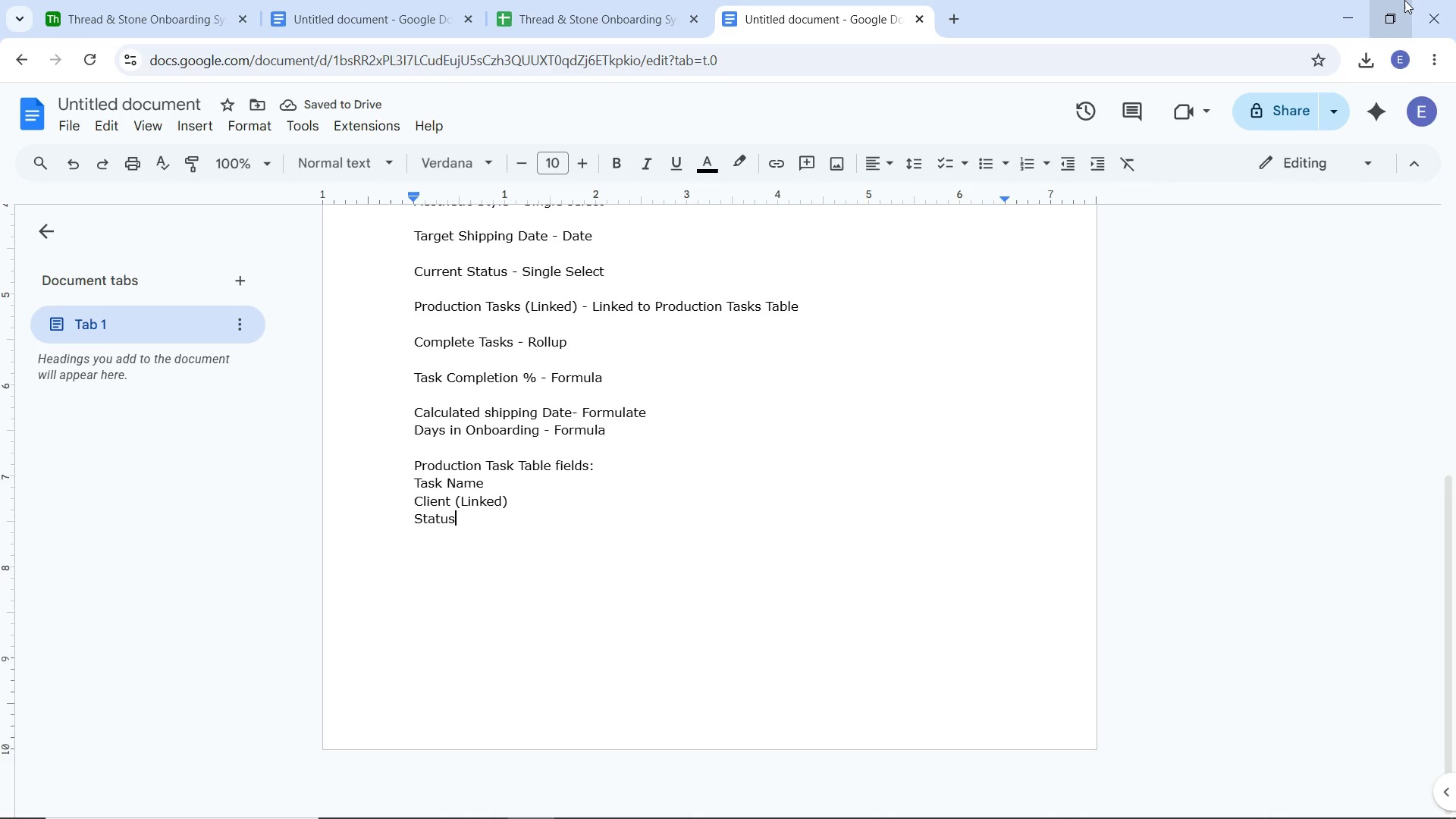 
type( - Single select)
 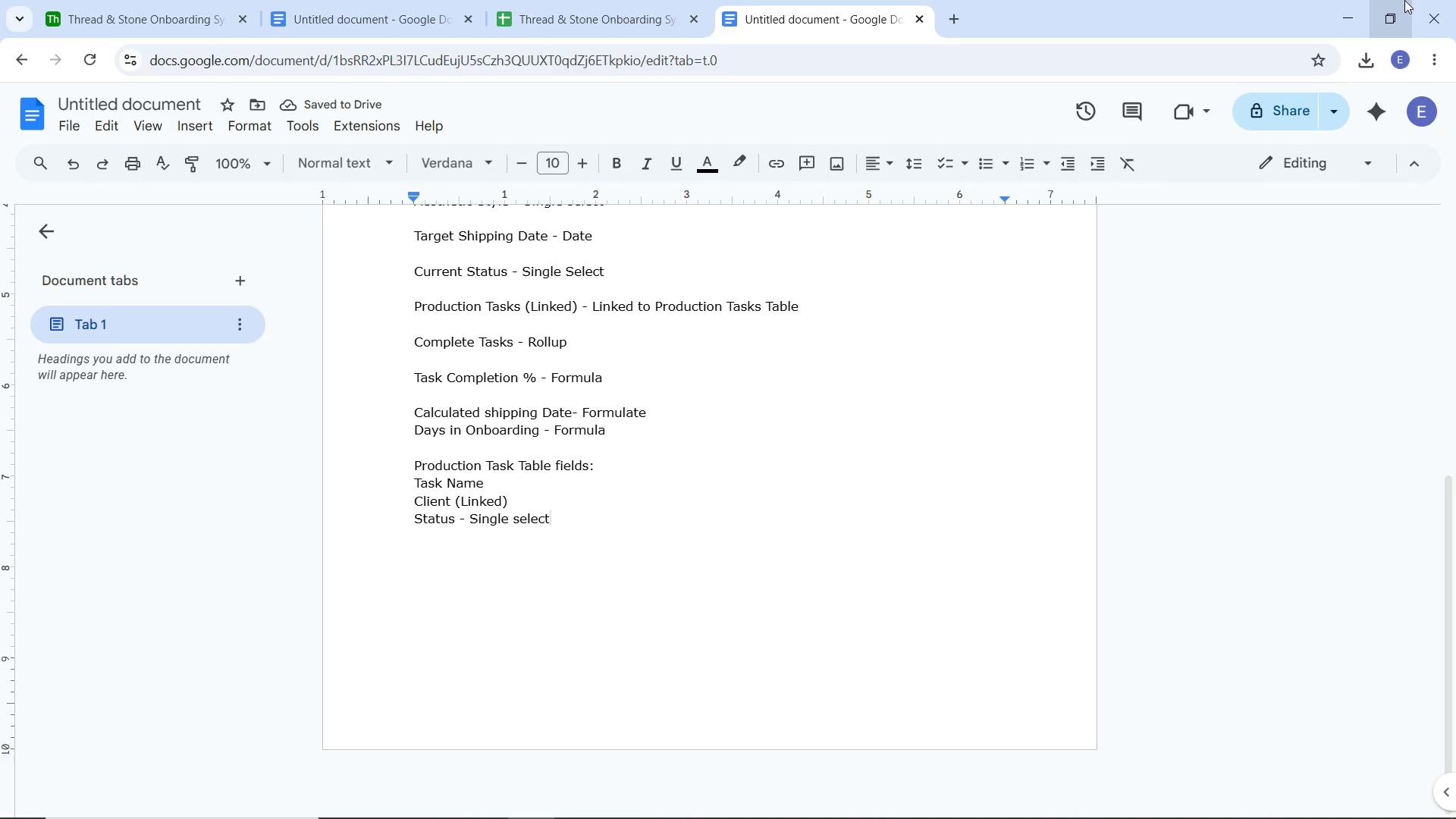 
key(Space)
 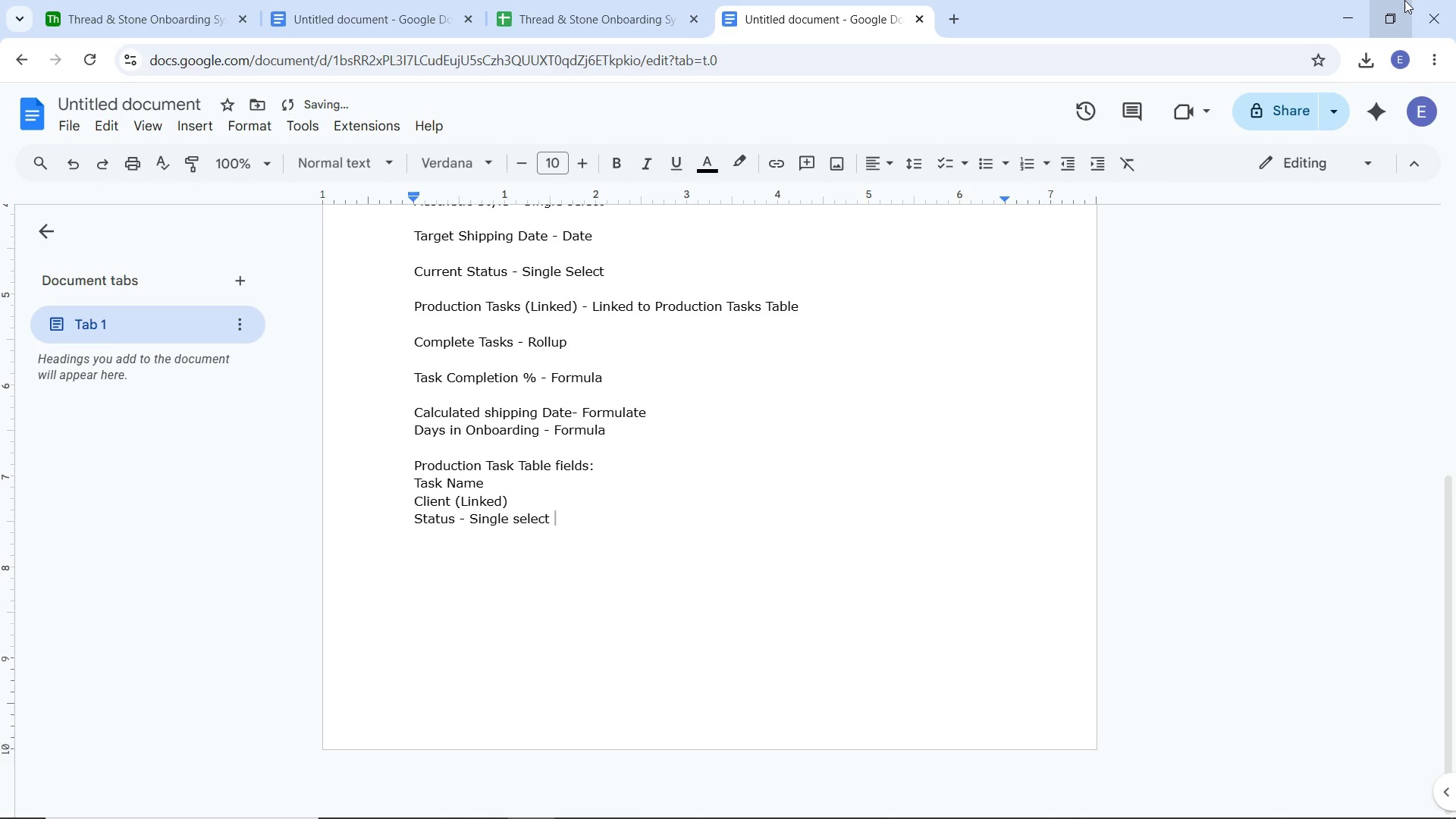 
hold_key(key=CapsLock, duration=0.61)
 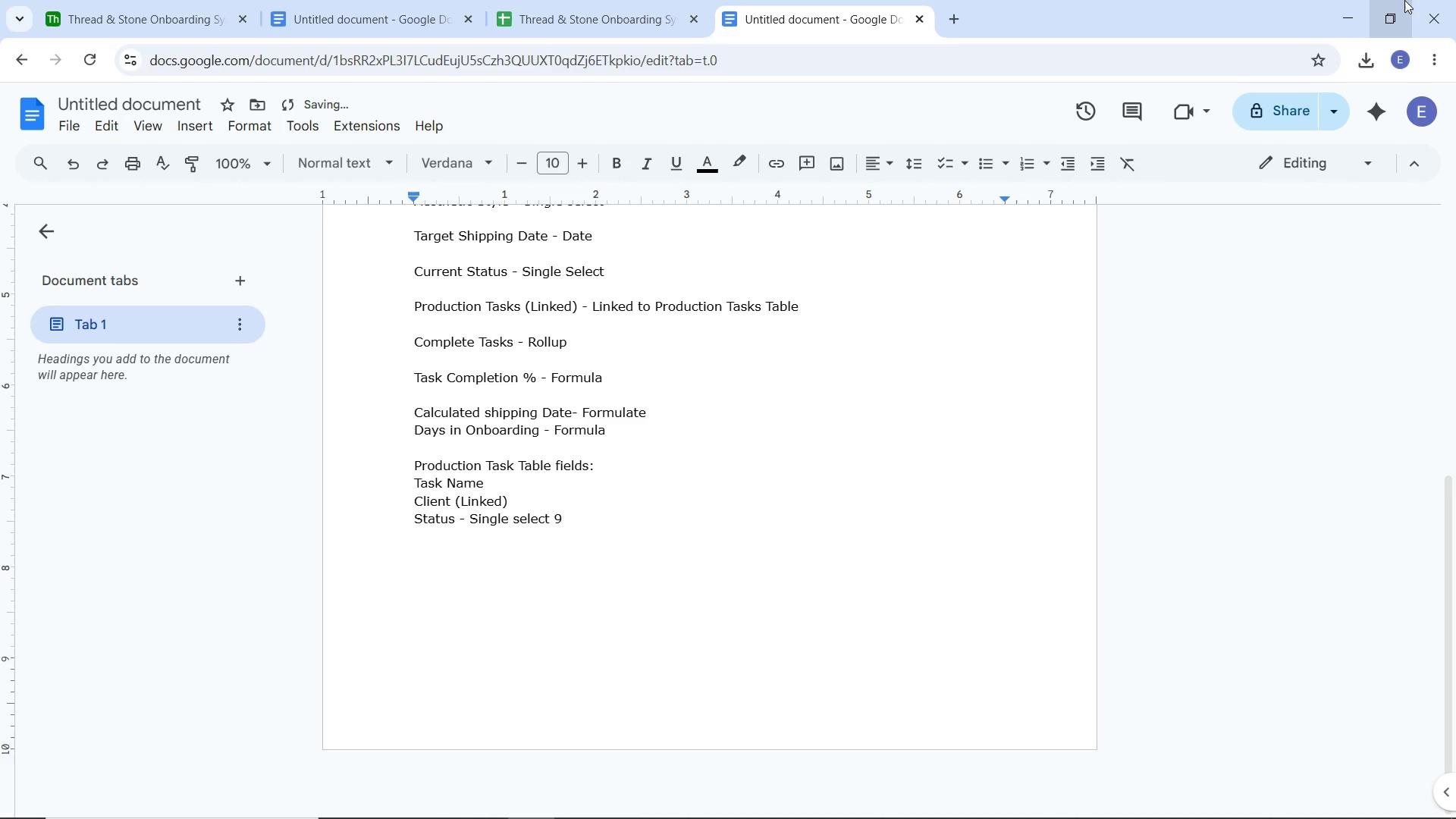 
key(9)
 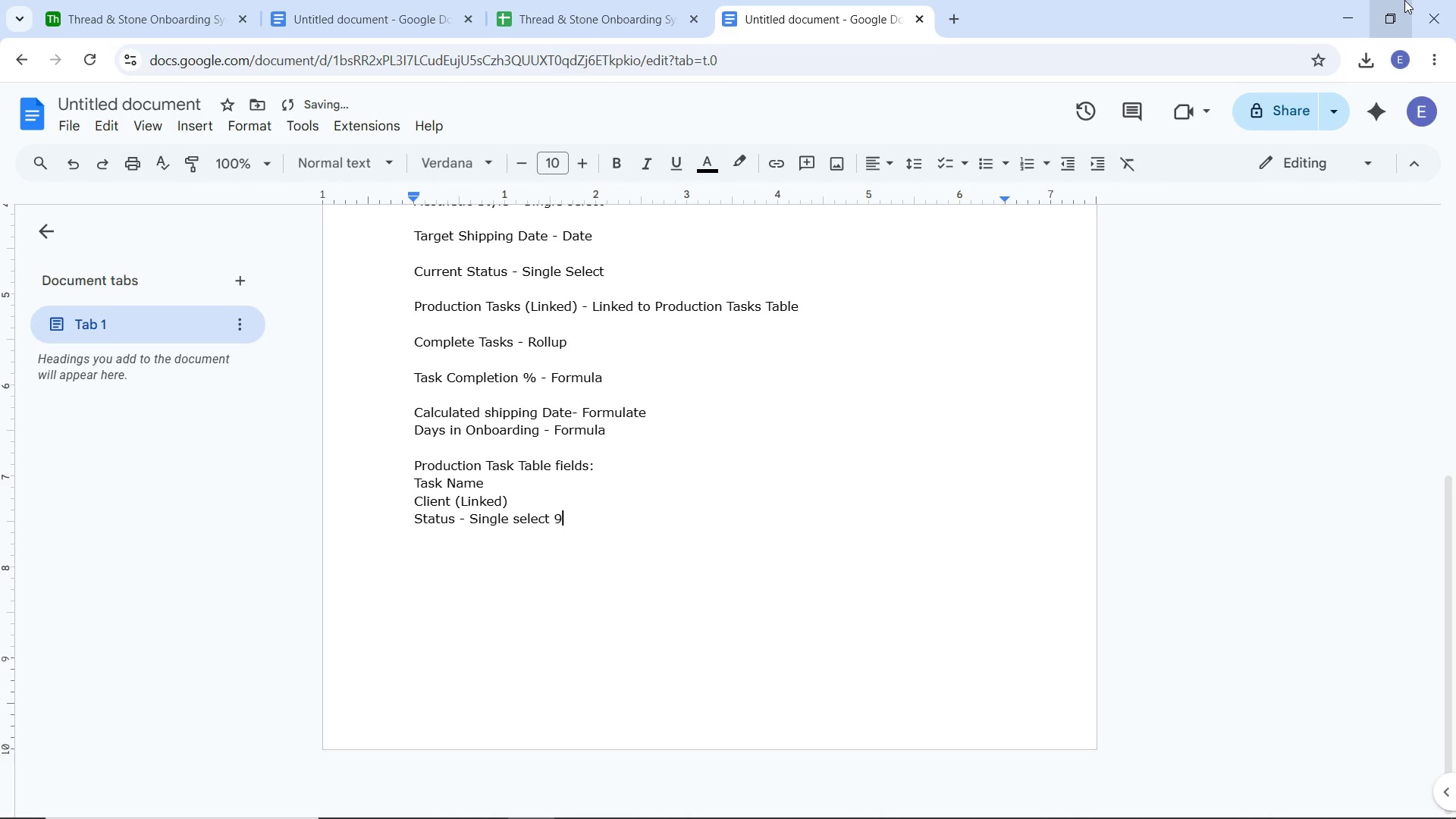 
key(Backspace)
 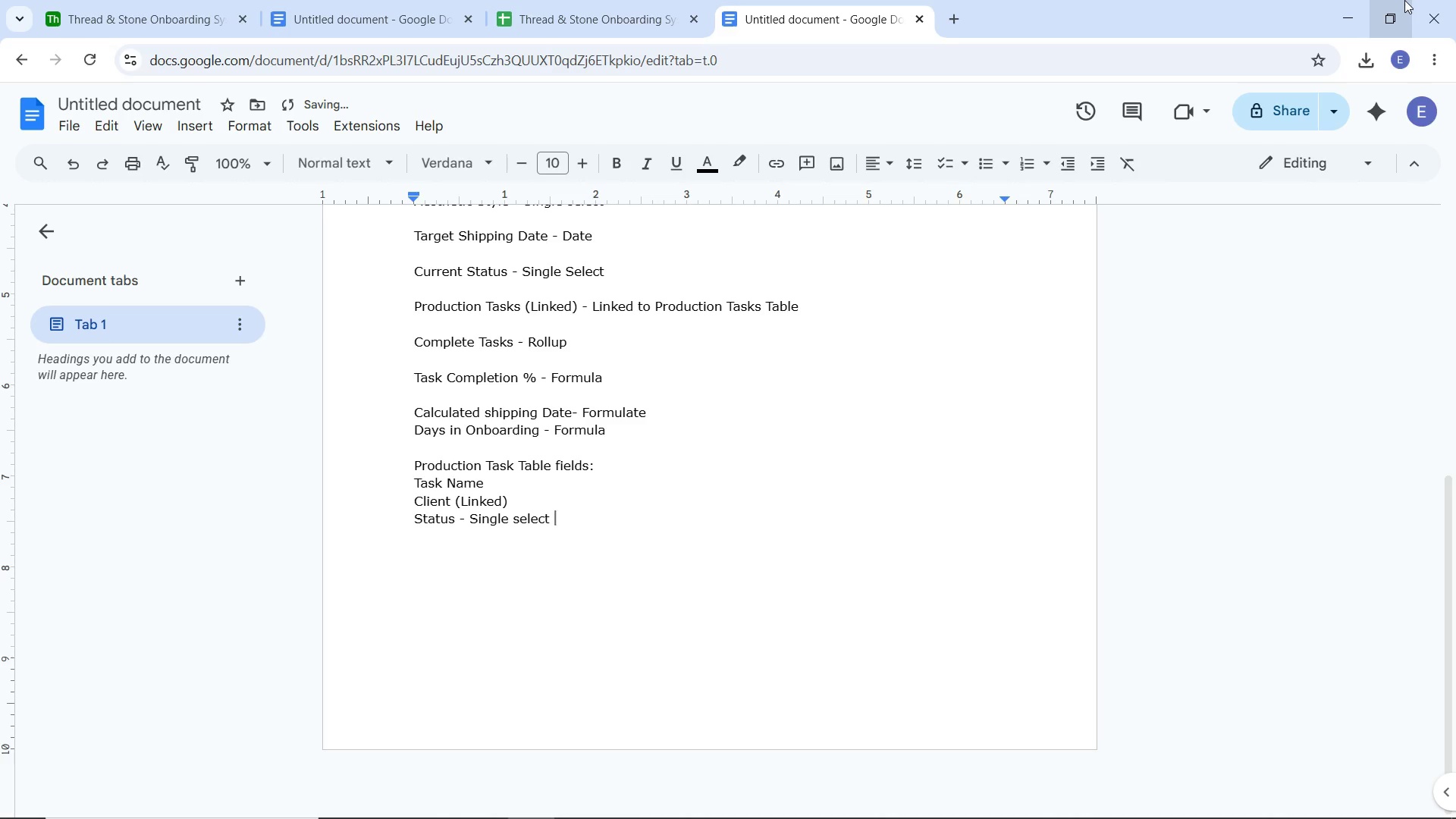 
key(Shift+9)
 